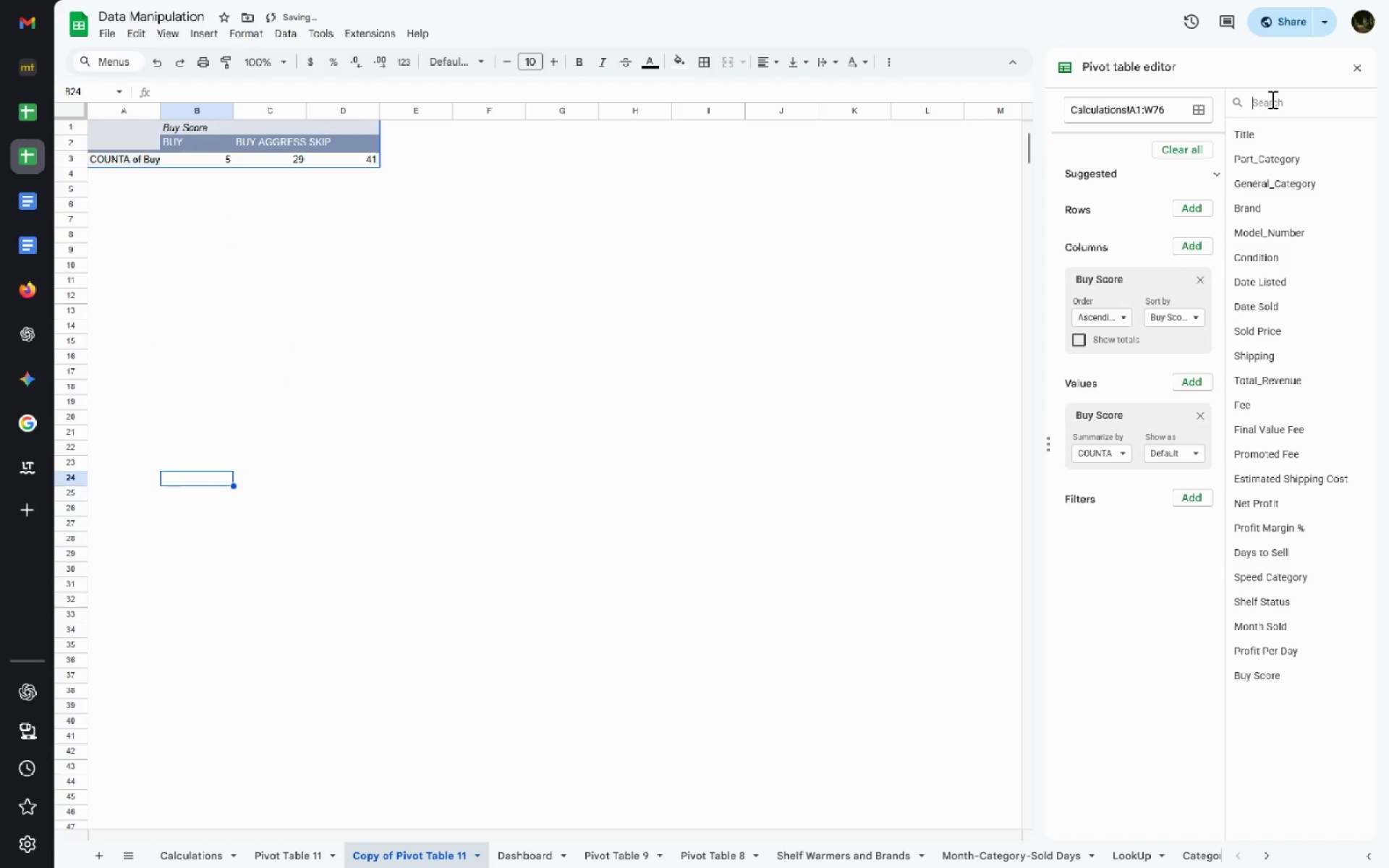 
type(Bran)
 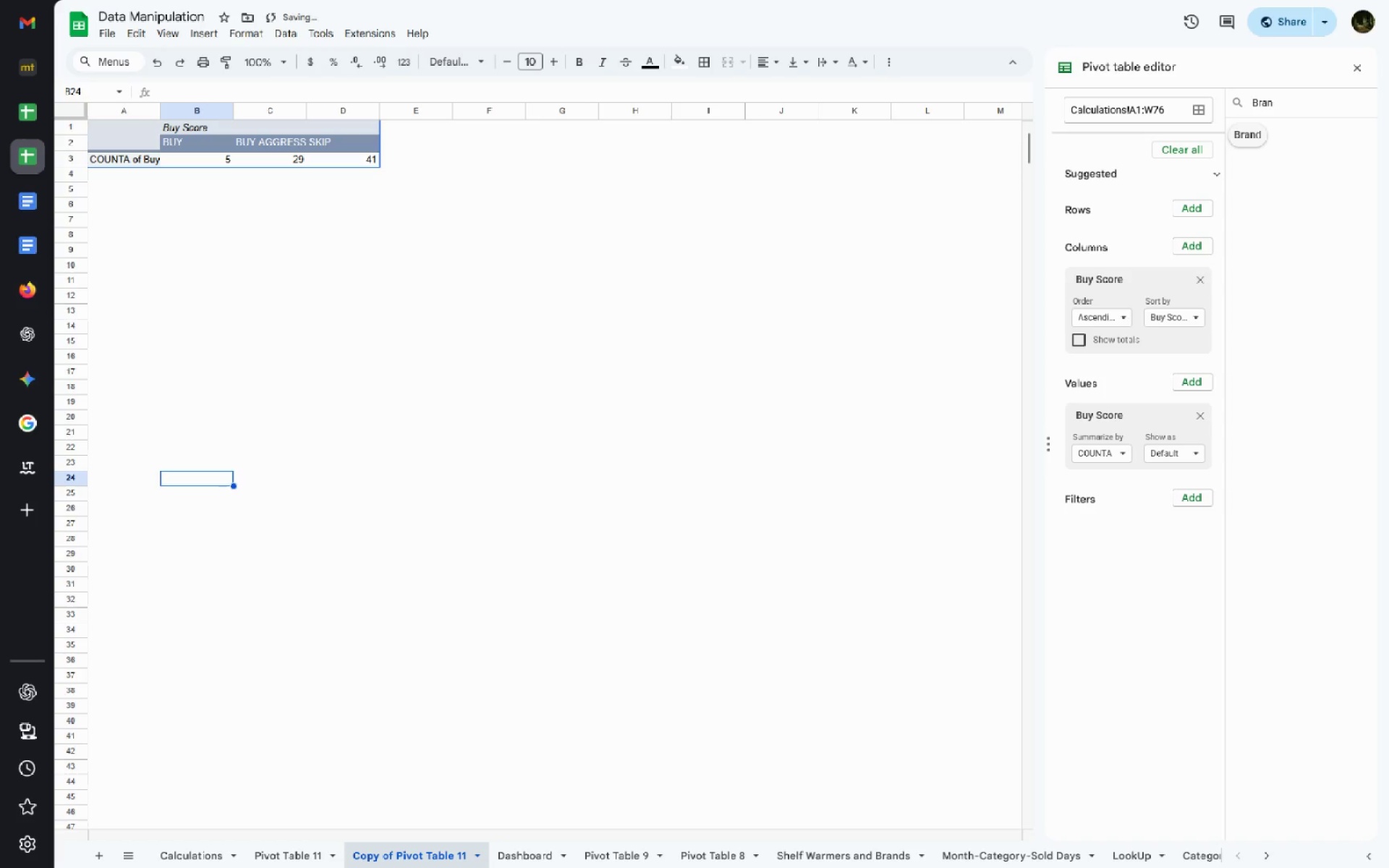 
key(ArrowDown)
 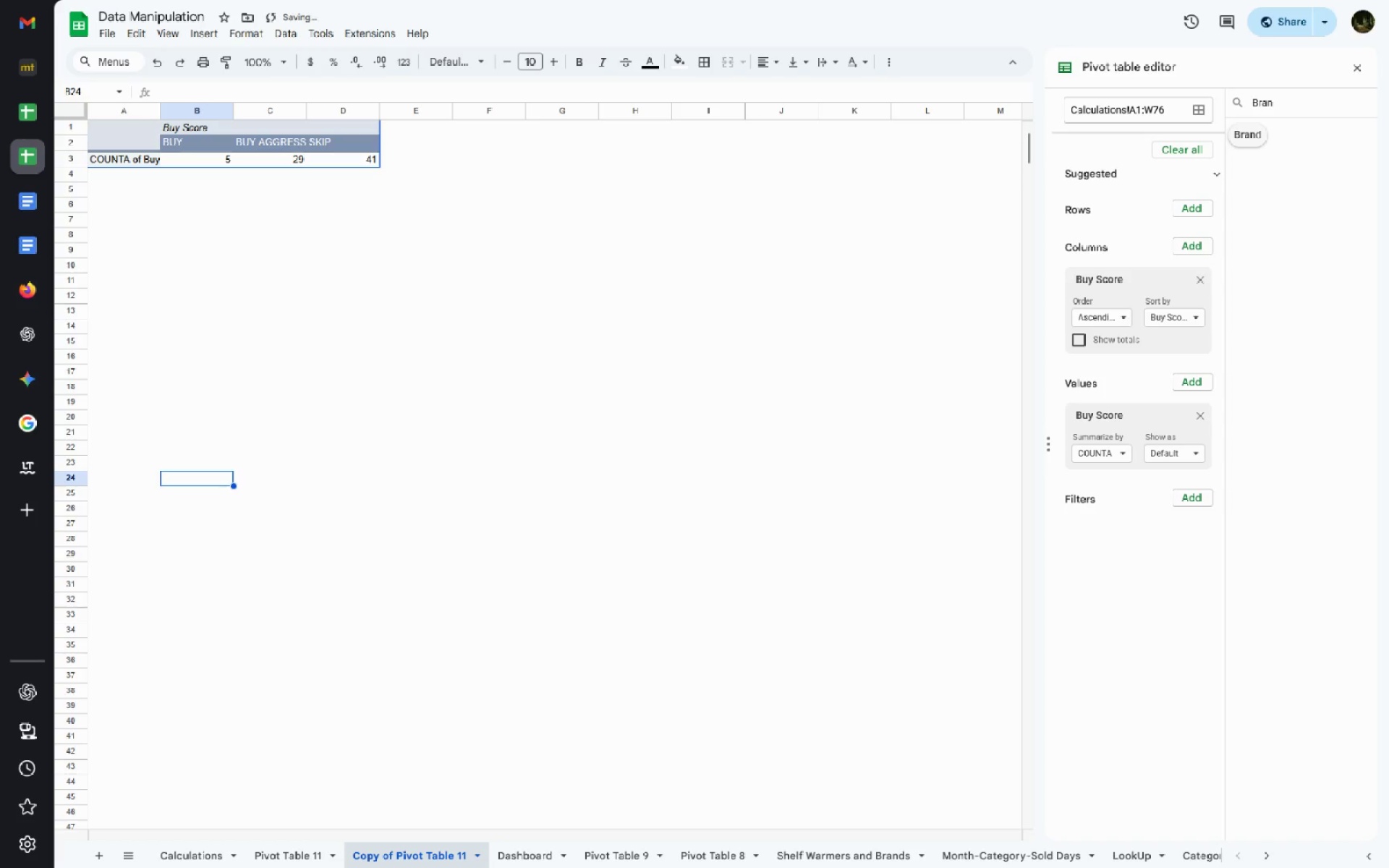 
key(ArrowUp)
 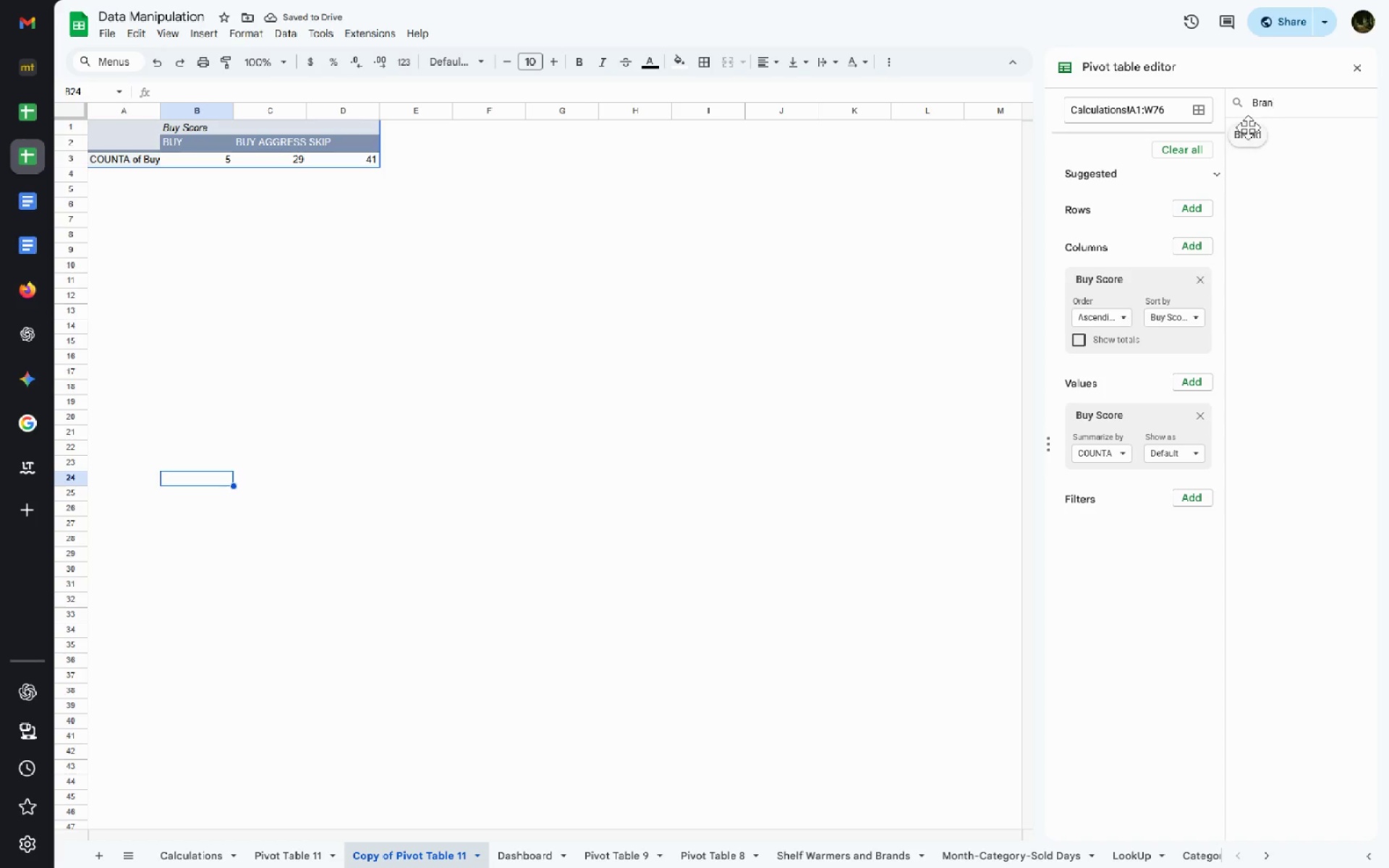 
left_click([1248, 127])
 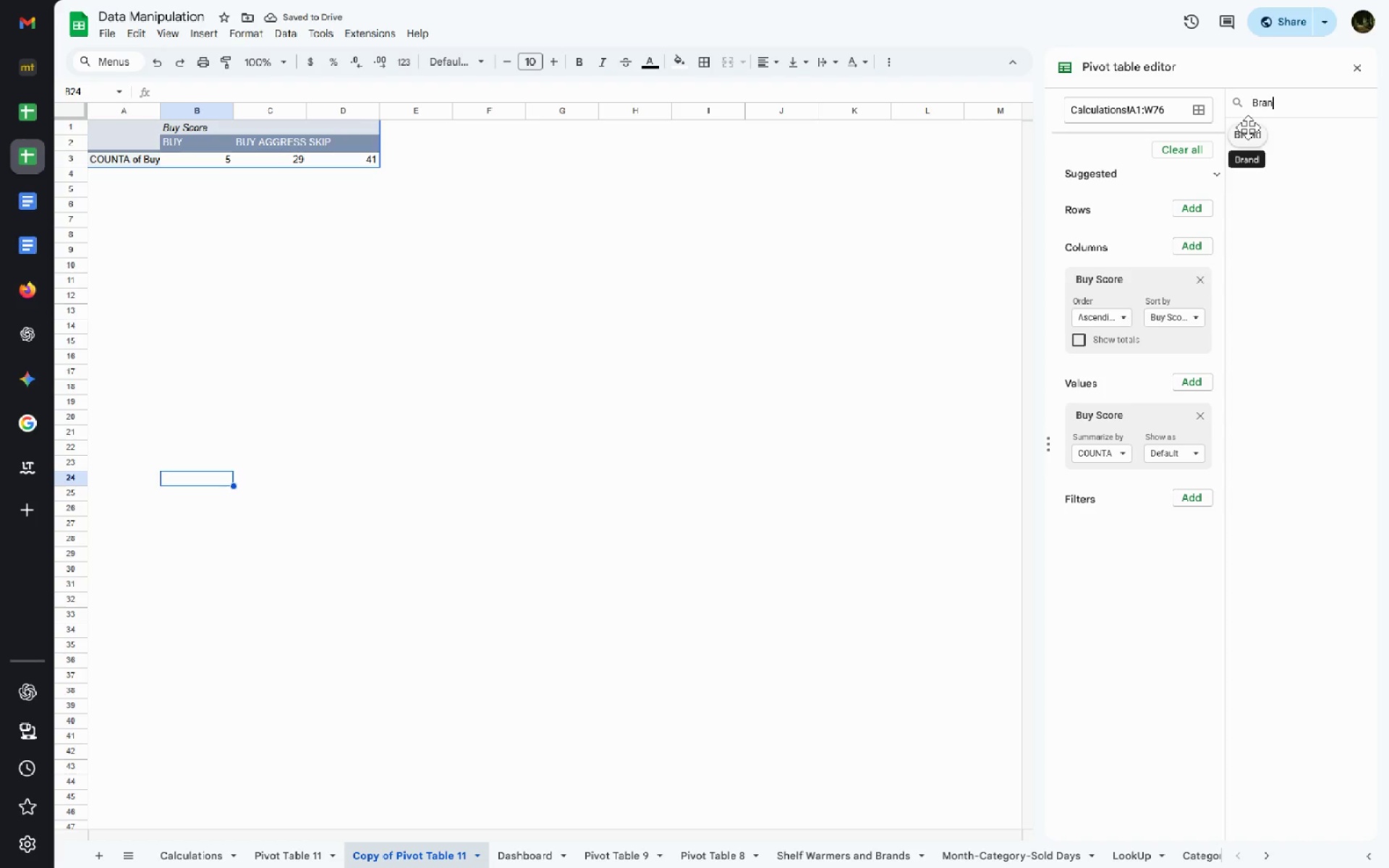 
left_click_drag(start_coordinate=[1248, 127], to_coordinate=[1086, 225])
 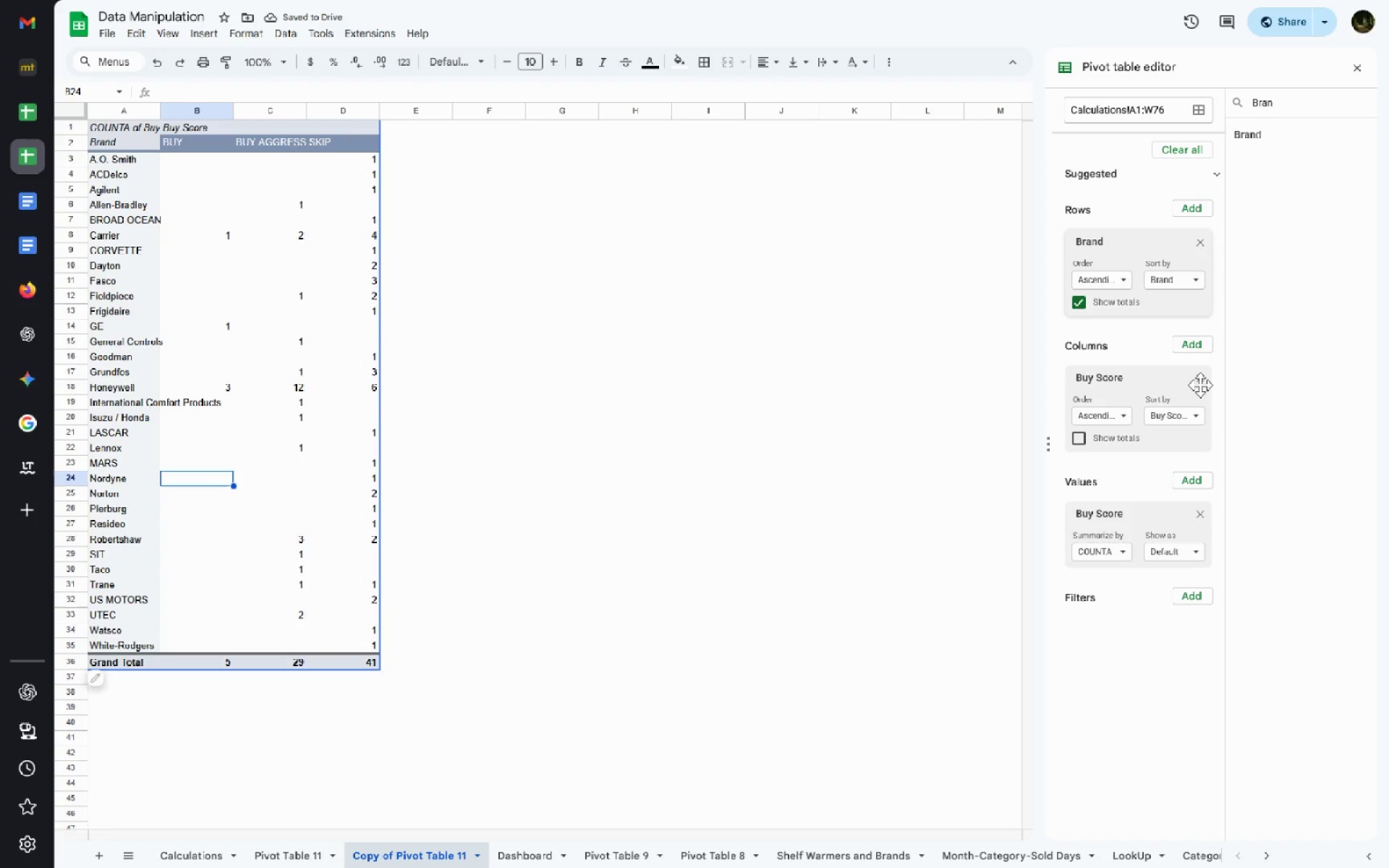 
left_click([1200, 376])
 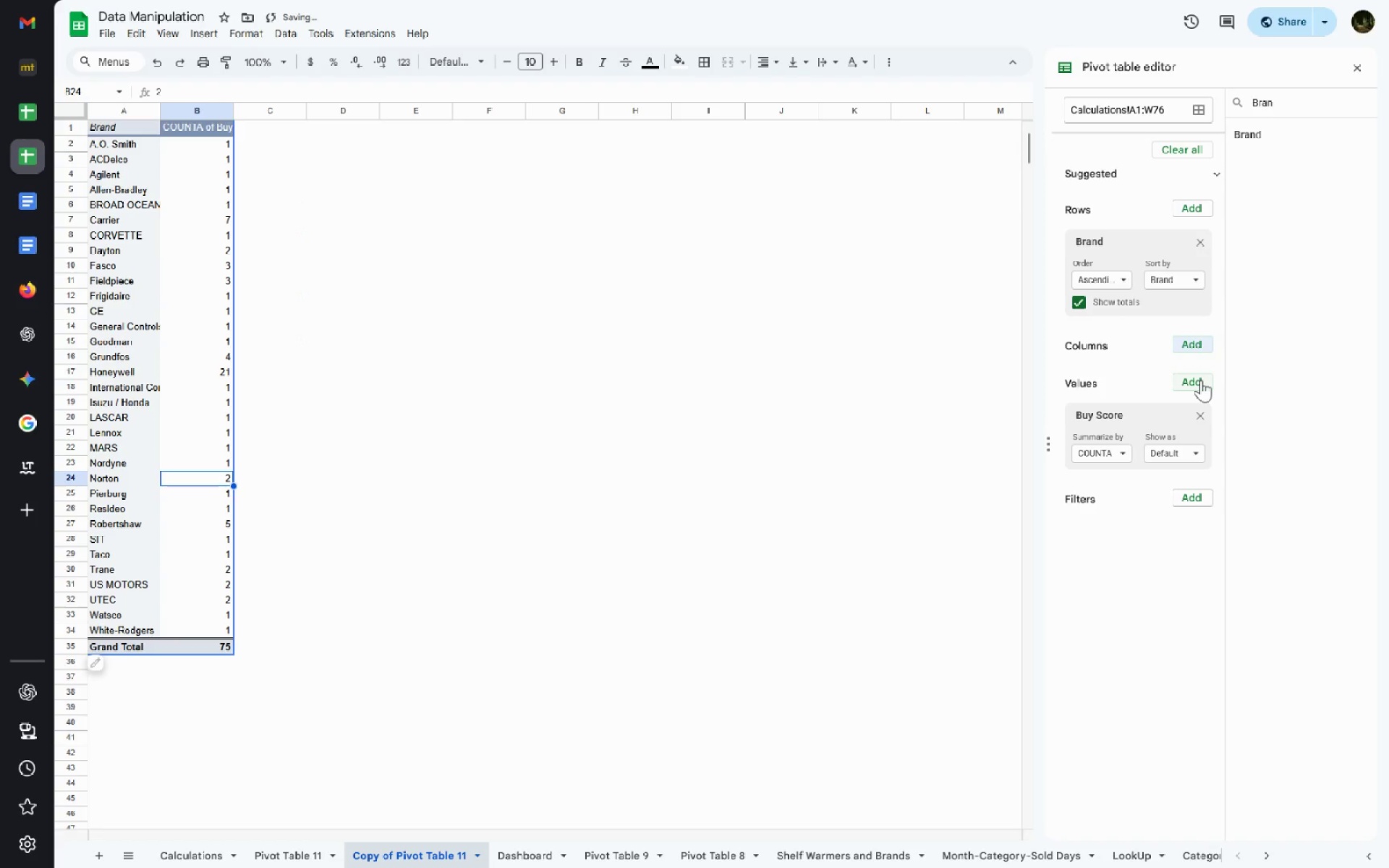 
left_click([1201, 413])
 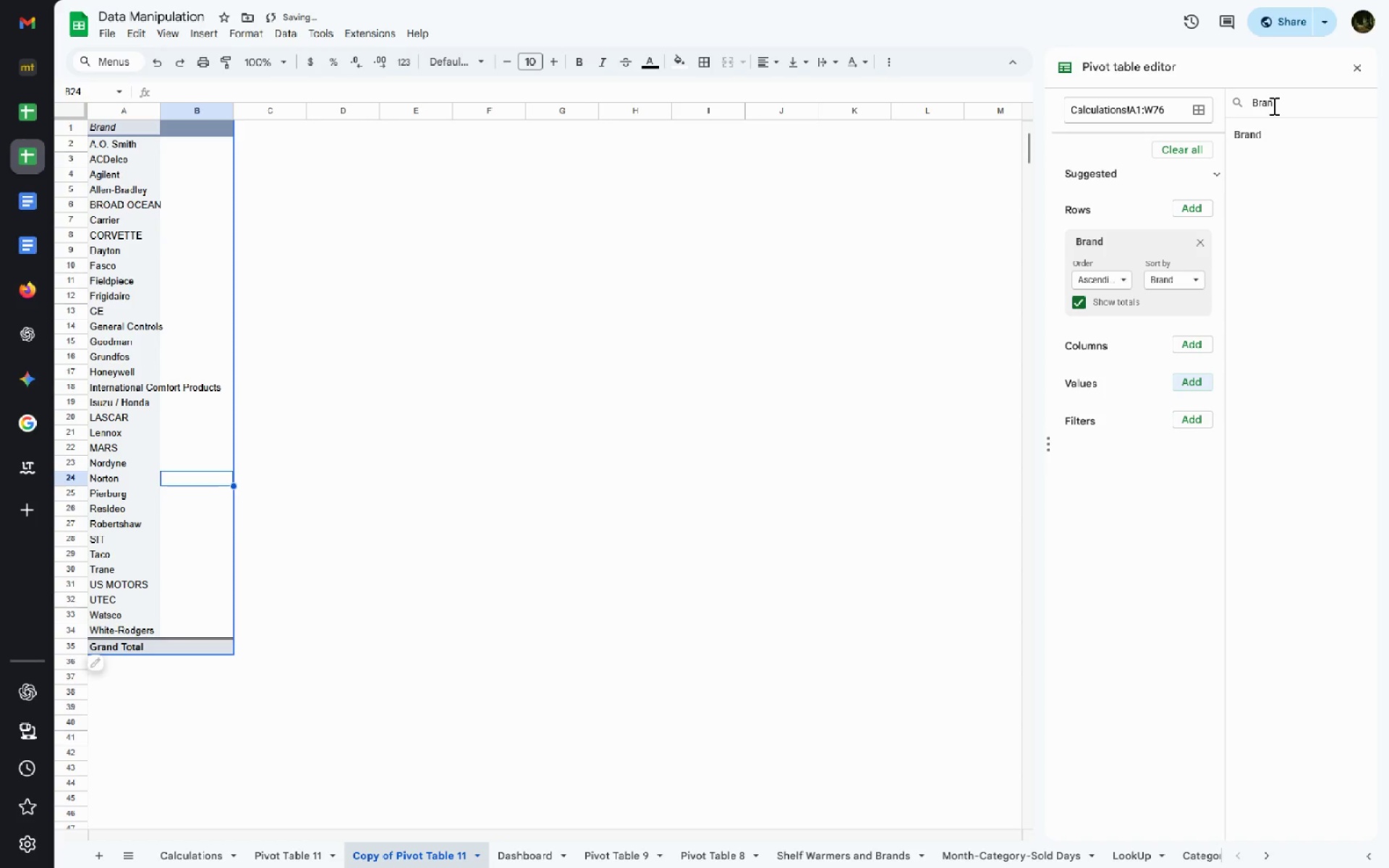 
left_click([1275, 101])
 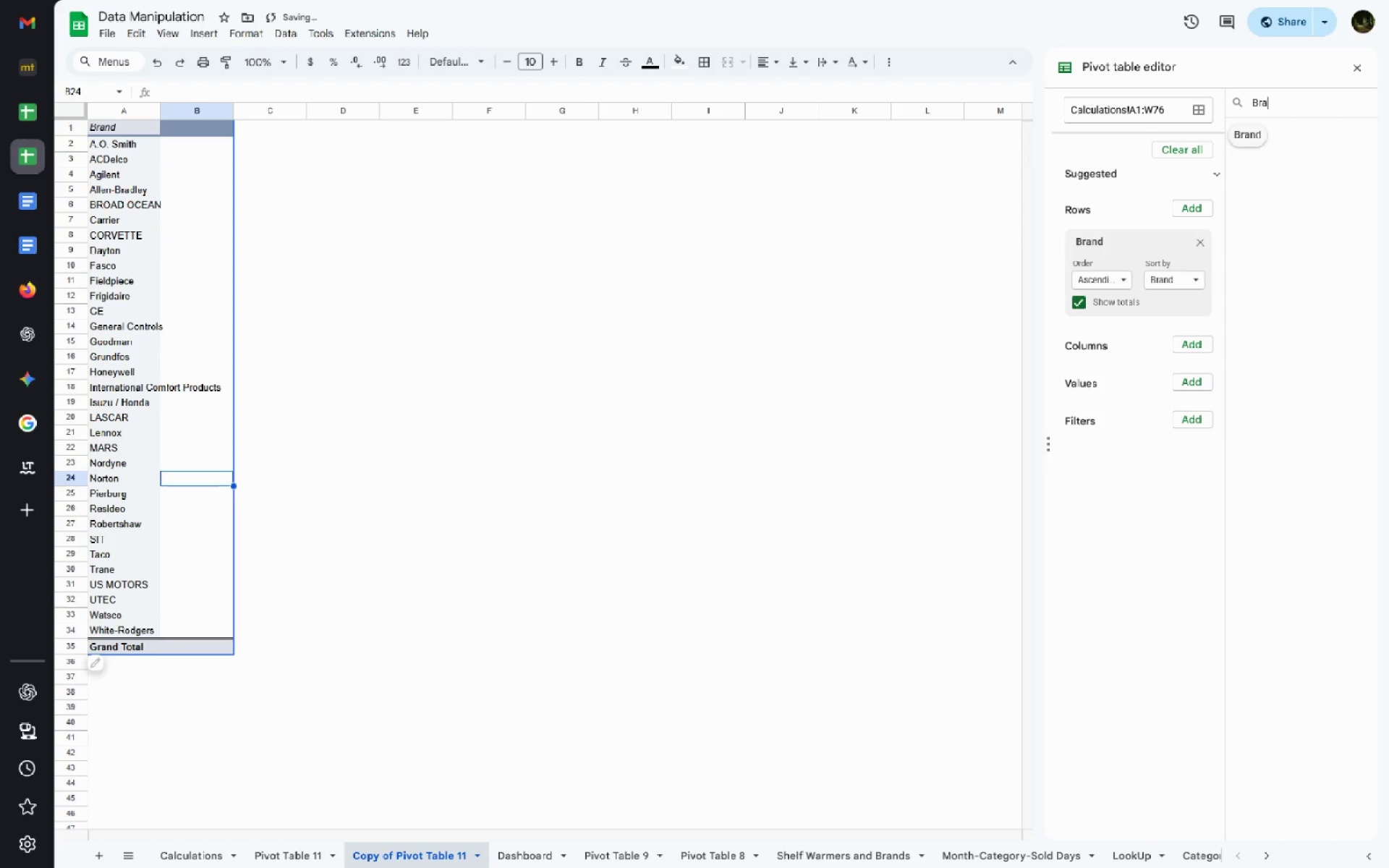 
key(Backspace)
 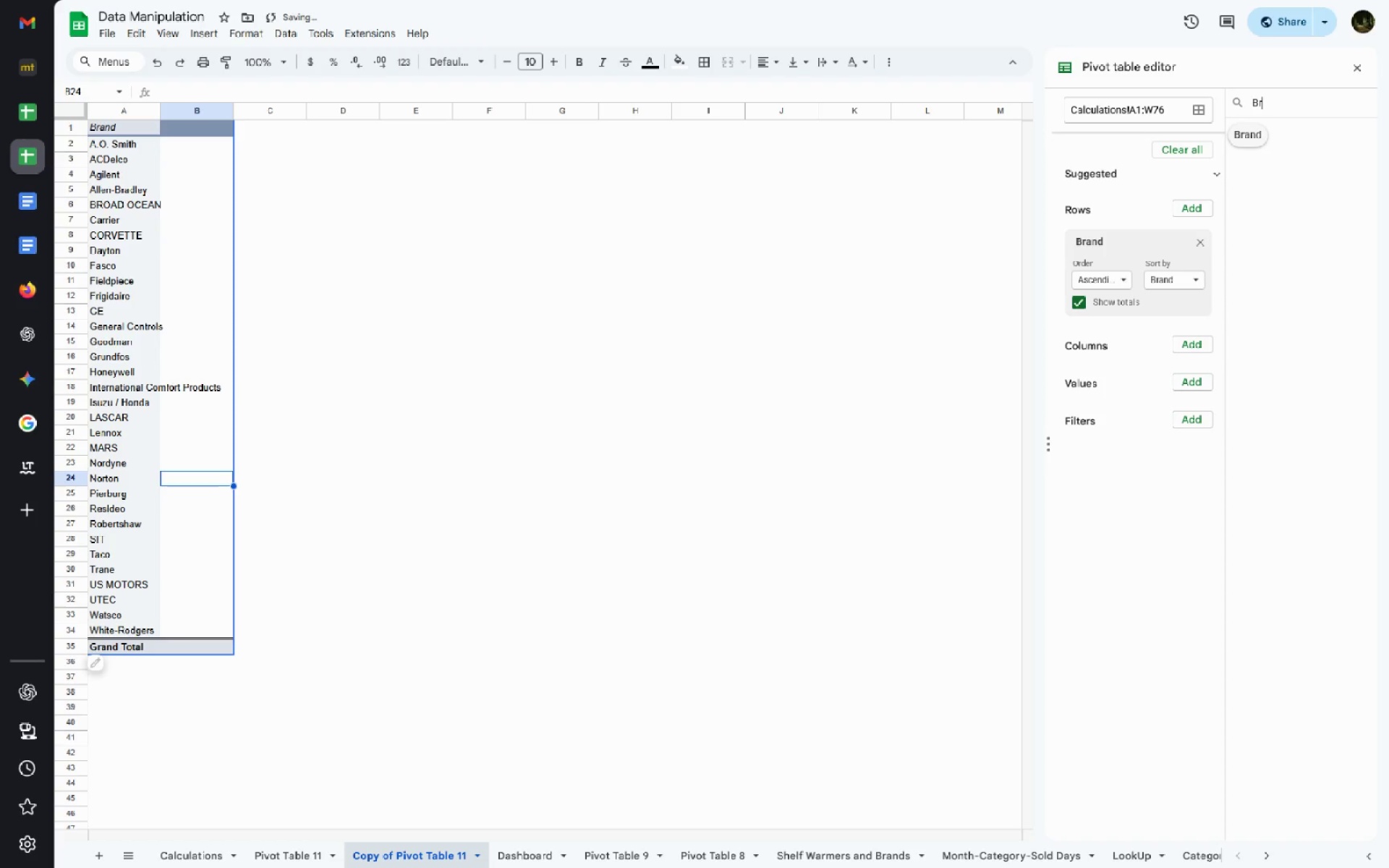 
key(Backspace)
 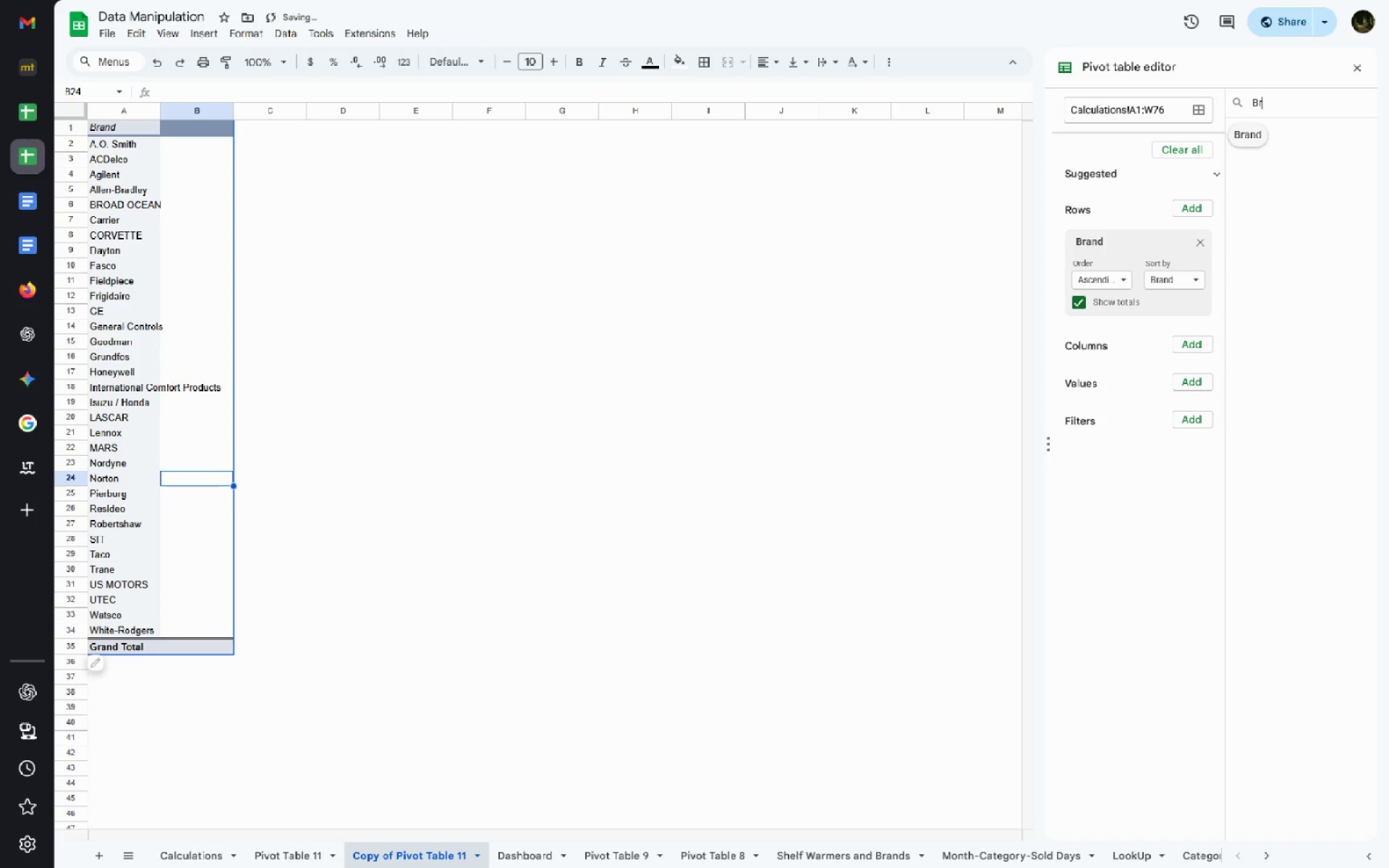 
key(Backspace)
 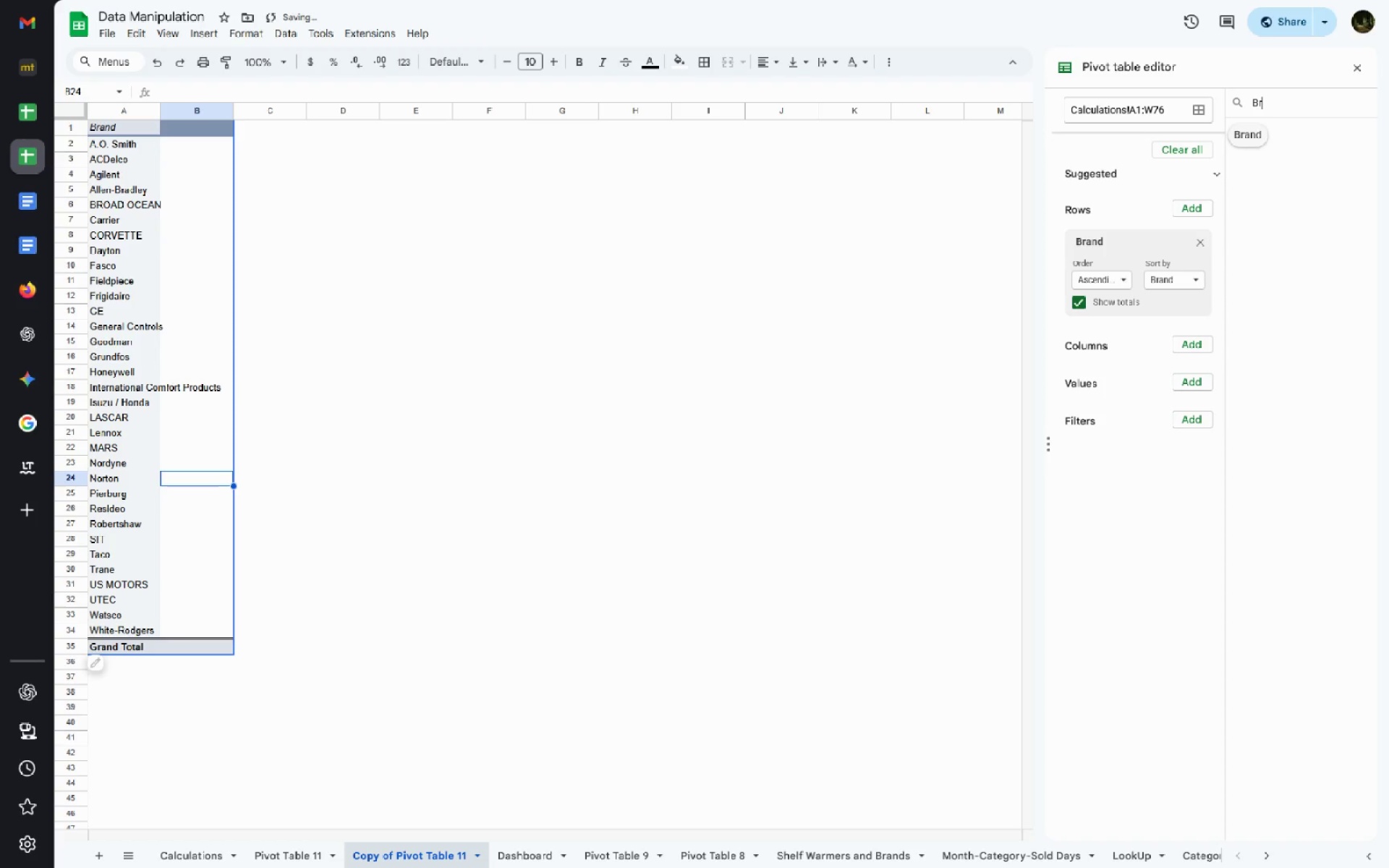 
key(Backspace)
 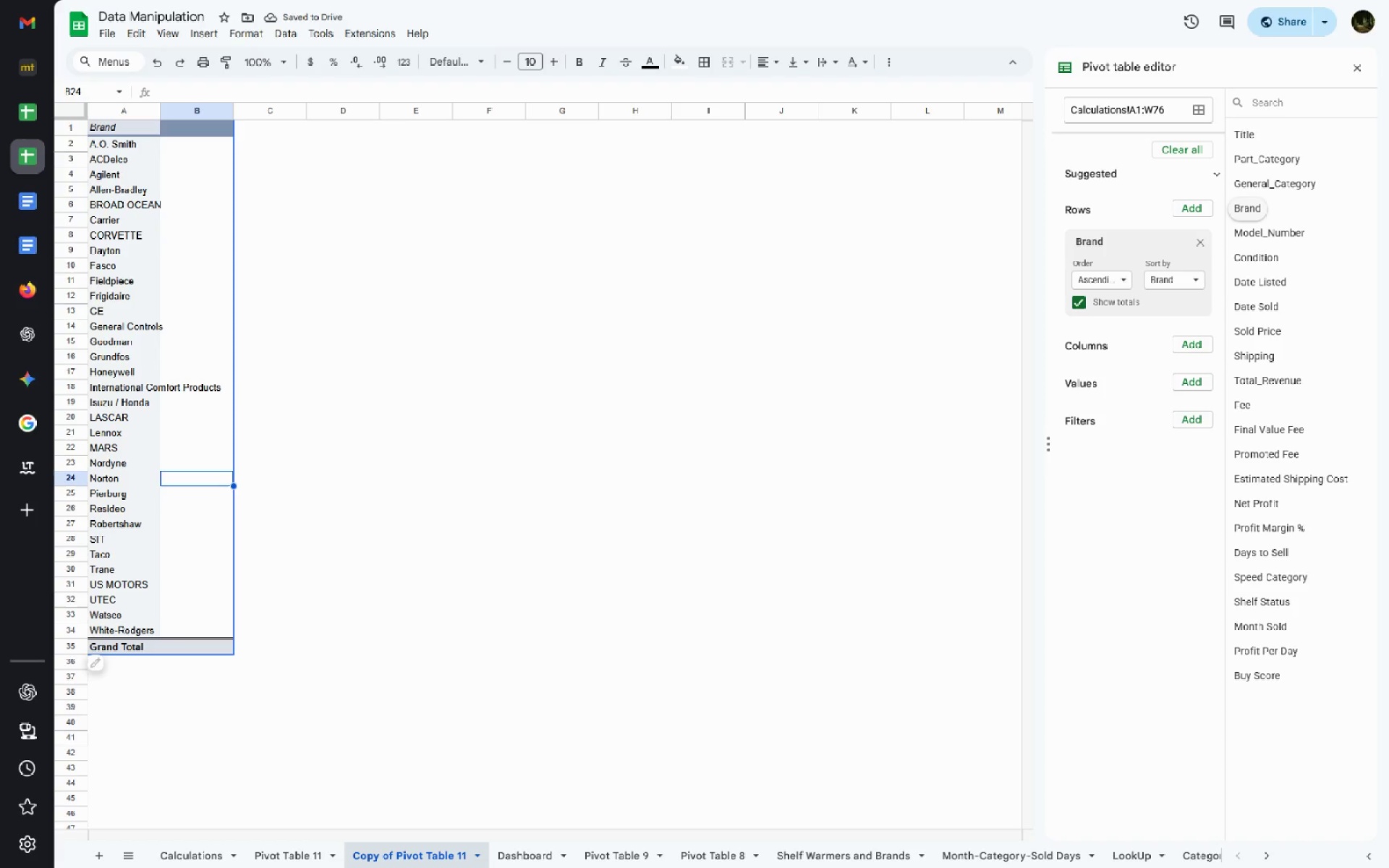 
type(Shipping)
 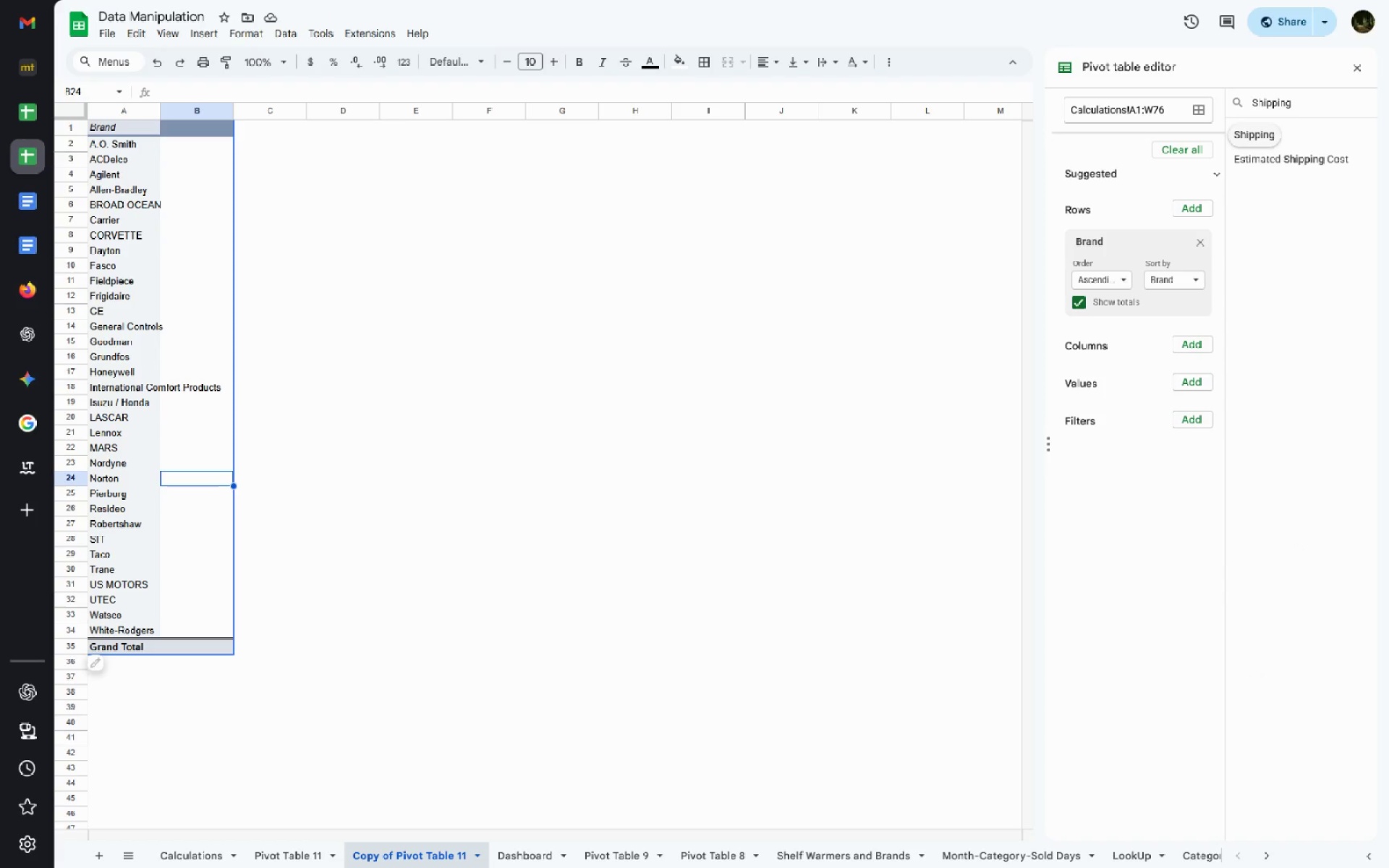 
key(Control+Backspace)
 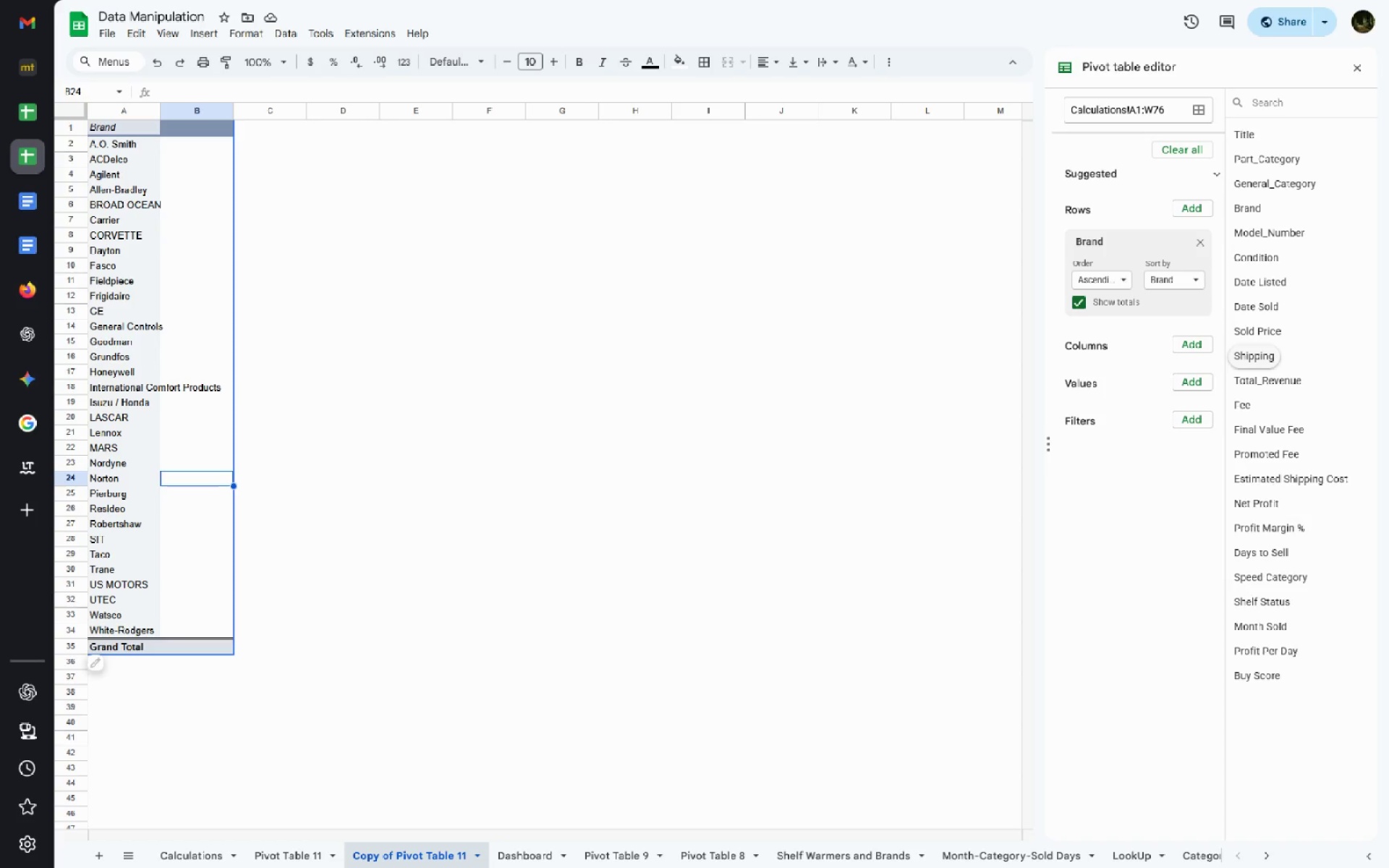 
type(Mon)
 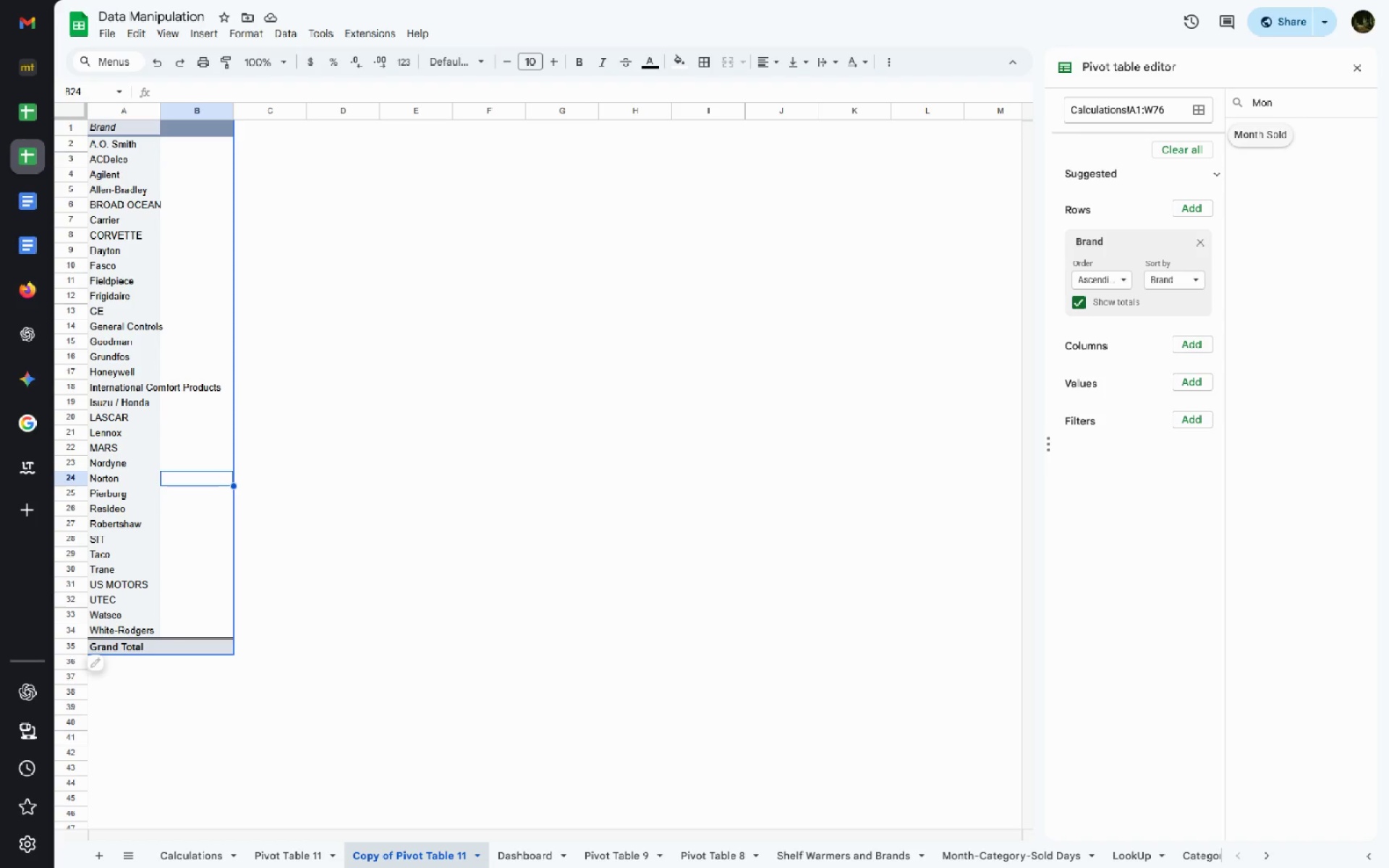 
key(Enter)
 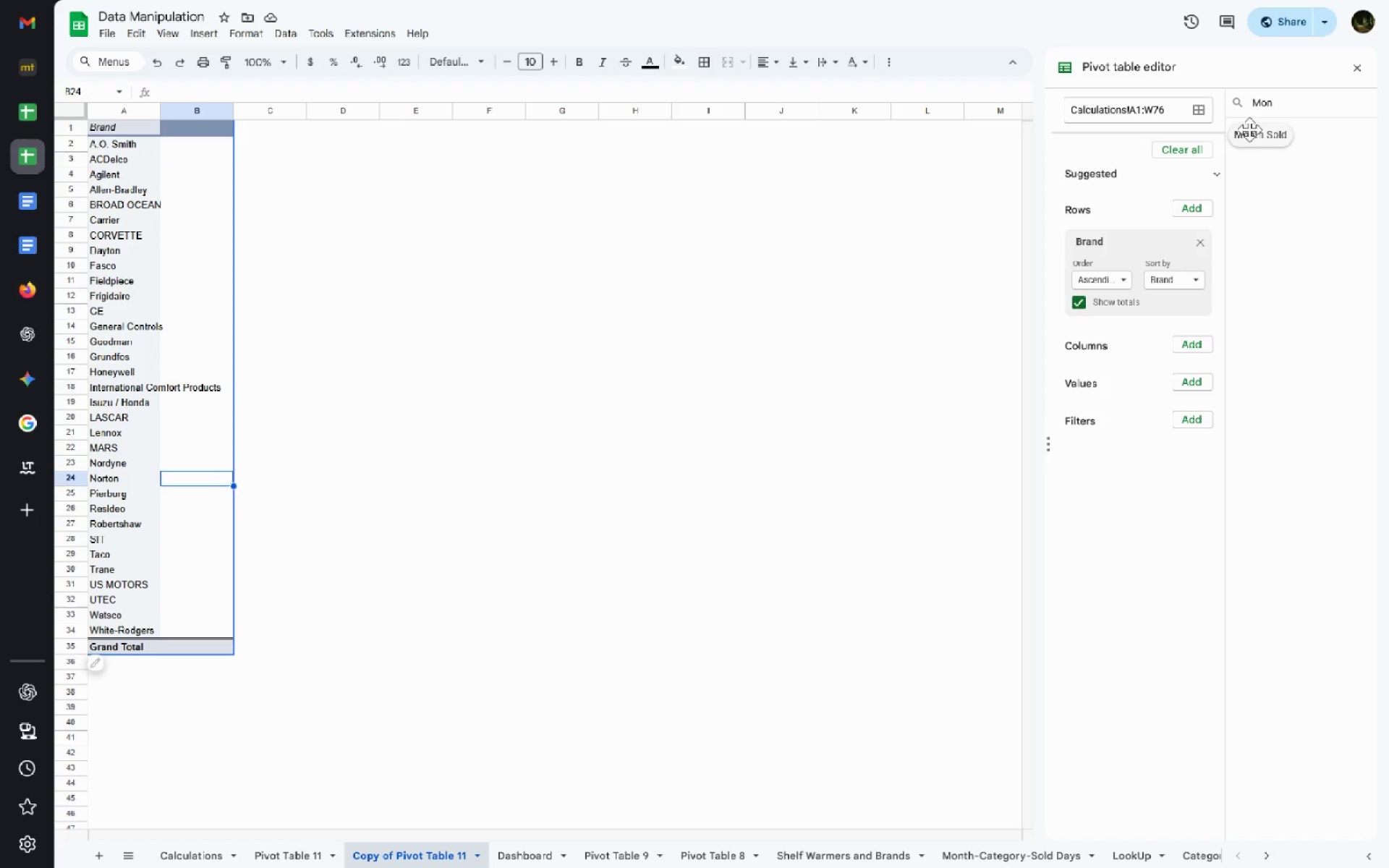 
left_click_drag(start_coordinate=[1254, 135], to_coordinate=[1099, 391])
 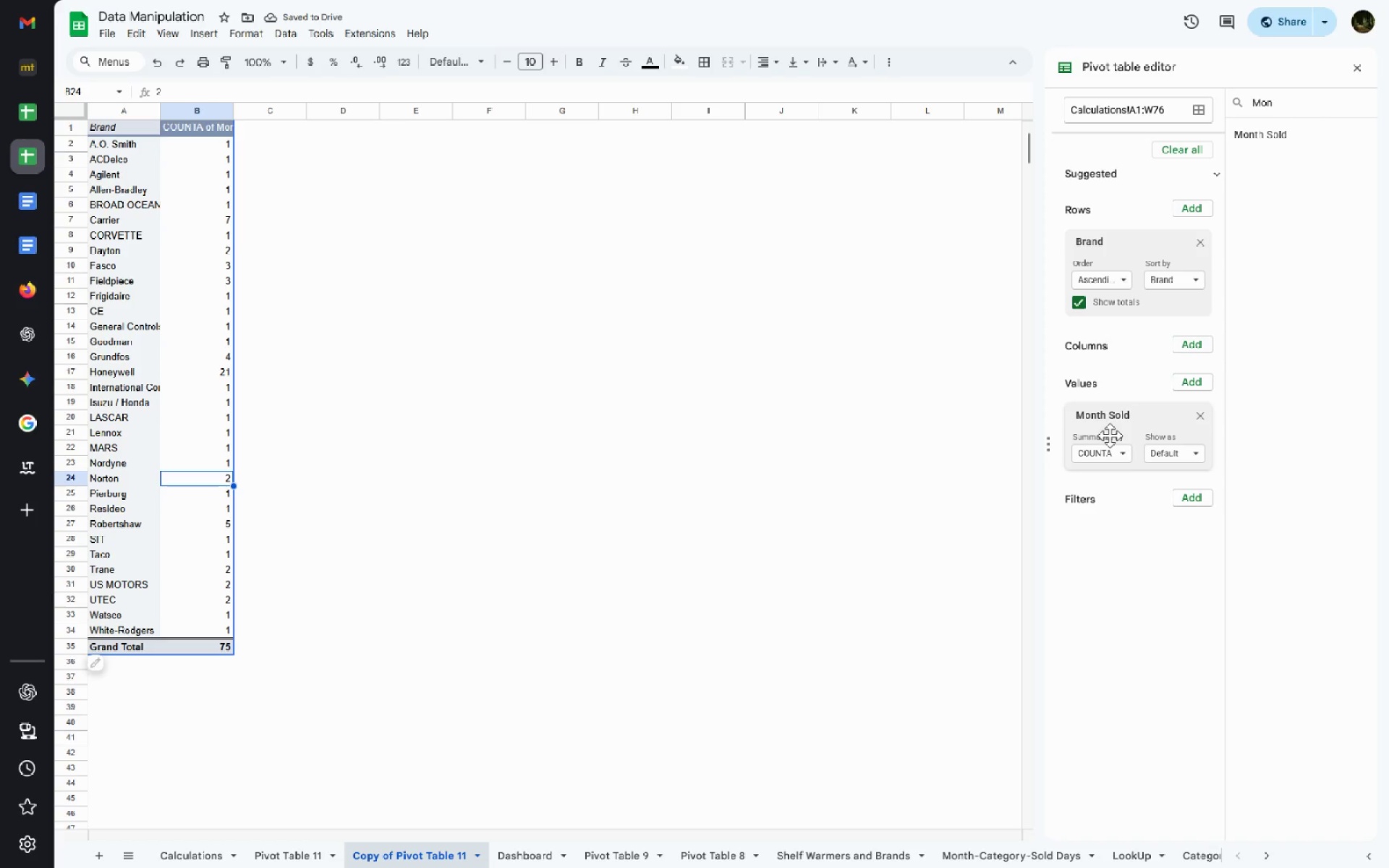 
left_click_drag(start_coordinate=[1111, 438], to_coordinate=[1110, 379])
 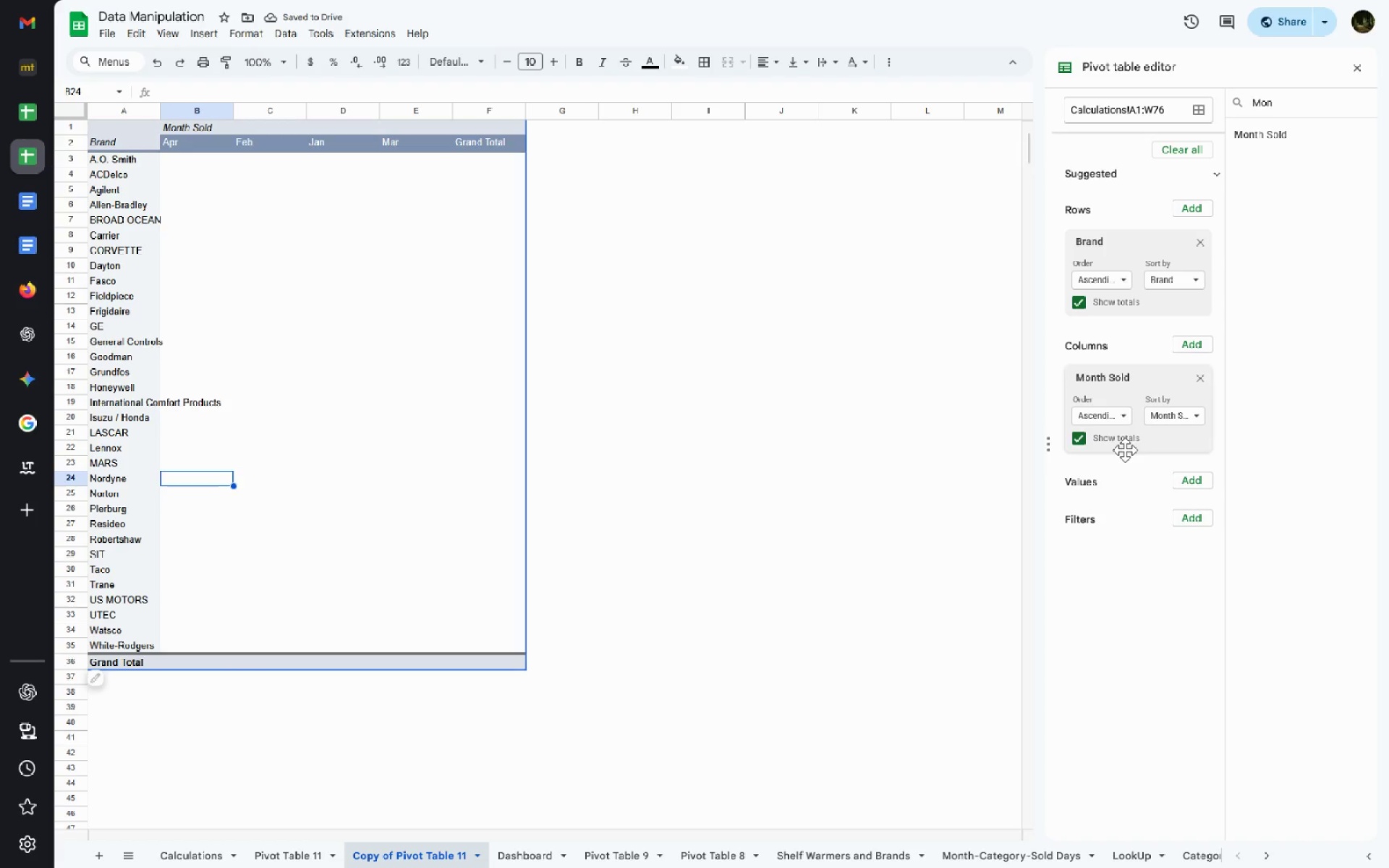 
left_click([1082, 438])
 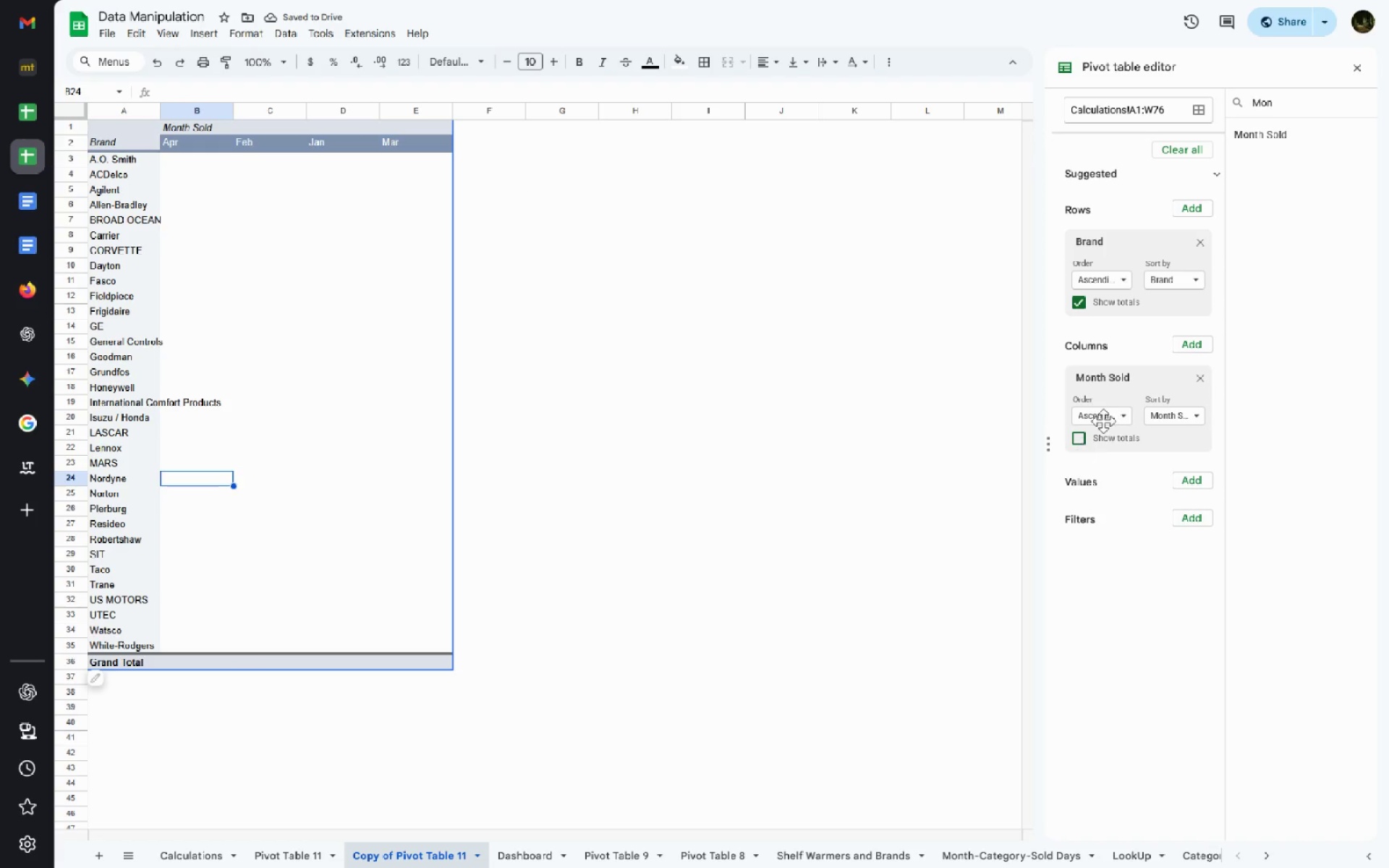 
left_click_drag(start_coordinate=[1265, 132], to_coordinate=[1121, 509])
 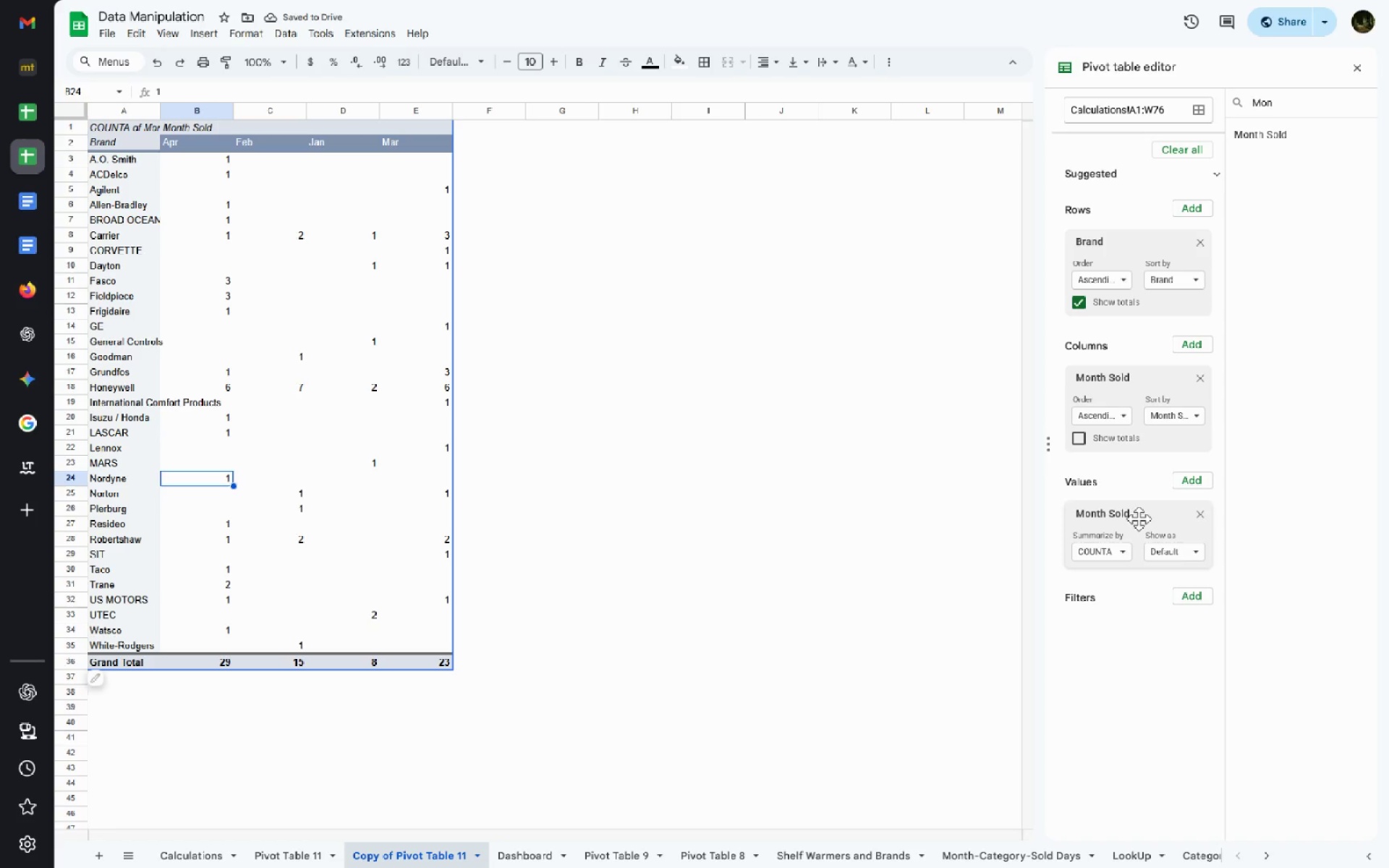 
wait(8.14)
 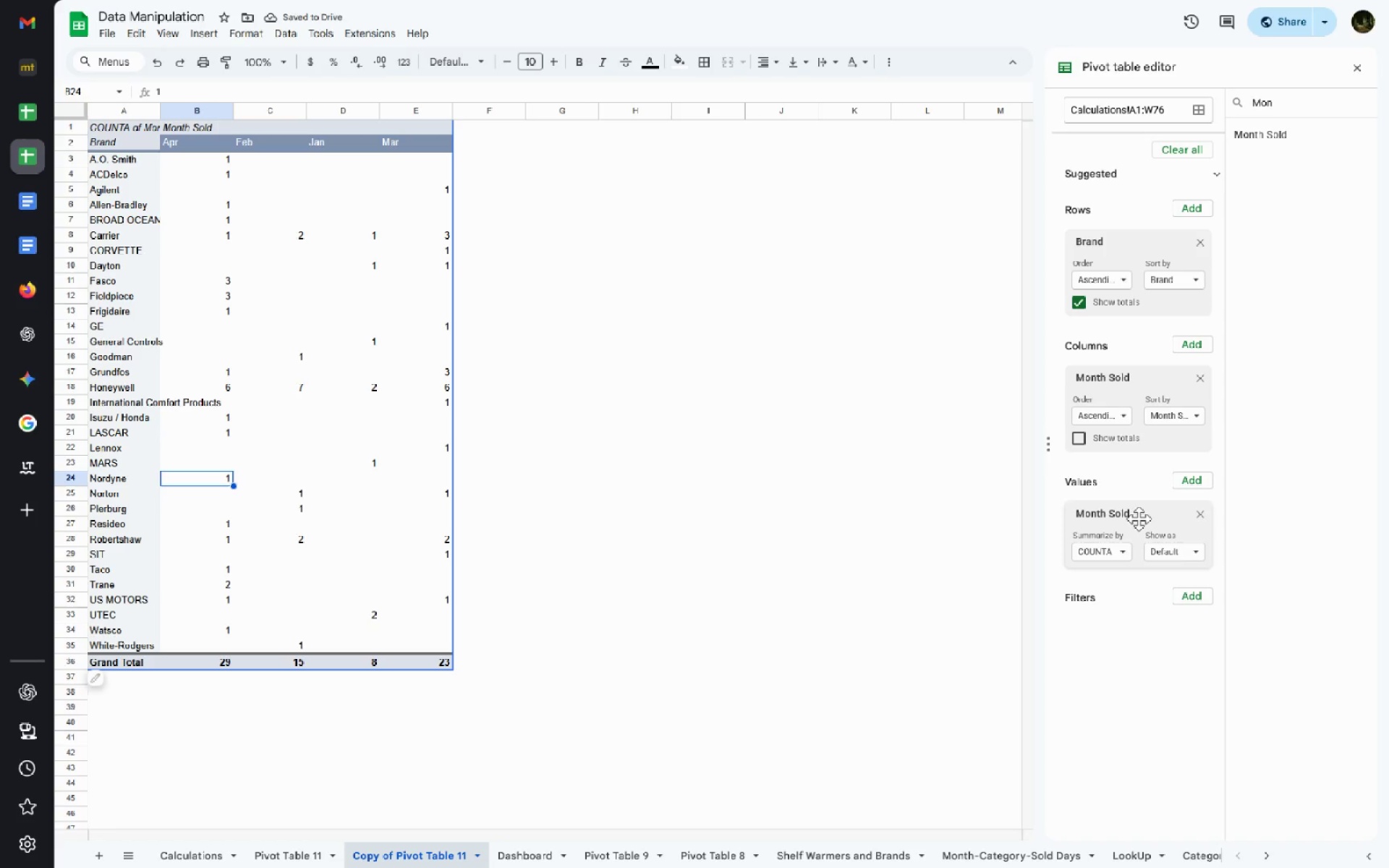 
left_click([1203, 234])
 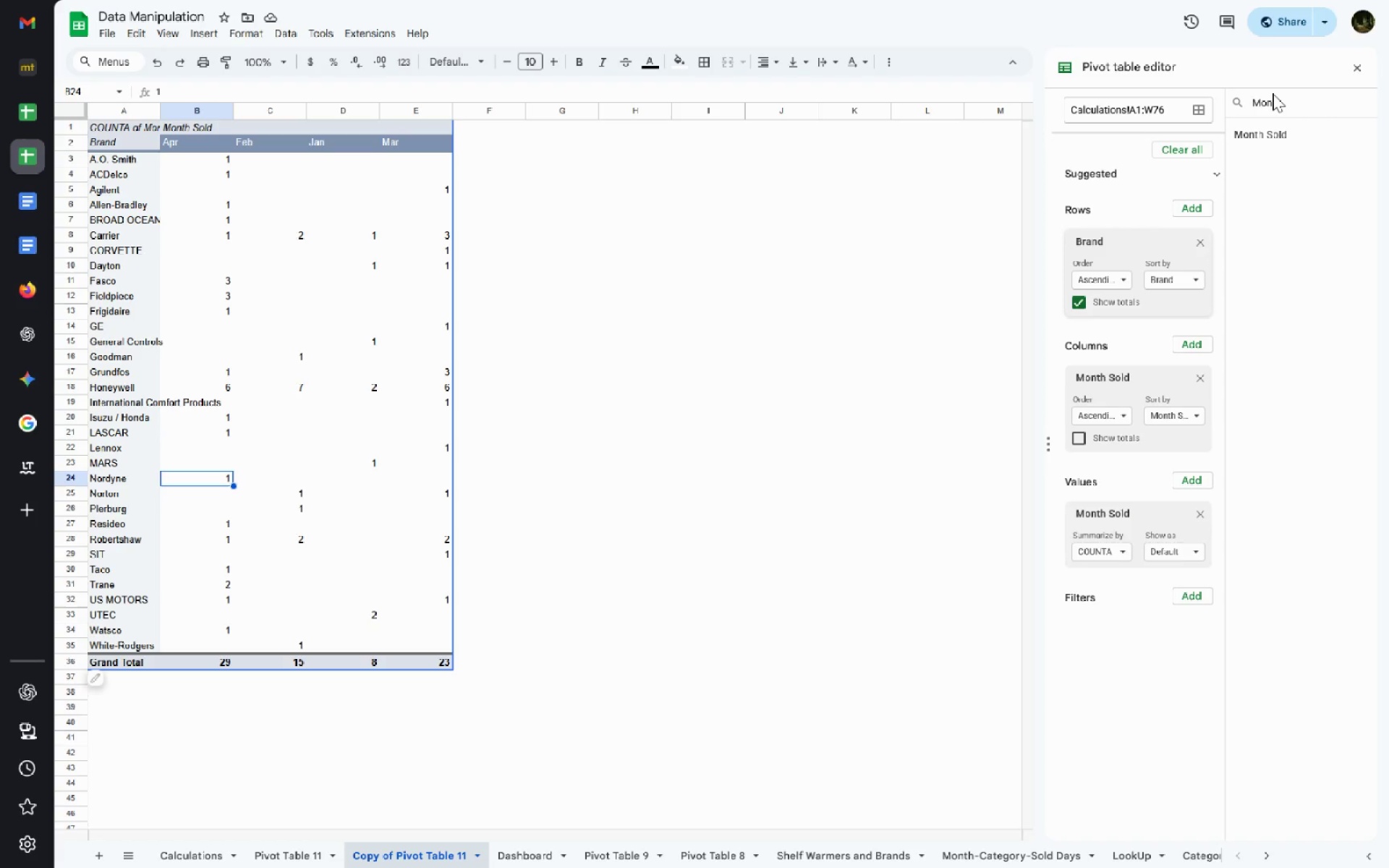 
left_click_drag(start_coordinate=[1276, 103], to_coordinate=[1177, 97])
 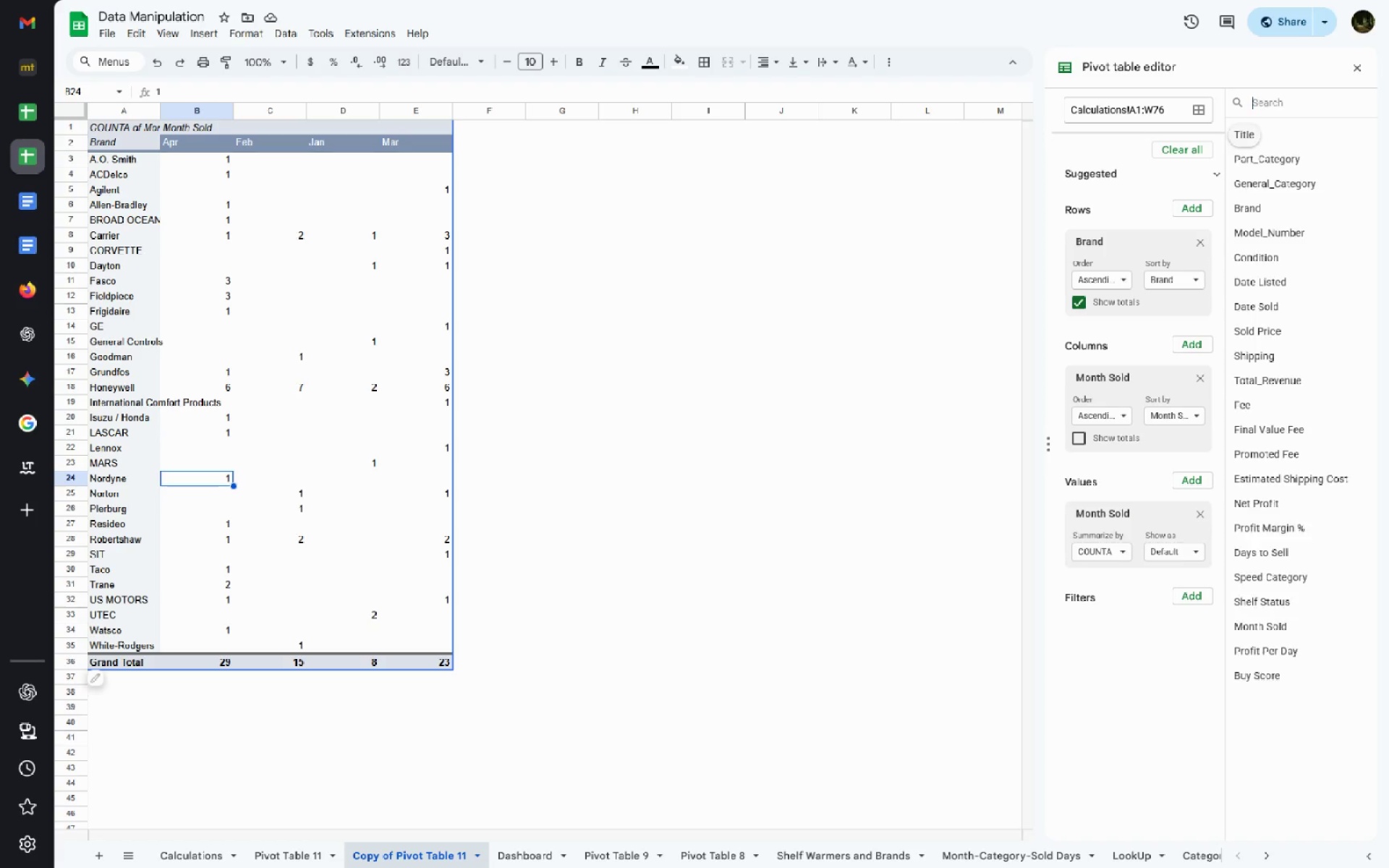 
key(Backspace)
type(gene)
 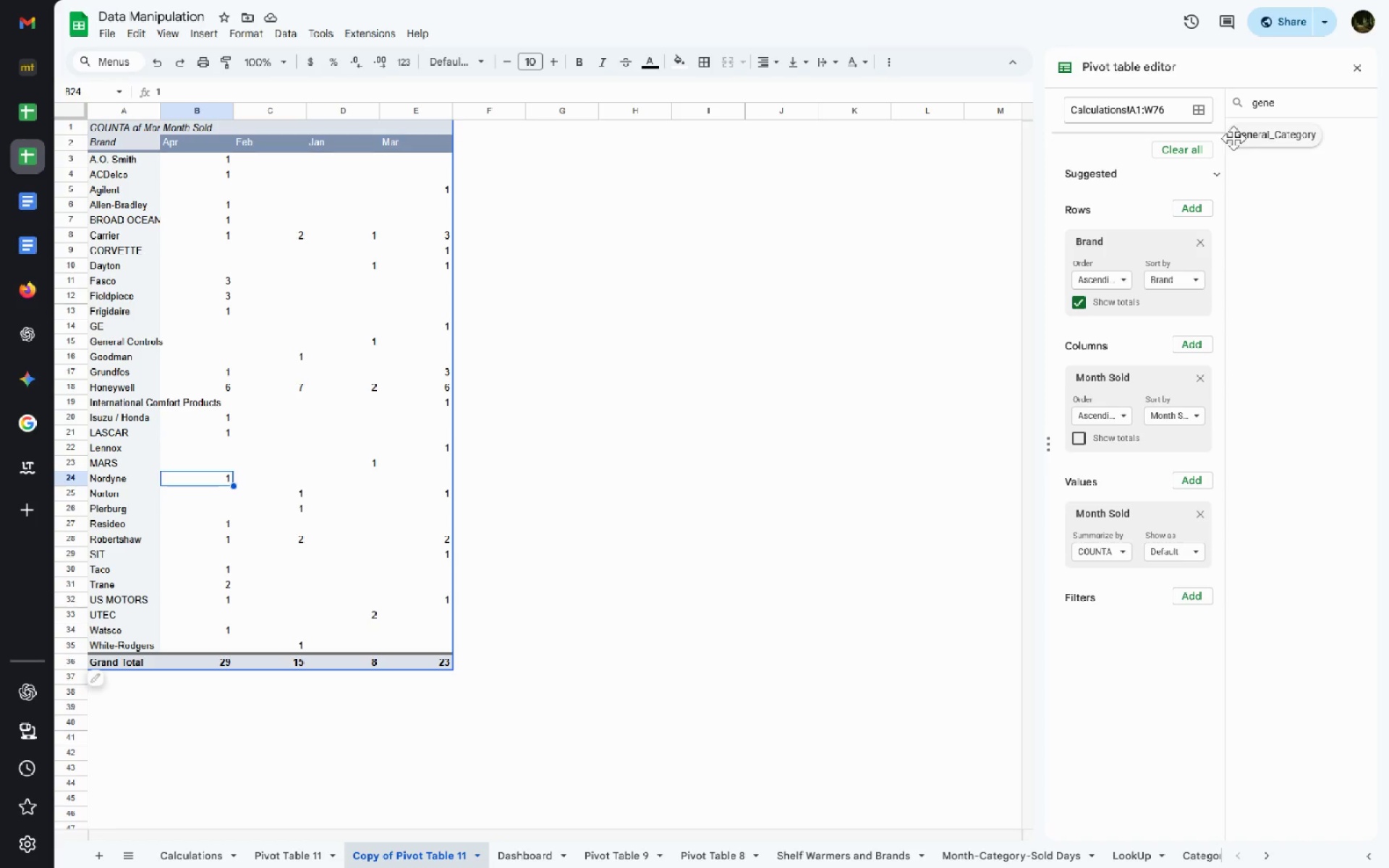 
left_click_drag(start_coordinate=[1236, 137], to_coordinate=[1094, 246])
 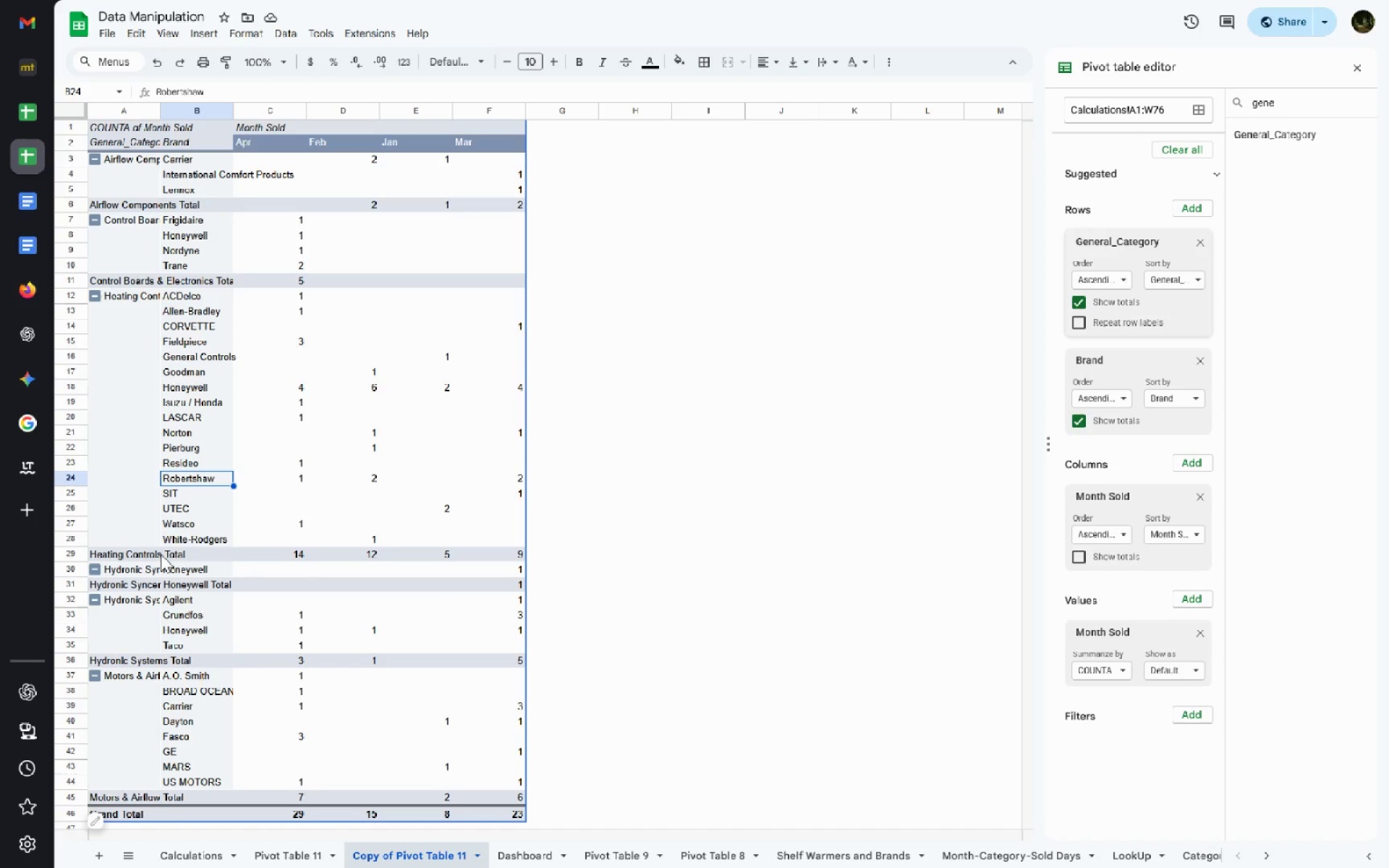 
wait(14.7)
 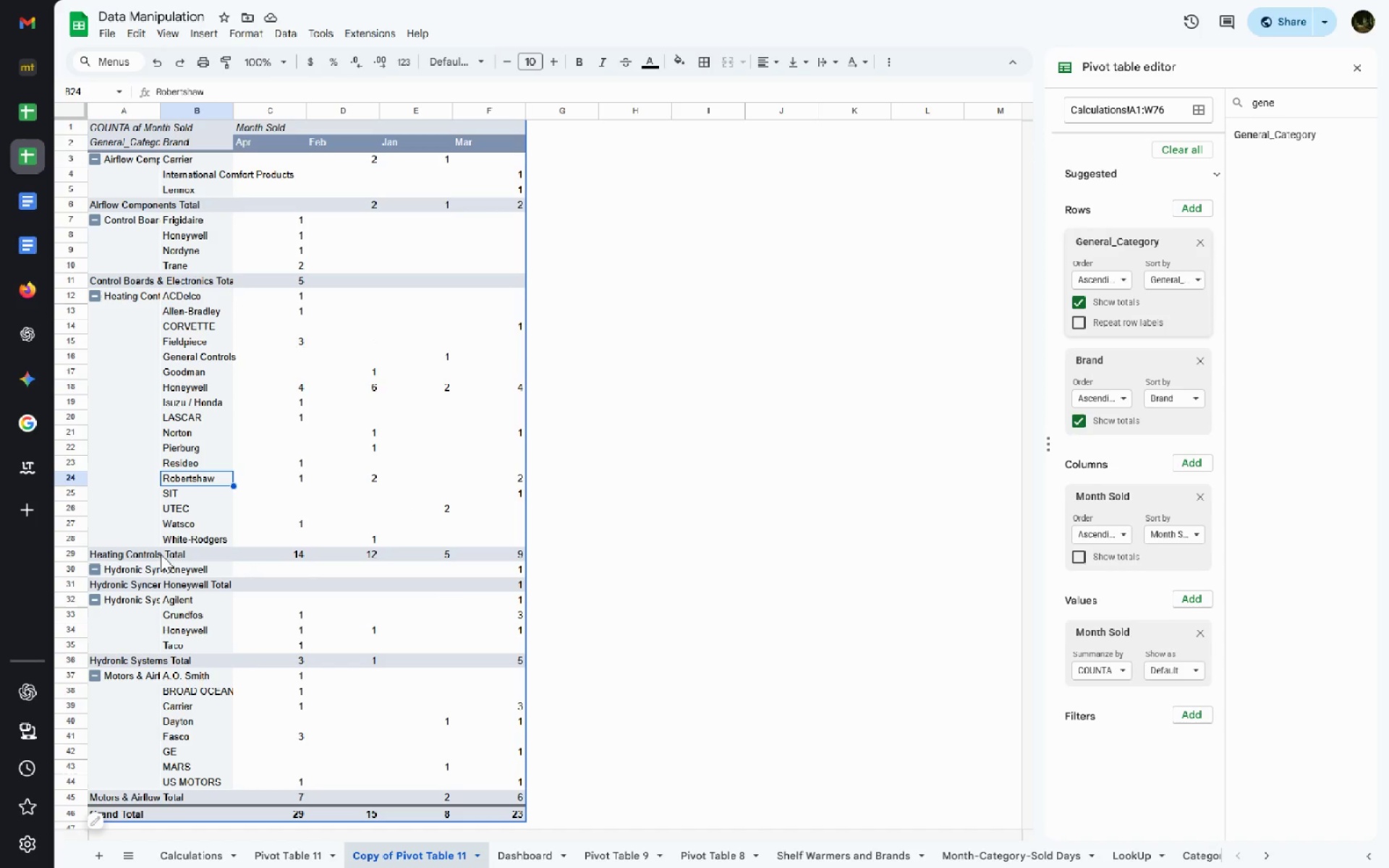 
left_click([208, 43])
 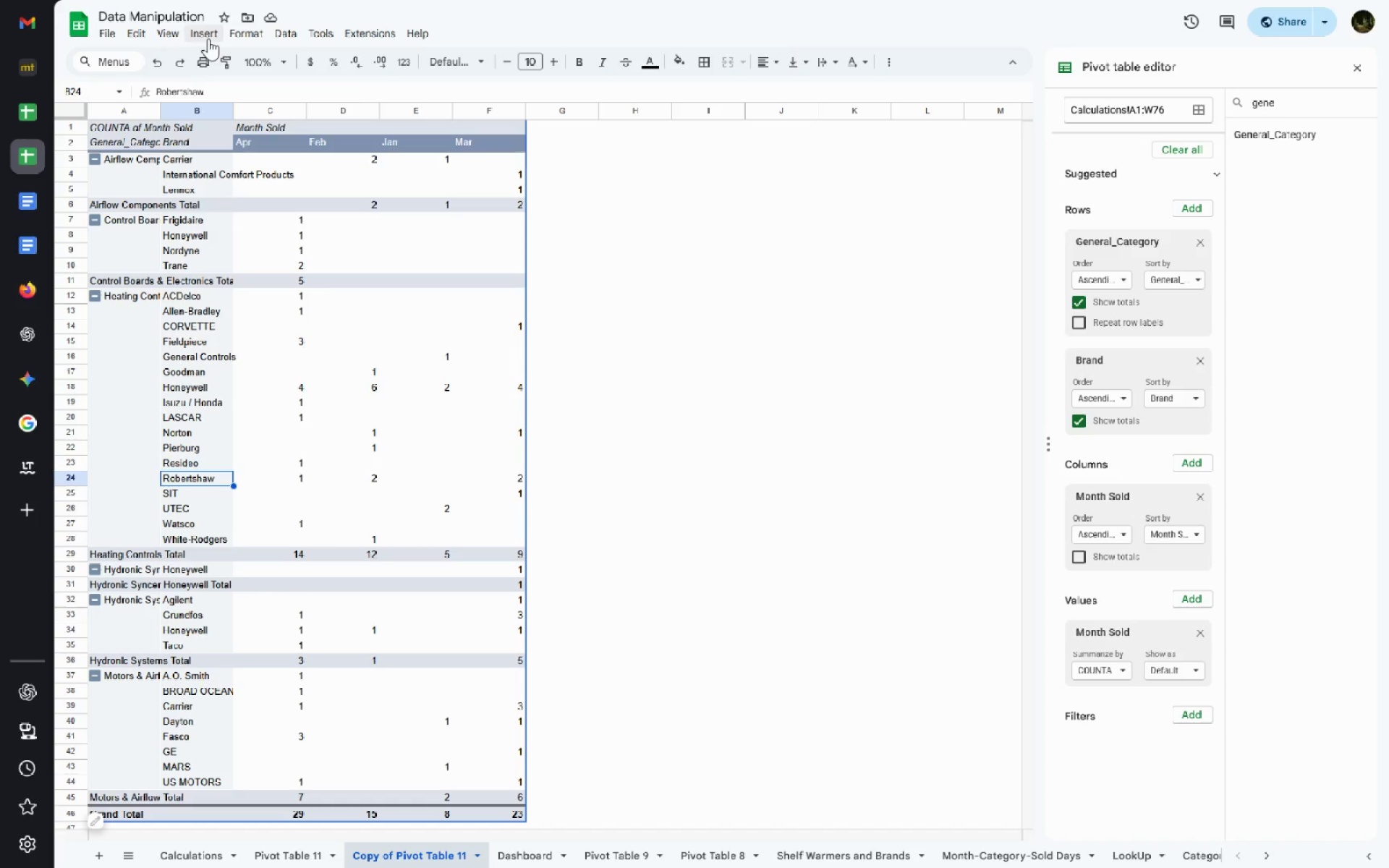 
left_click([208, 38])
 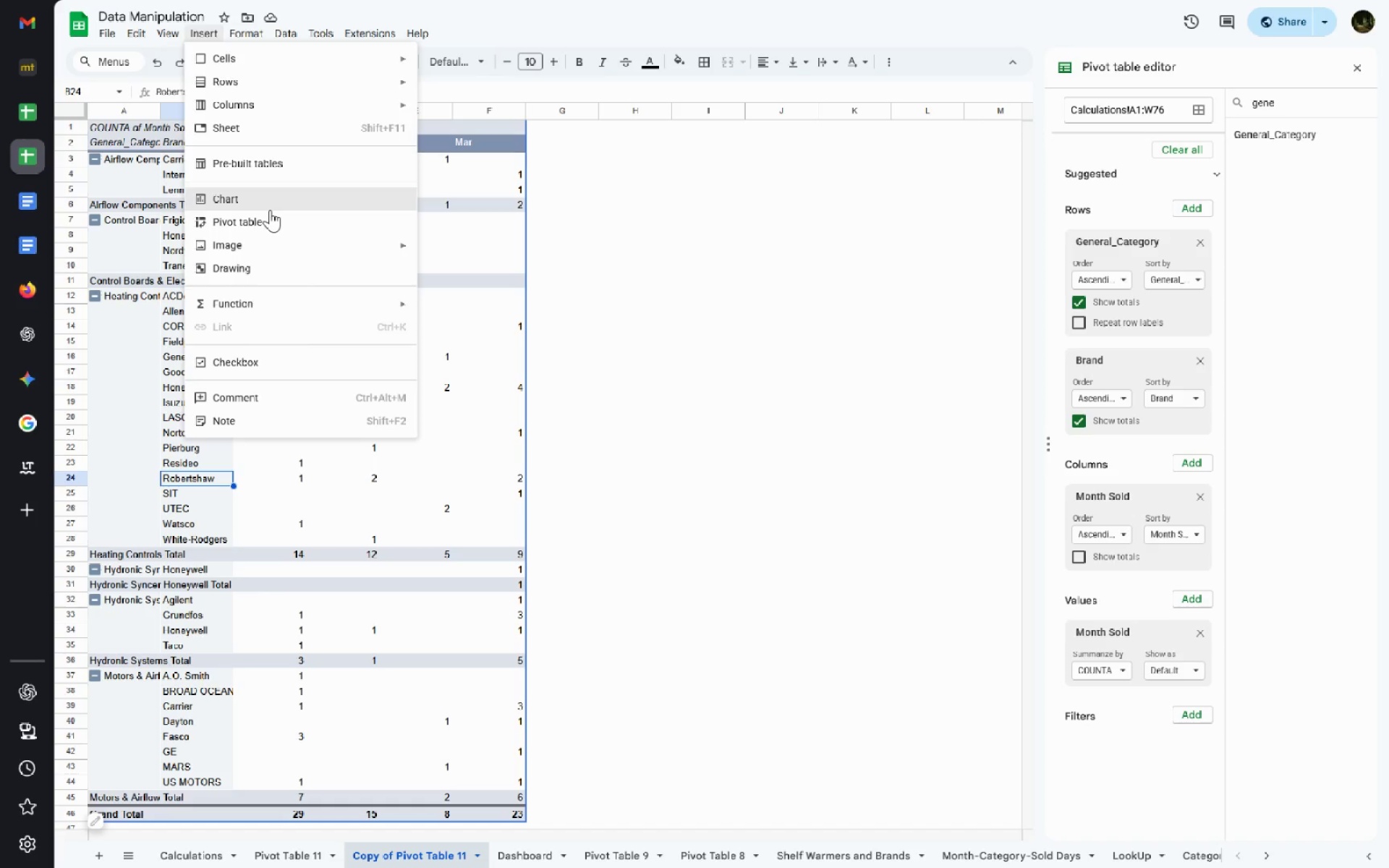 
left_click([270, 210])
 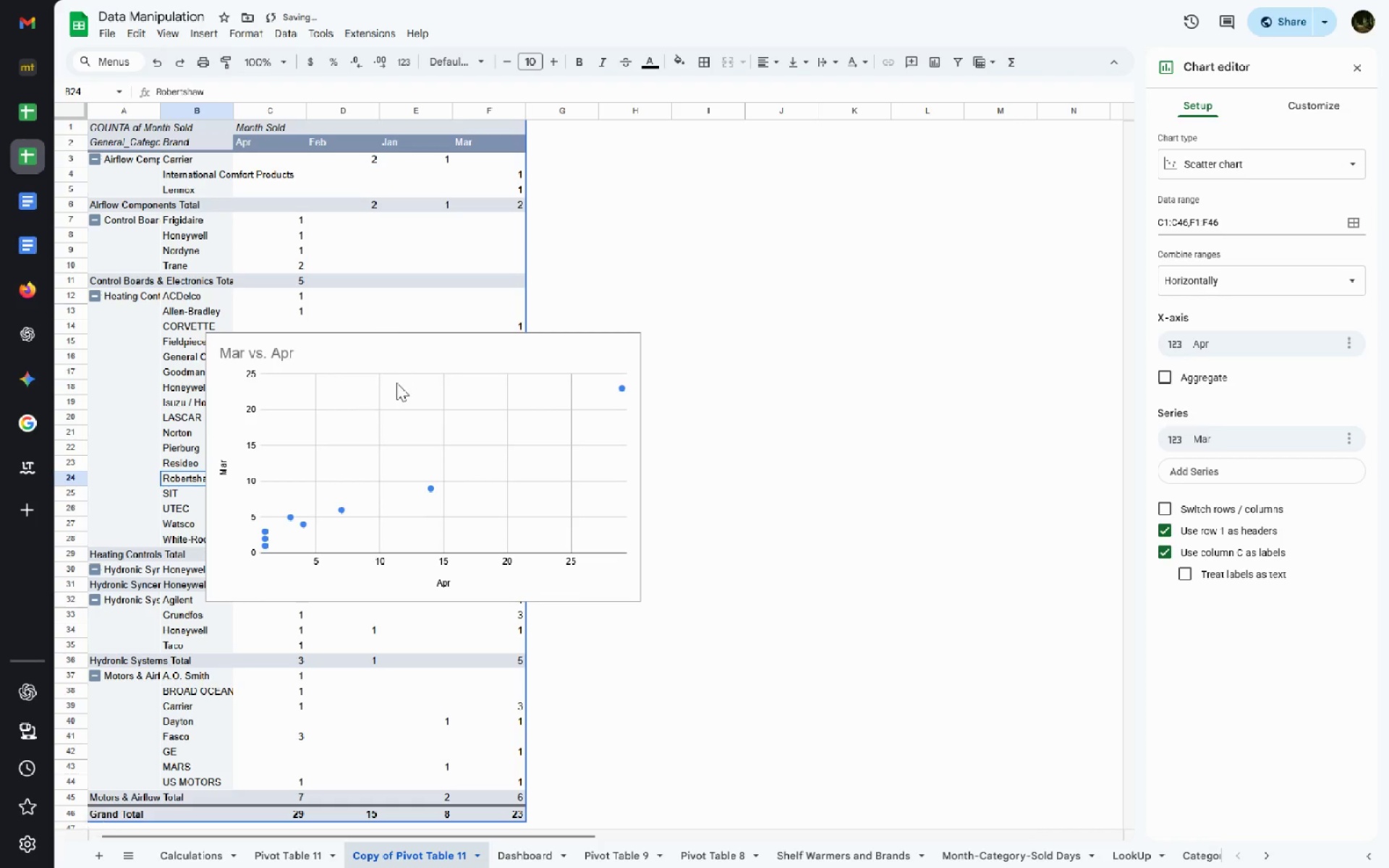 
left_click_drag(start_coordinate=[386, 370], to_coordinate=[706, 369])
 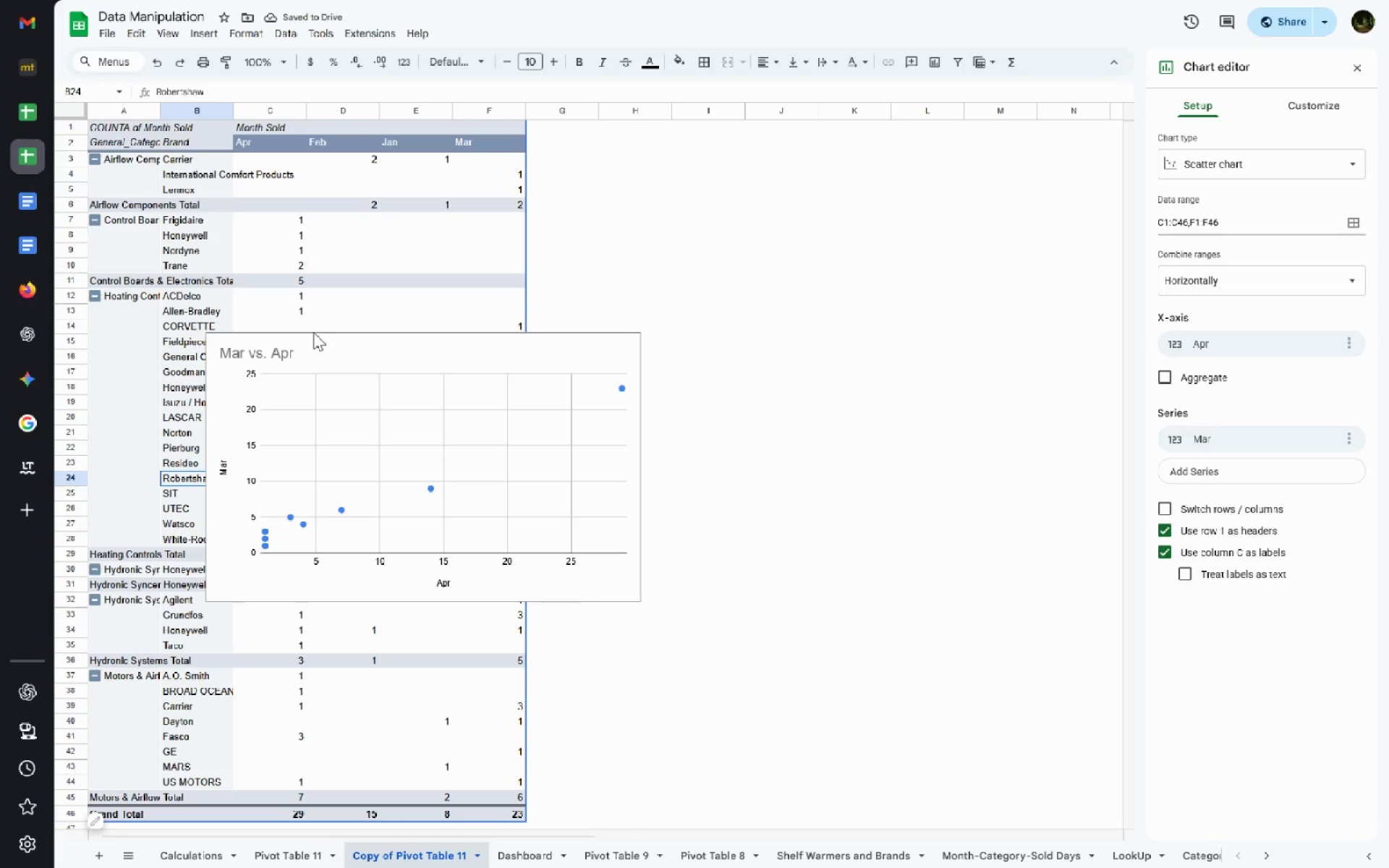 
left_click([313, 333])
 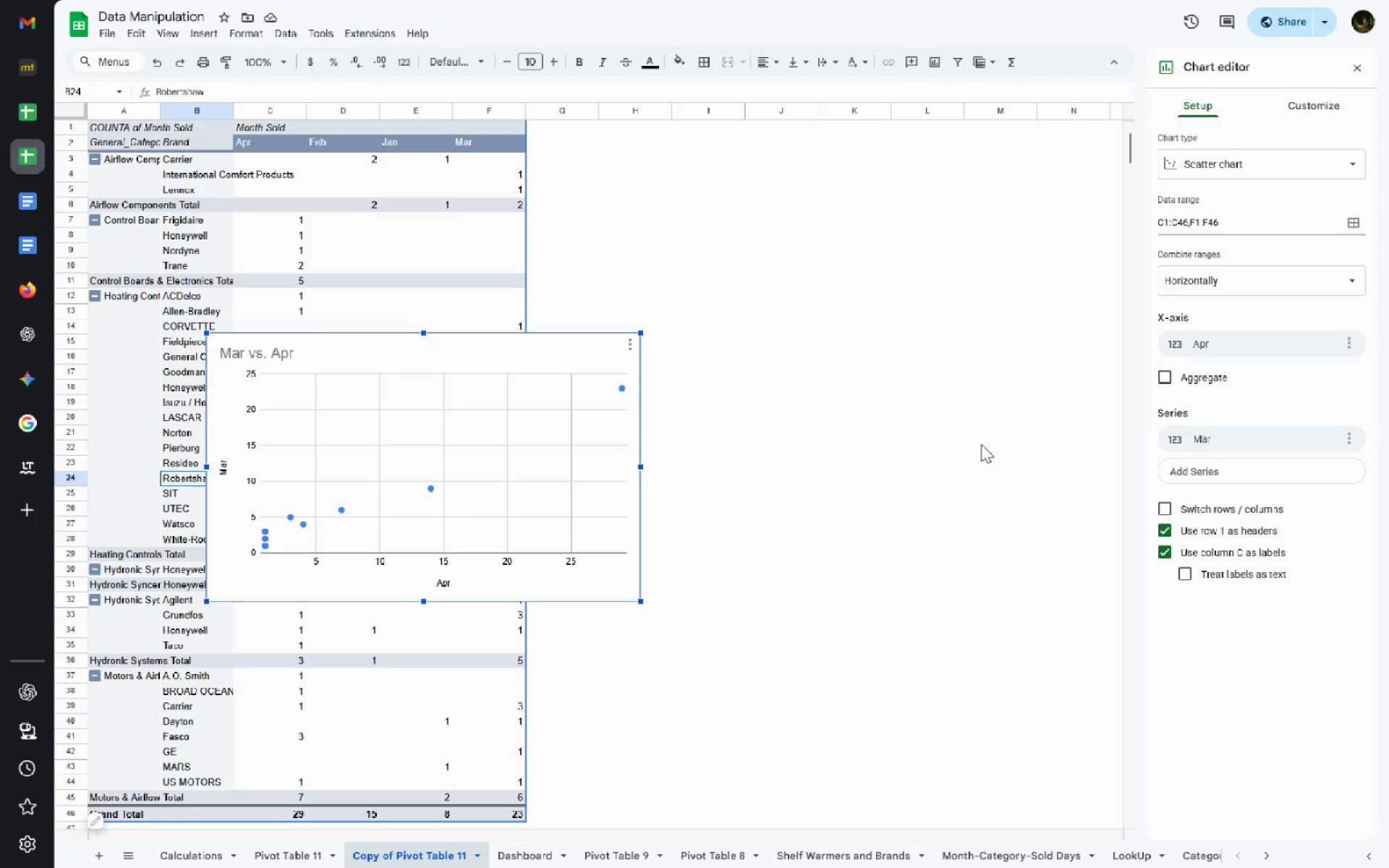 
wait(7.92)
 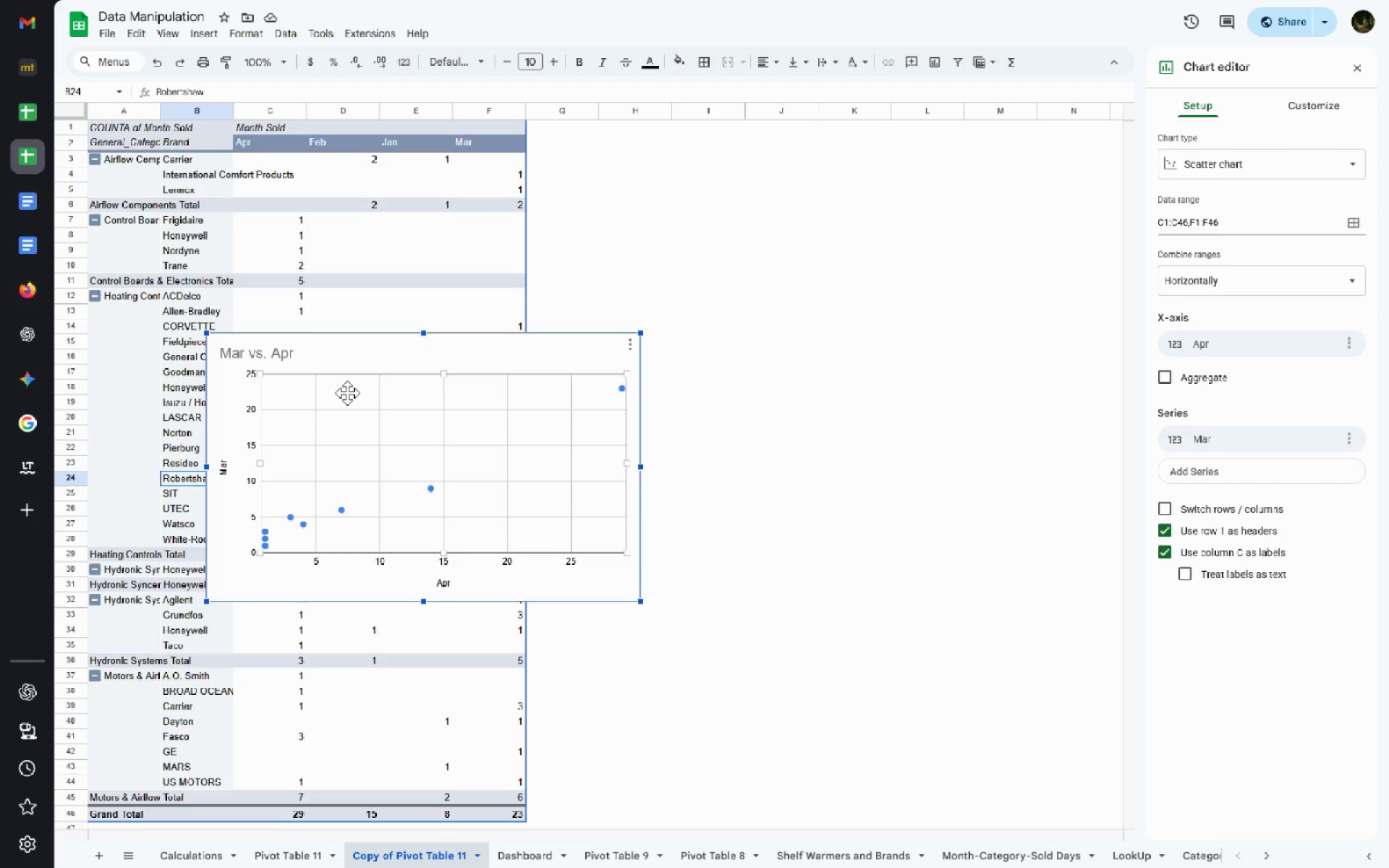 
left_click([1234, 286])
 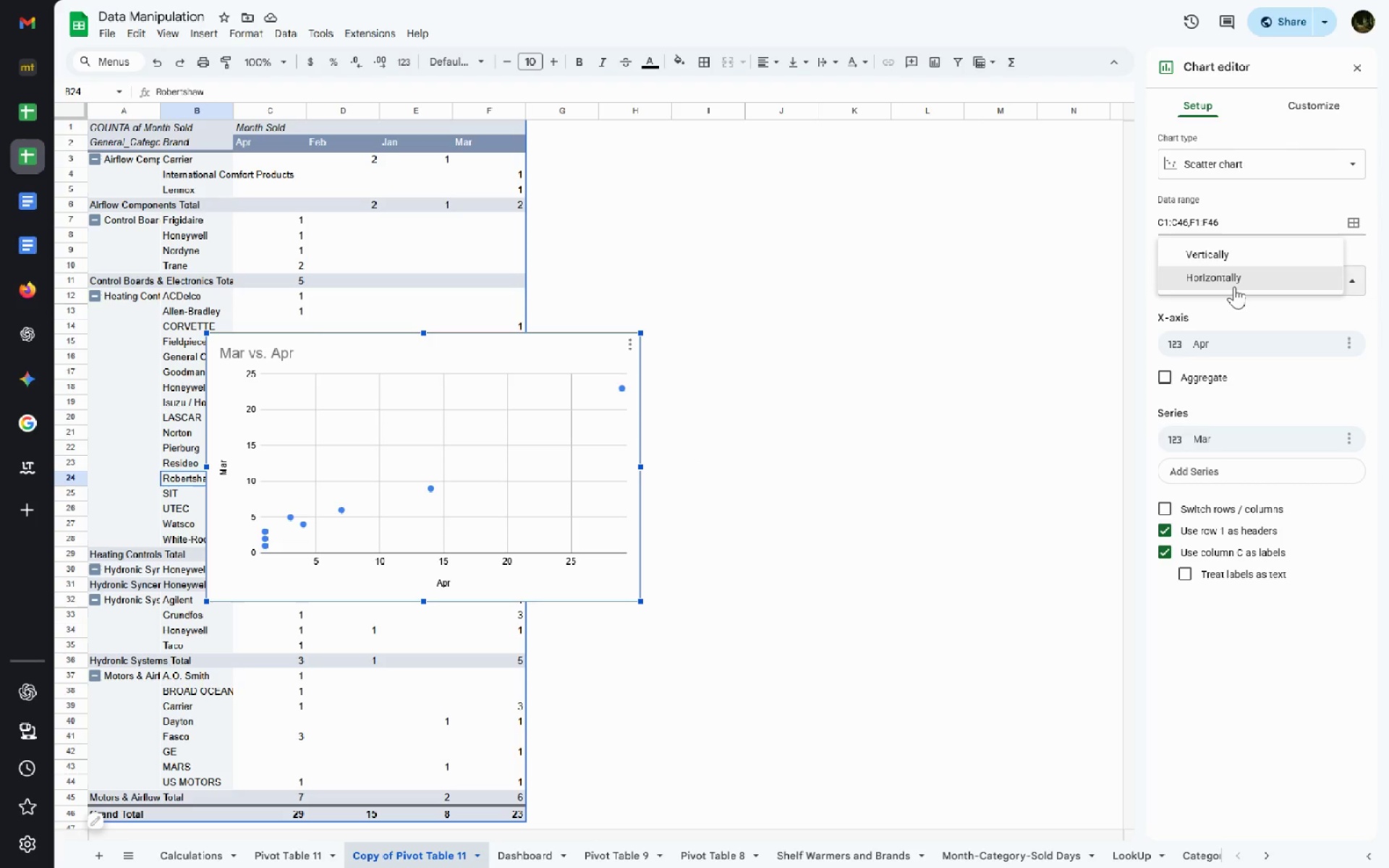 
left_click([1234, 286])
 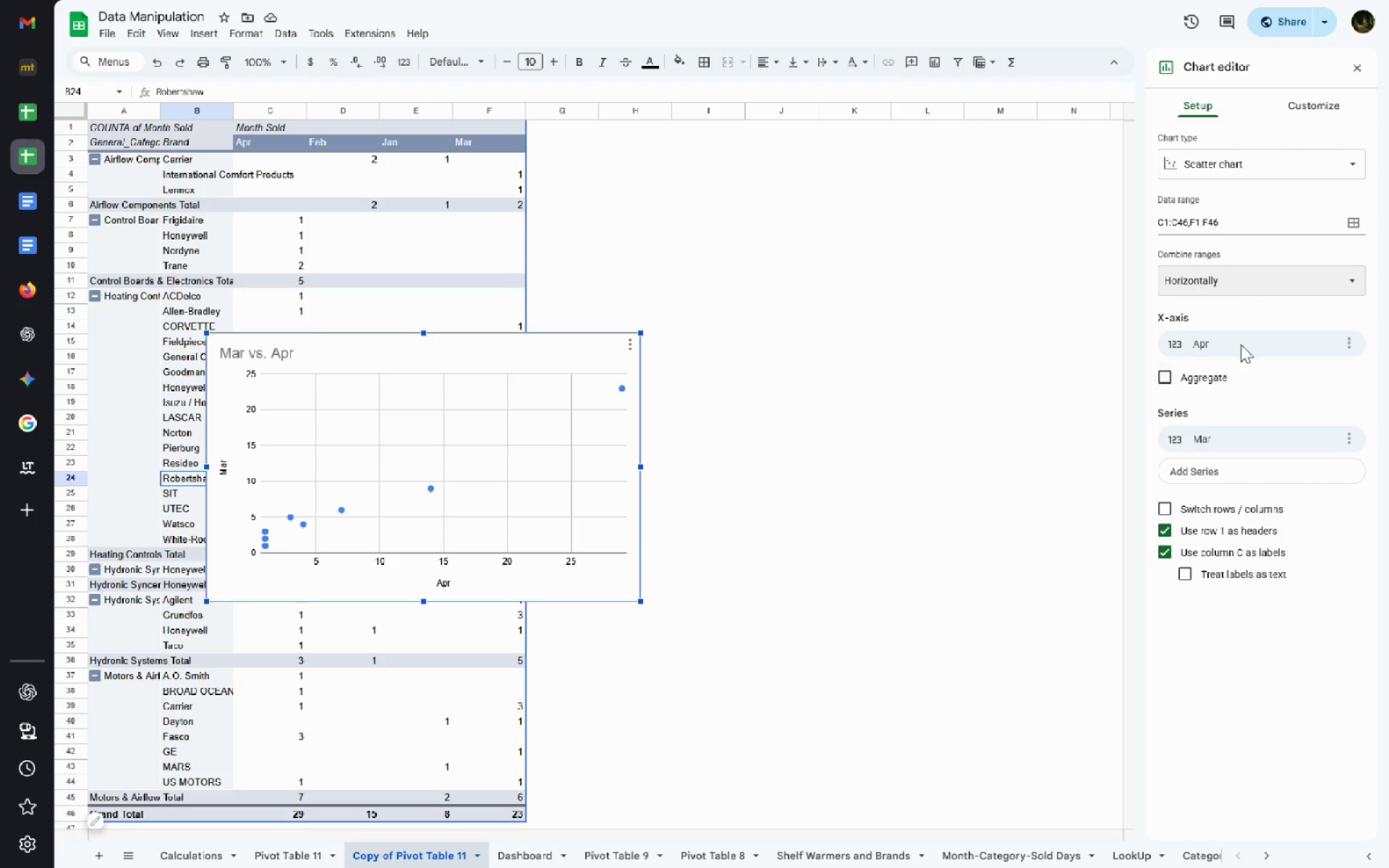 
left_click([1241, 344])
 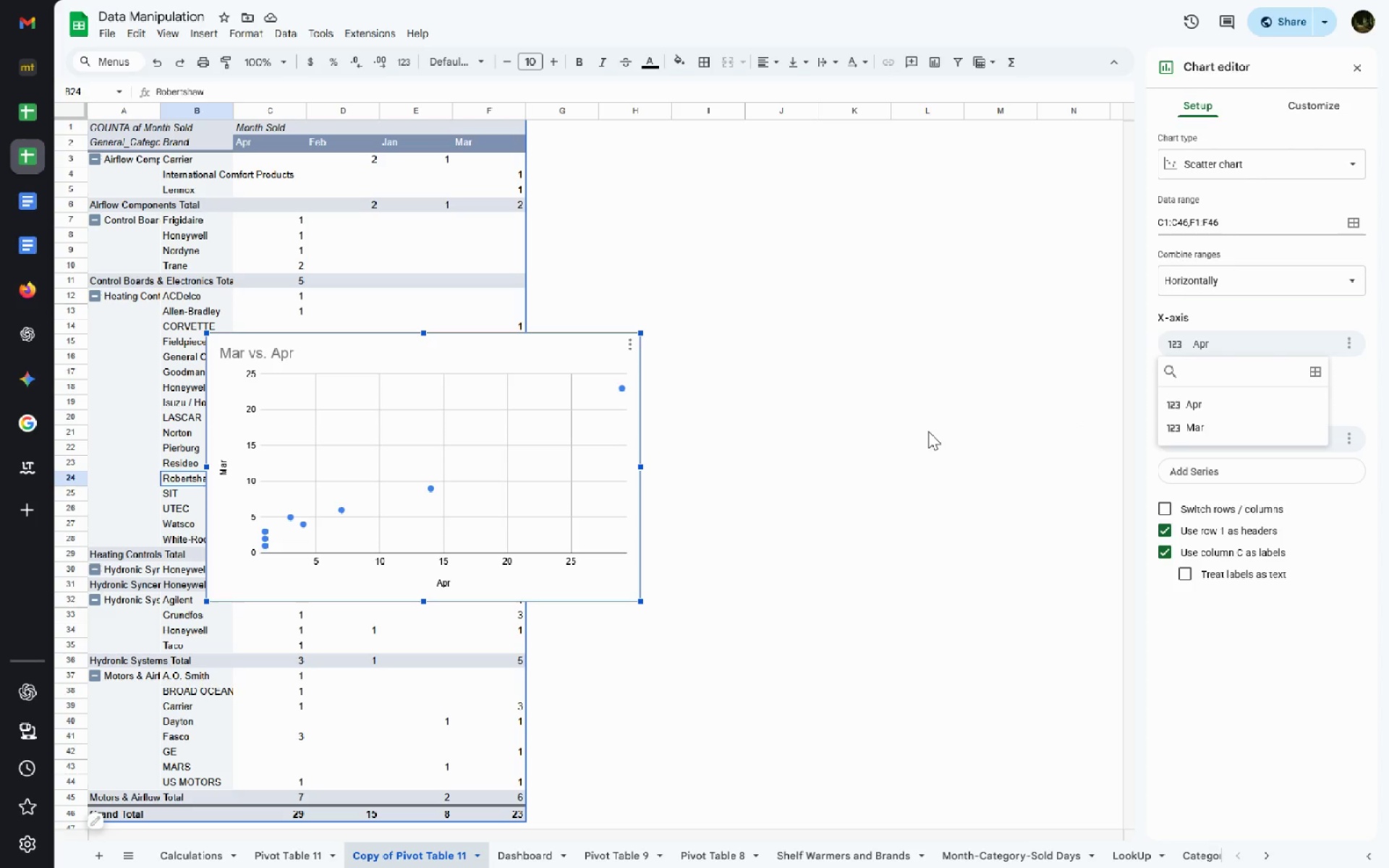 
left_click([893, 441])
 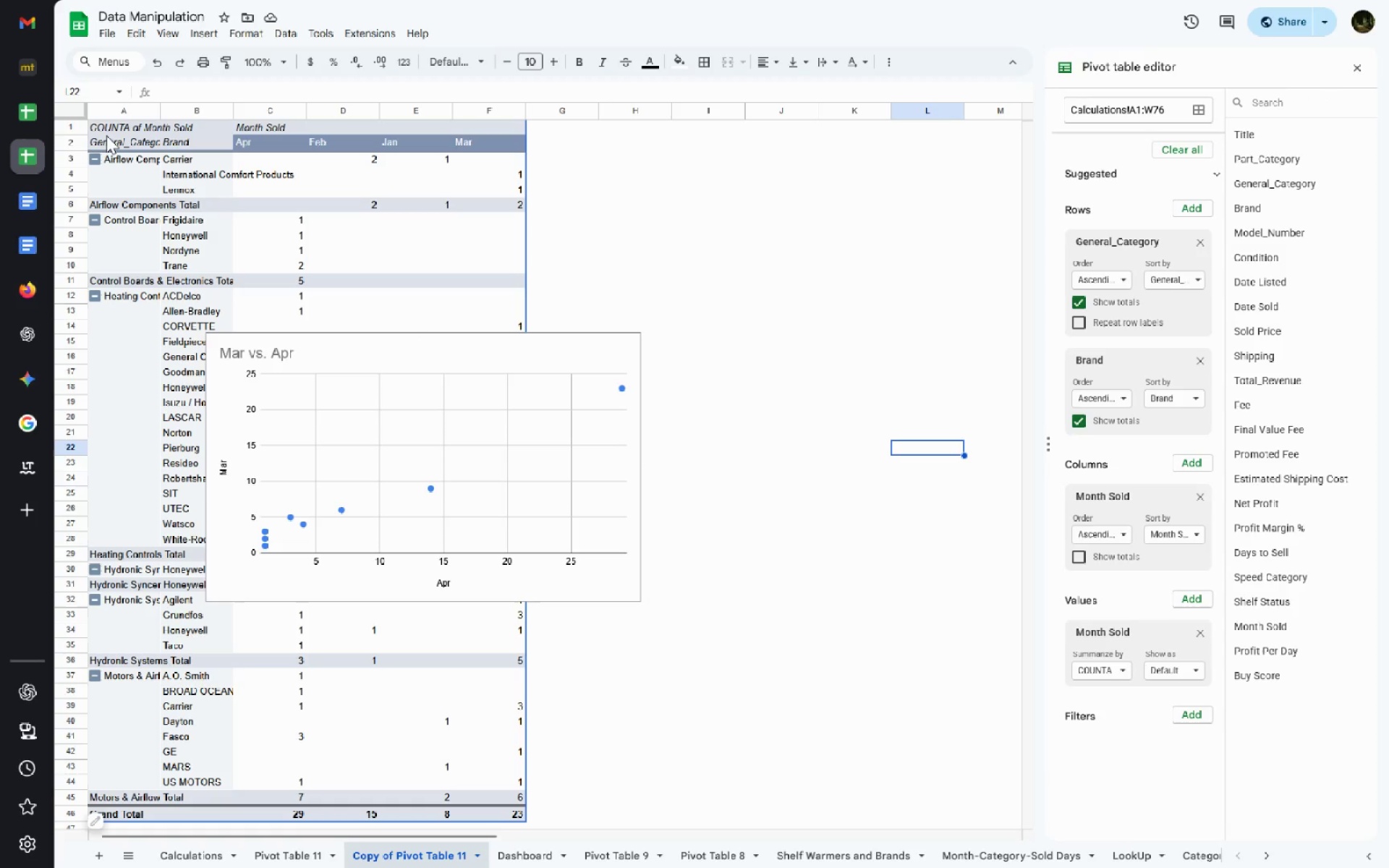 
left_click_drag(start_coordinate=[103, 124], to_coordinate=[474, 867])
 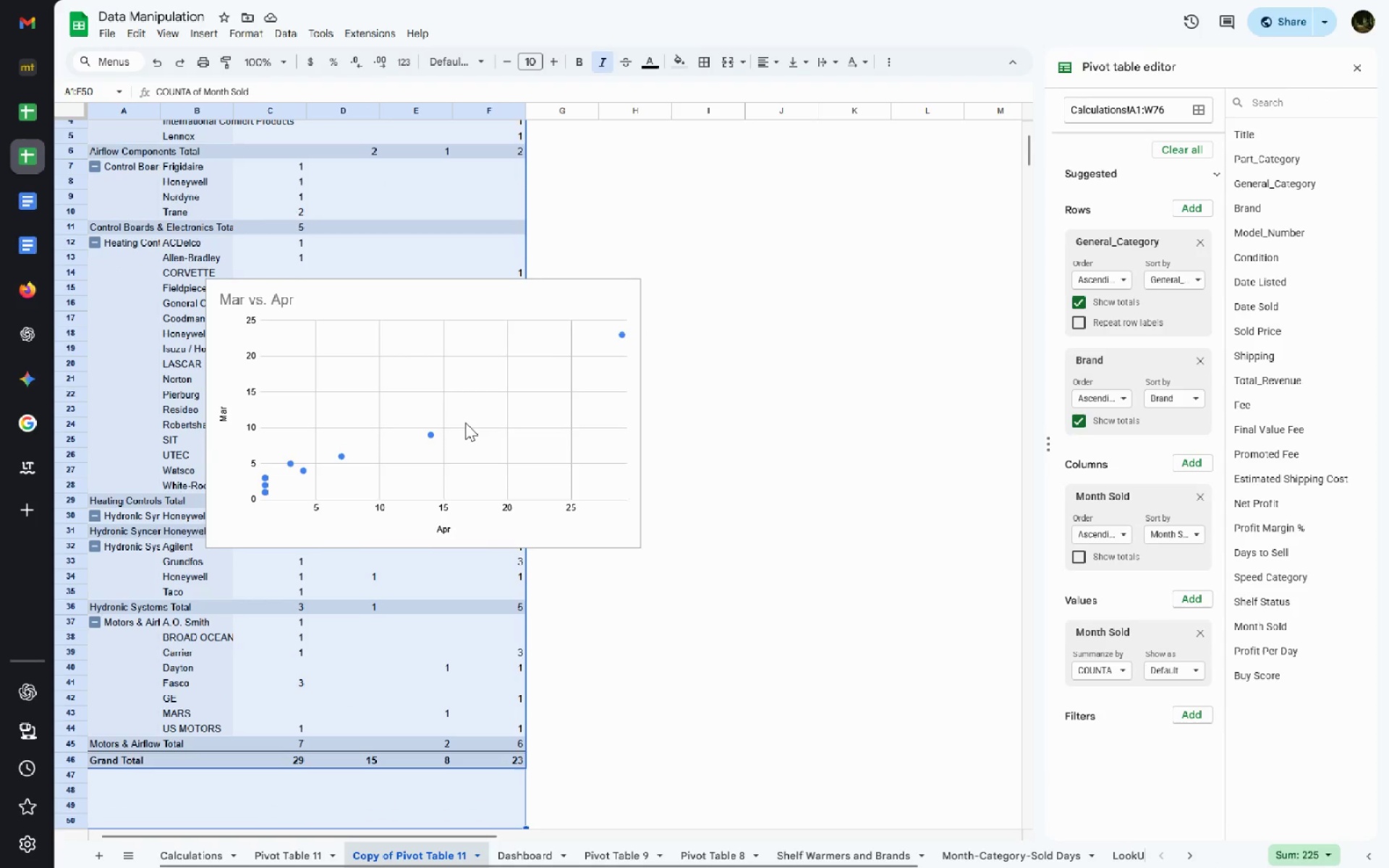 
left_click([465, 422])
 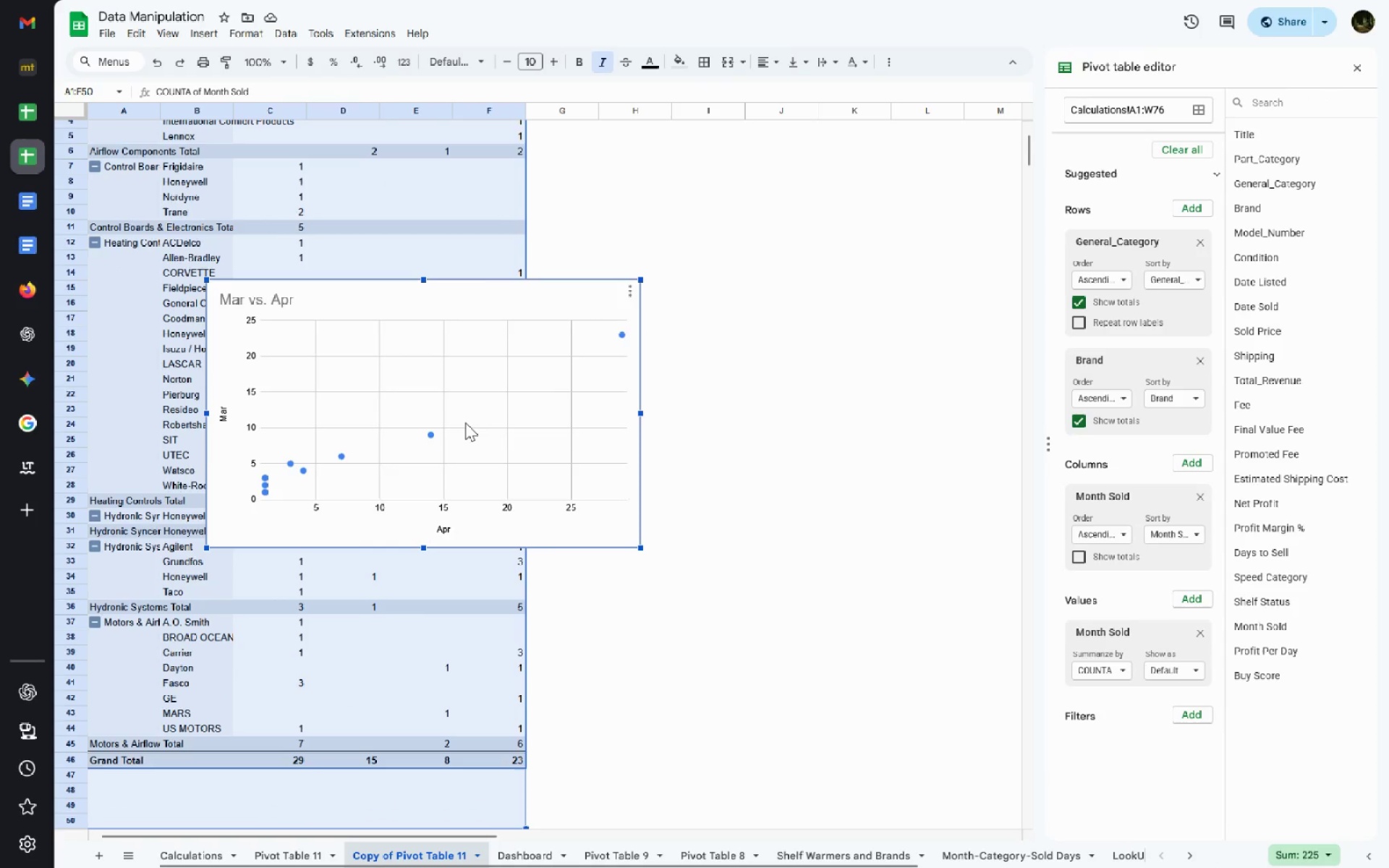 
key(Delete)
 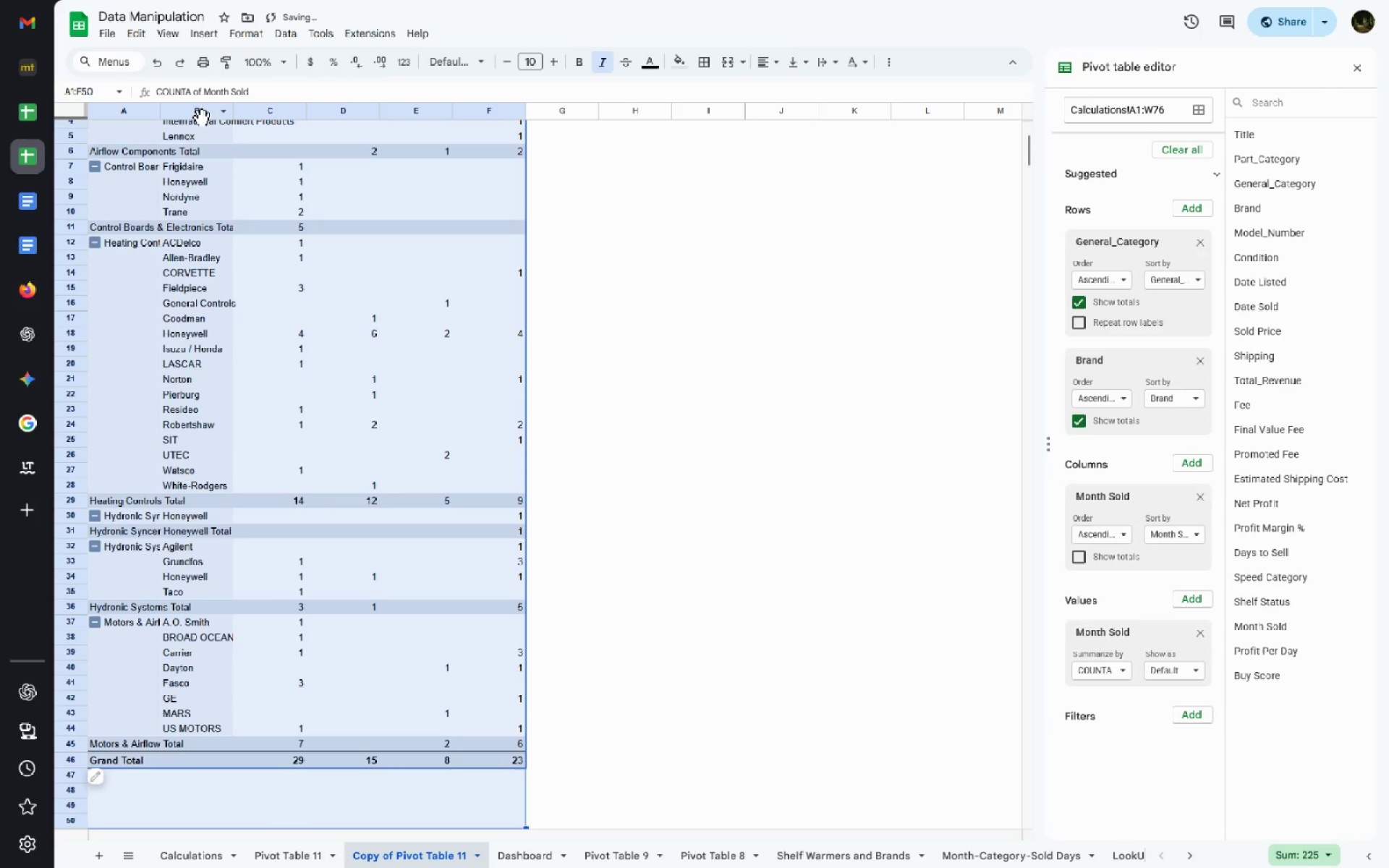 
left_click([211, 38])
 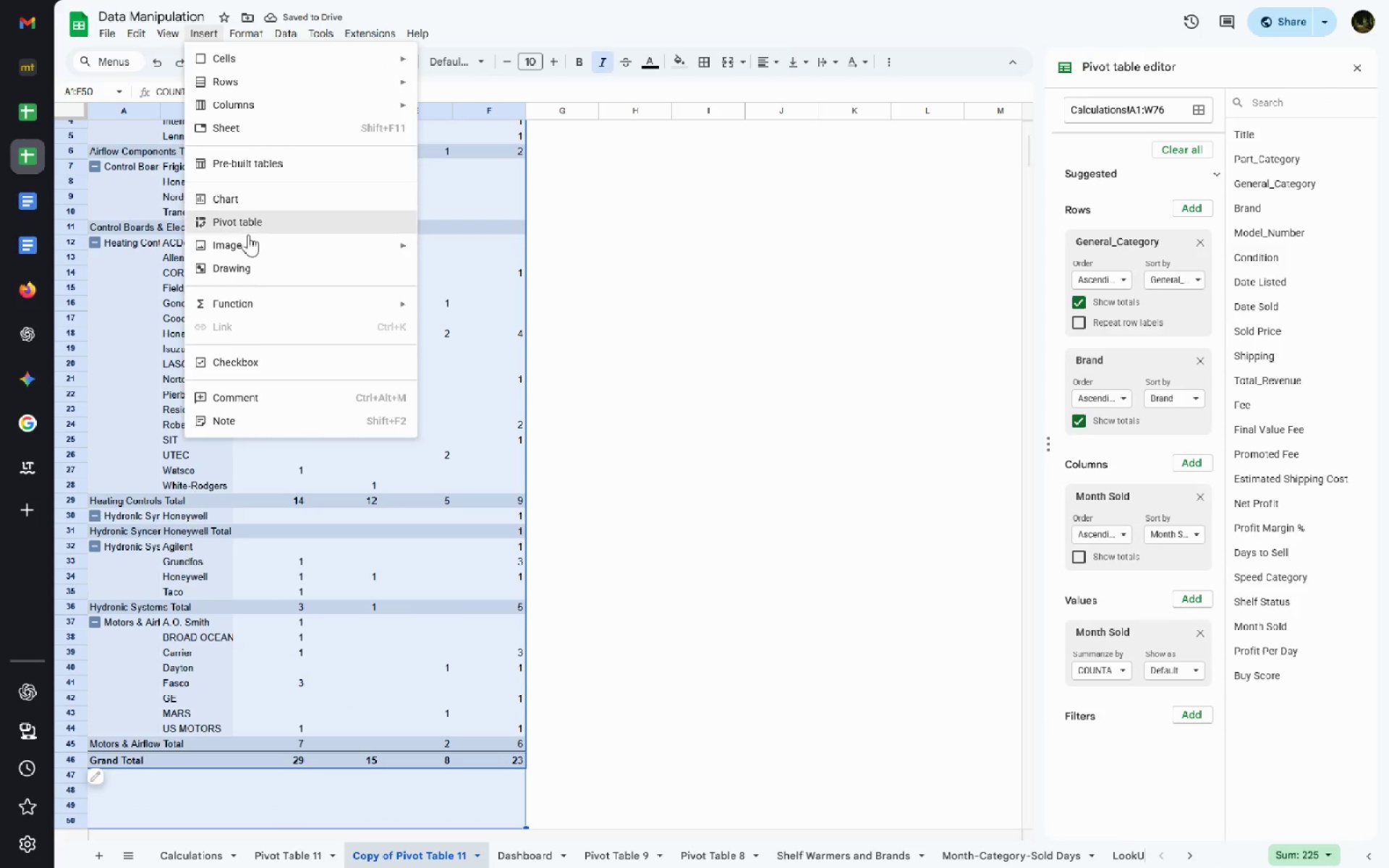 
left_click([246, 192])
 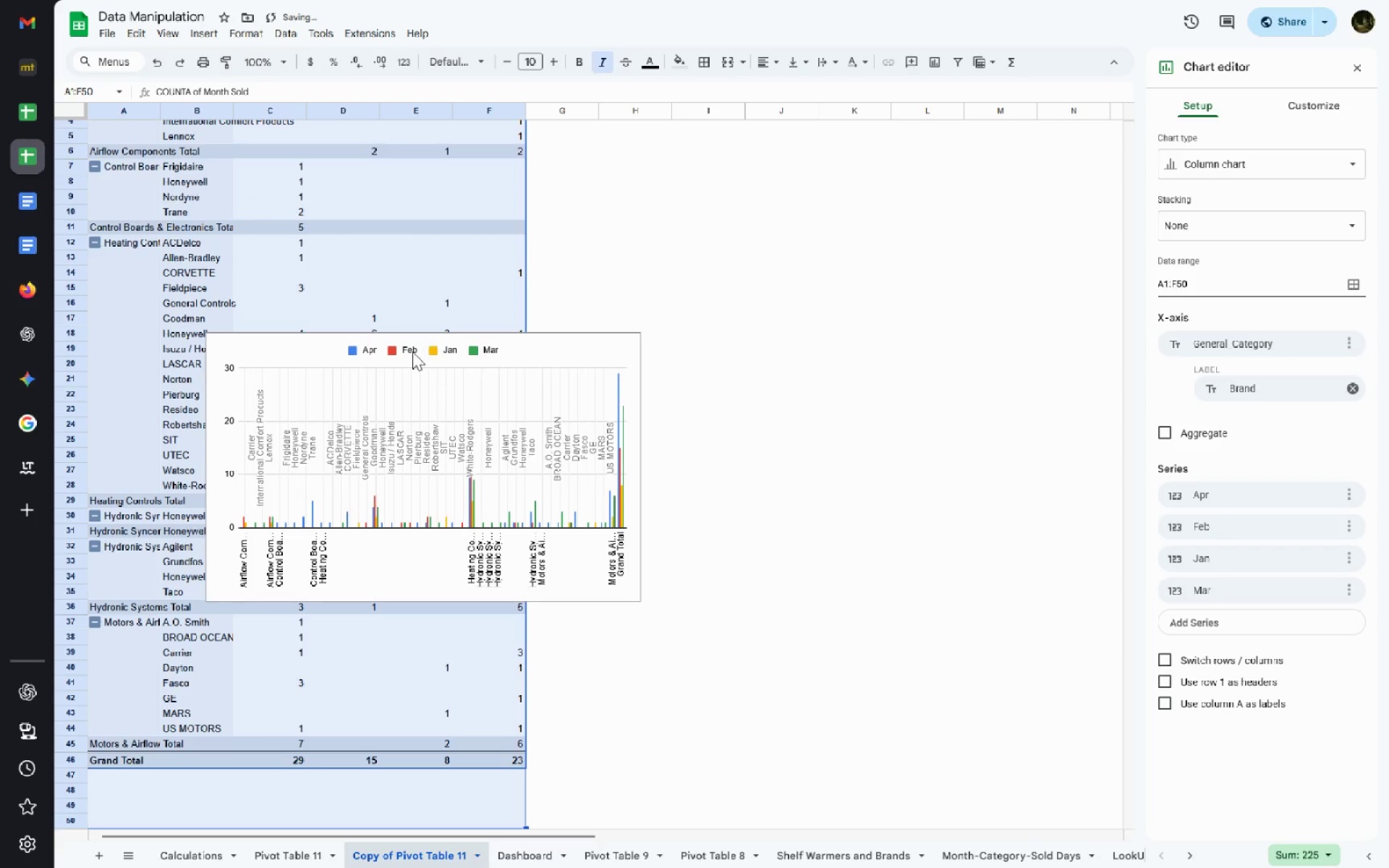 
left_click_drag(start_coordinate=[307, 337], to_coordinate=[681, 328])
 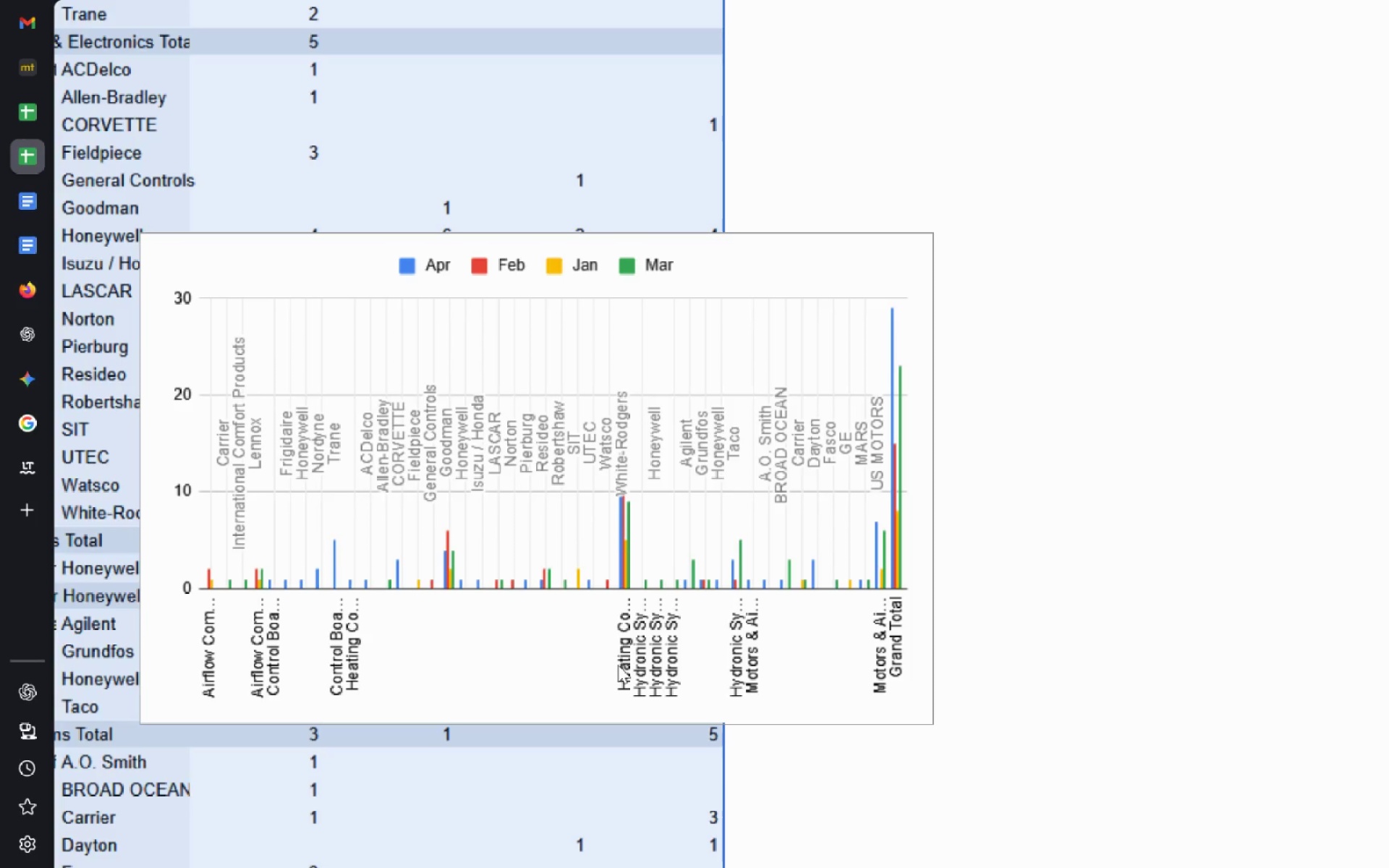 
wait(16.36)
 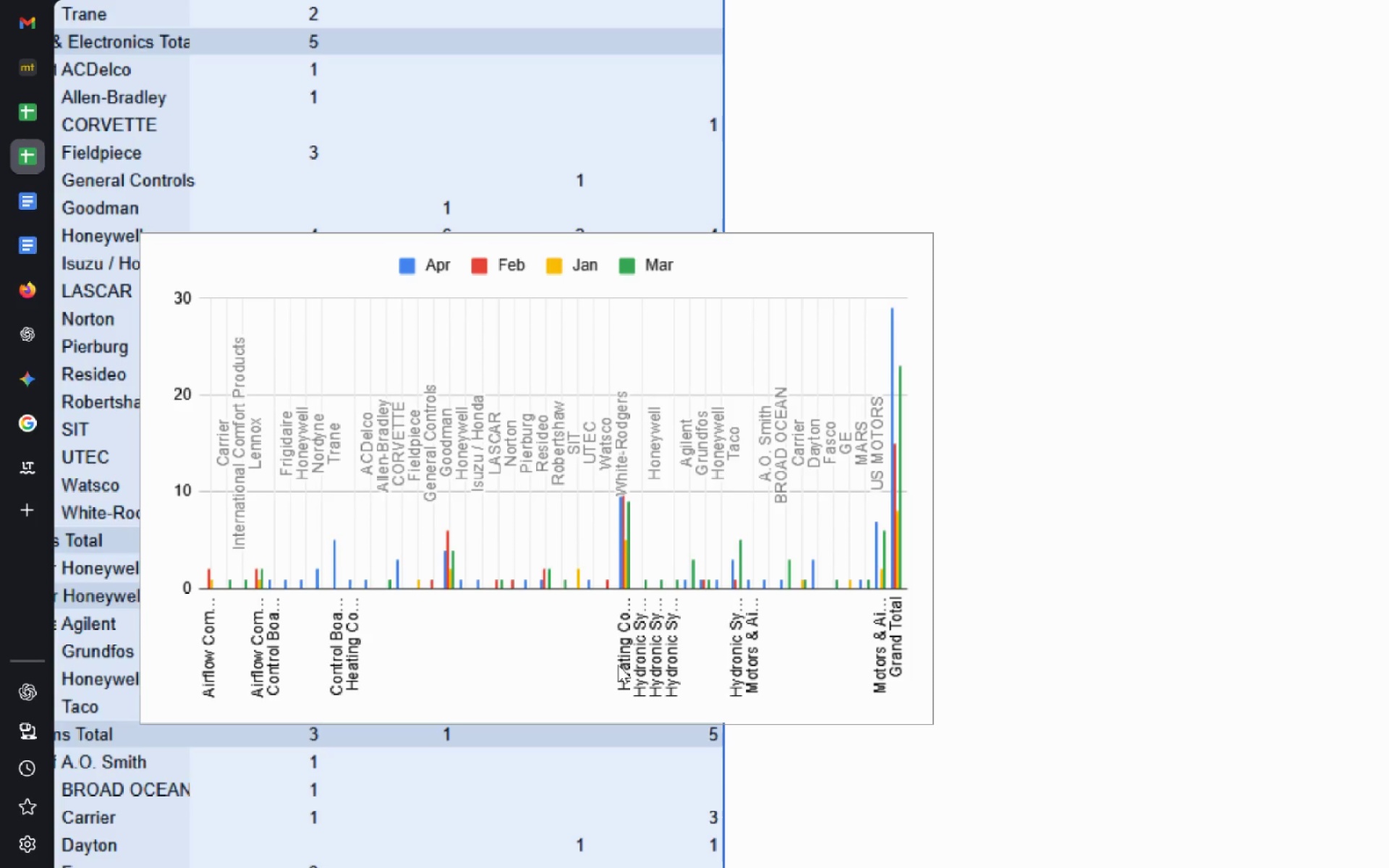 
left_click([1348, 386])
 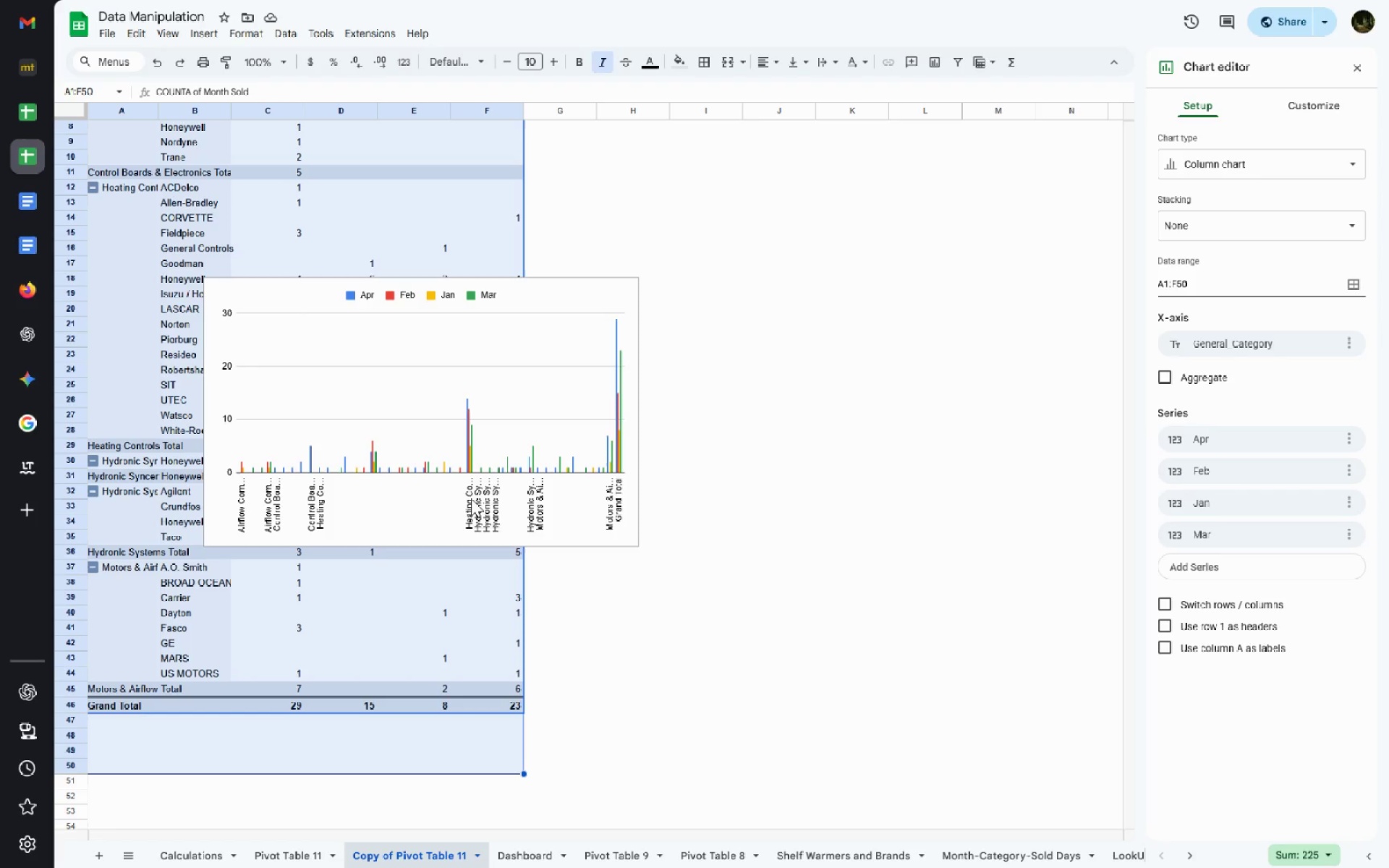 
wait(12.78)
 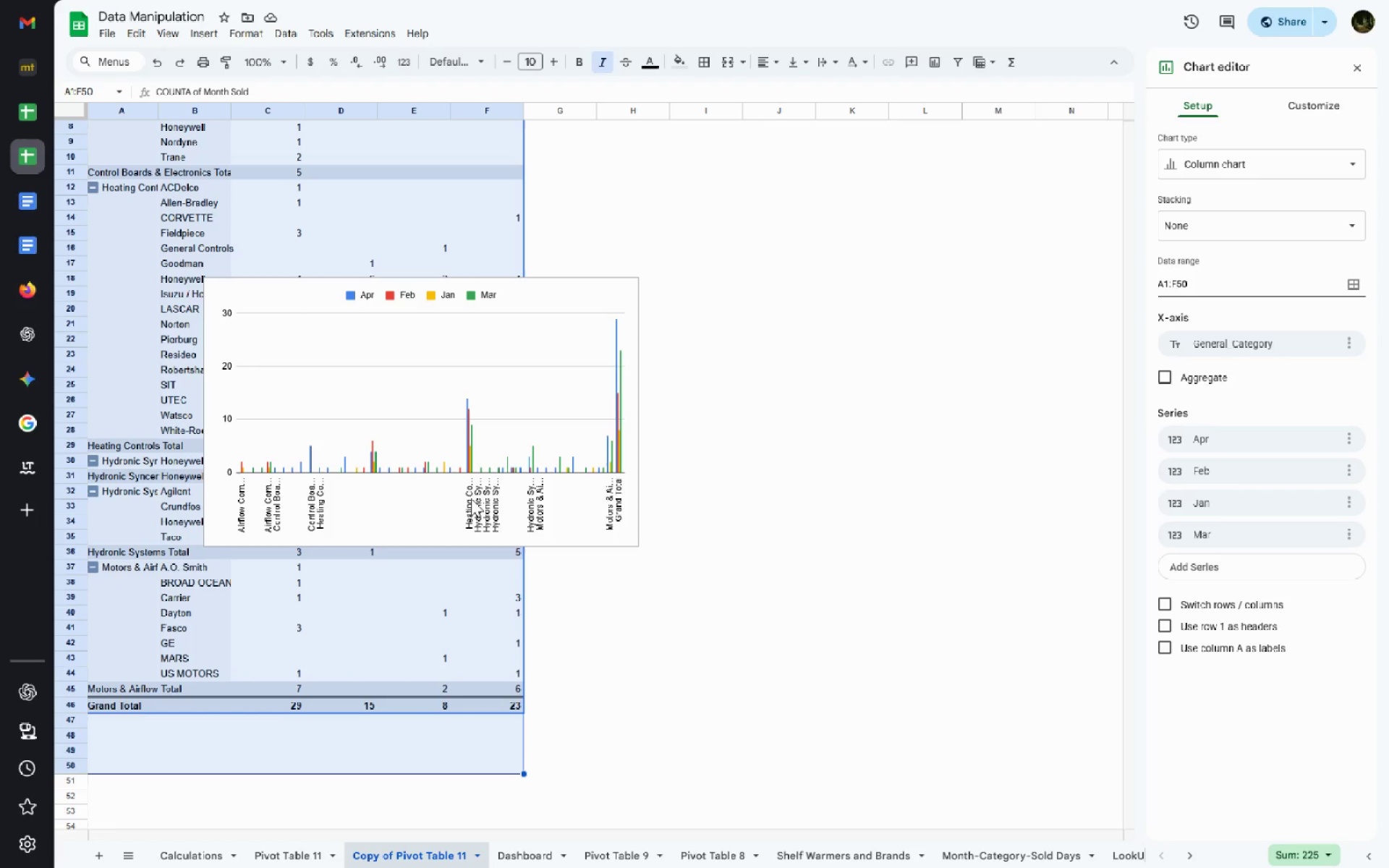 
left_click([1165, 373])
 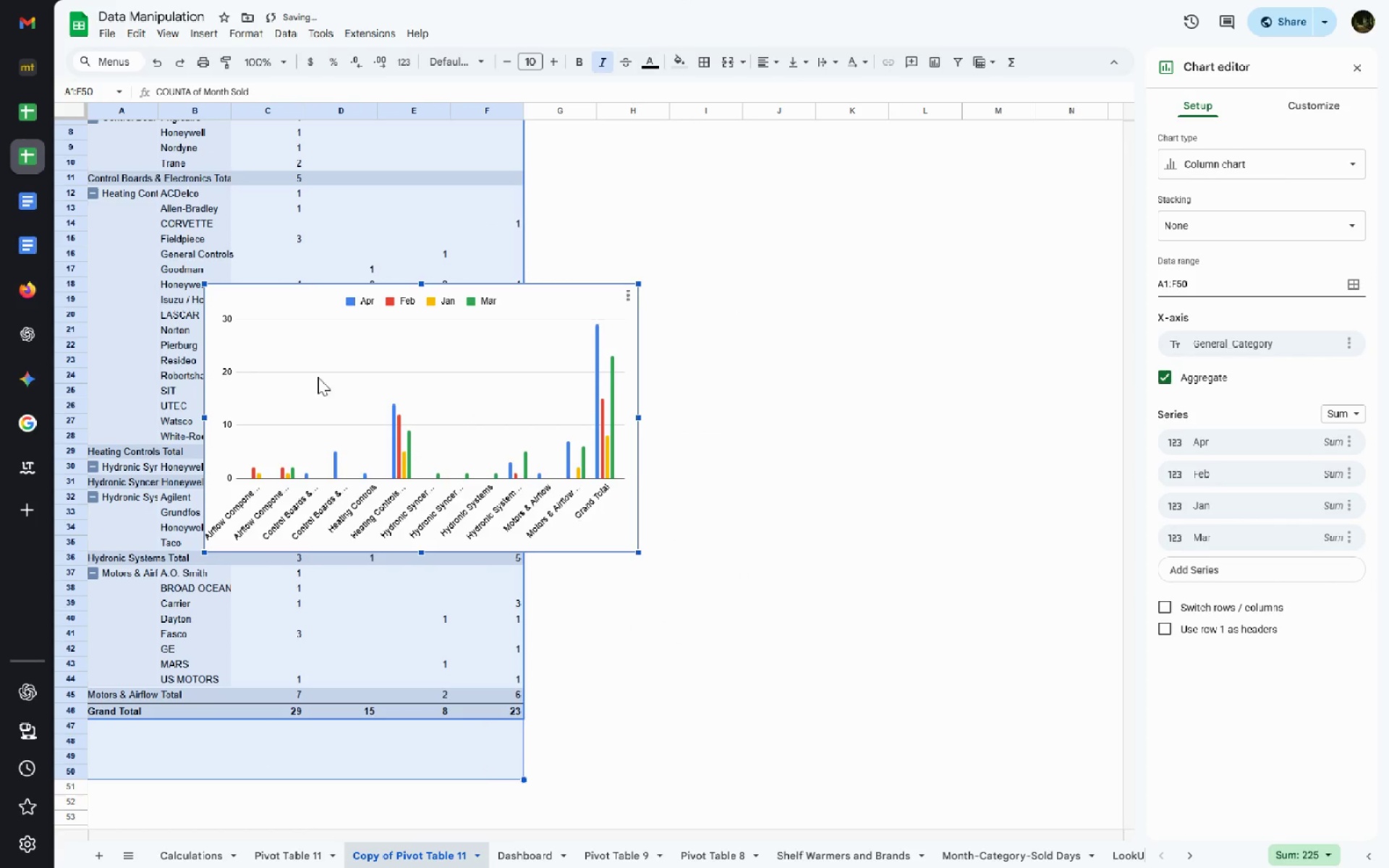 
left_click_drag(start_coordinate=[276, 316], to_coordinate=[645, 270])
 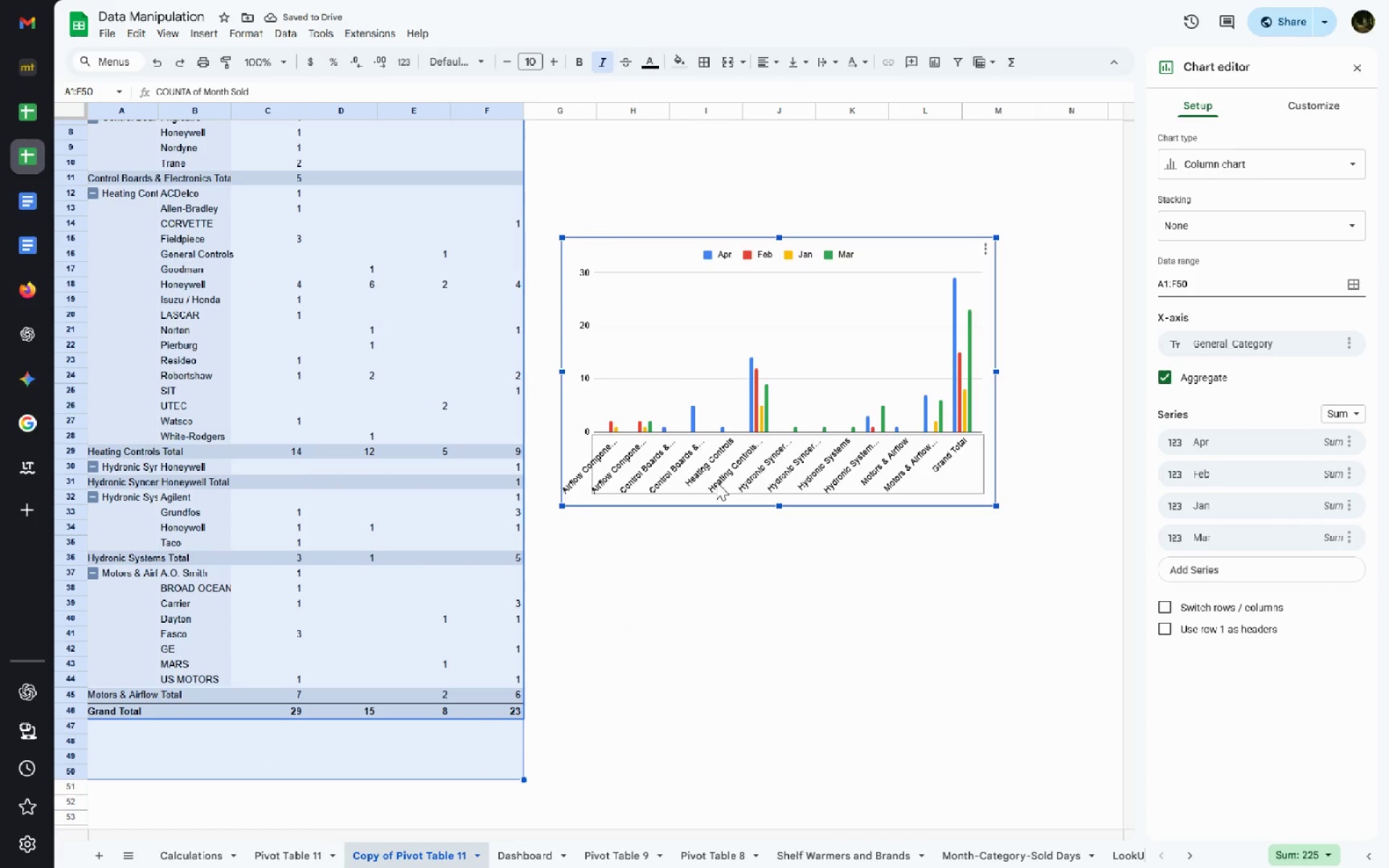 
wait(9.44)
 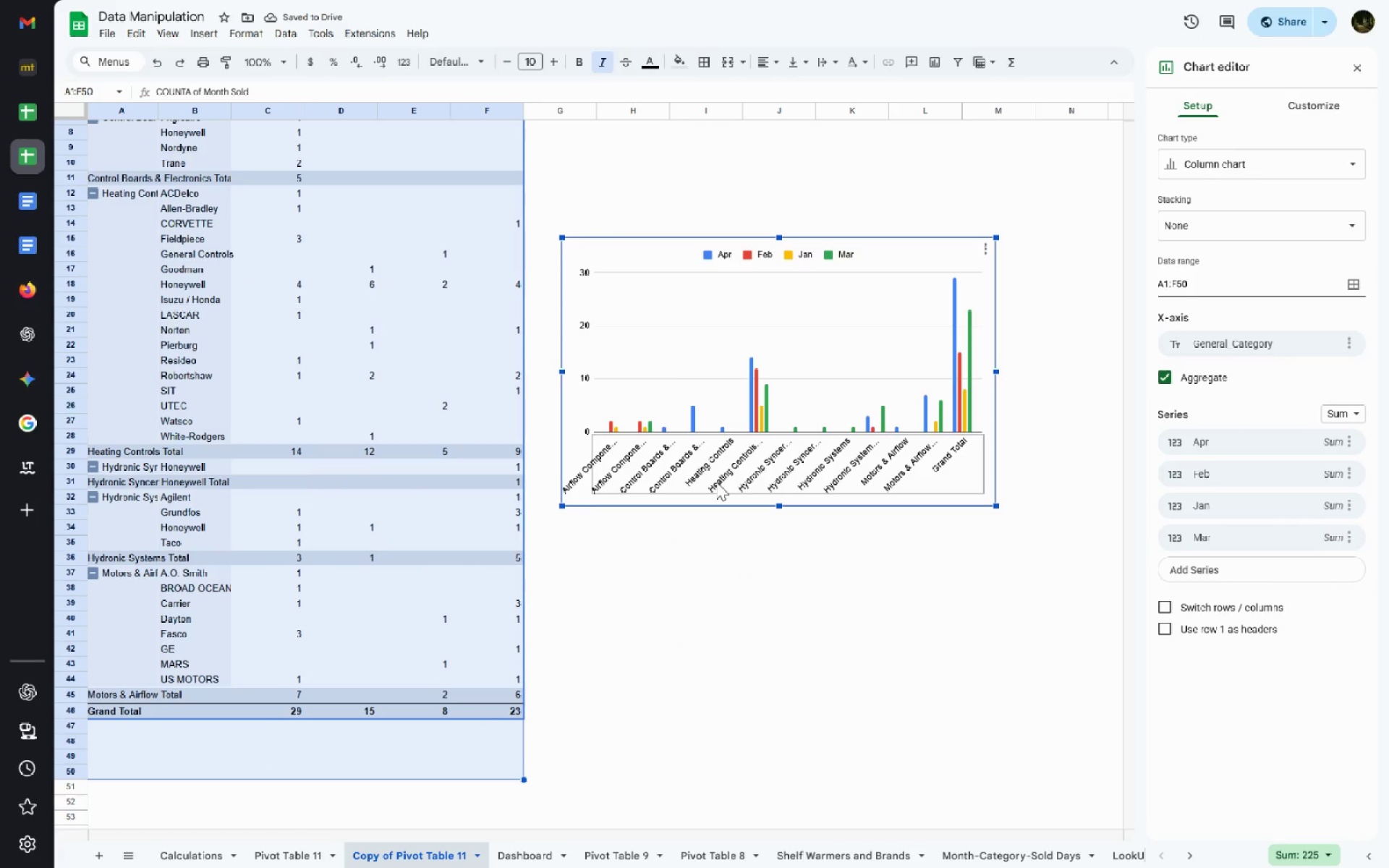 
left_click([341, 169])
 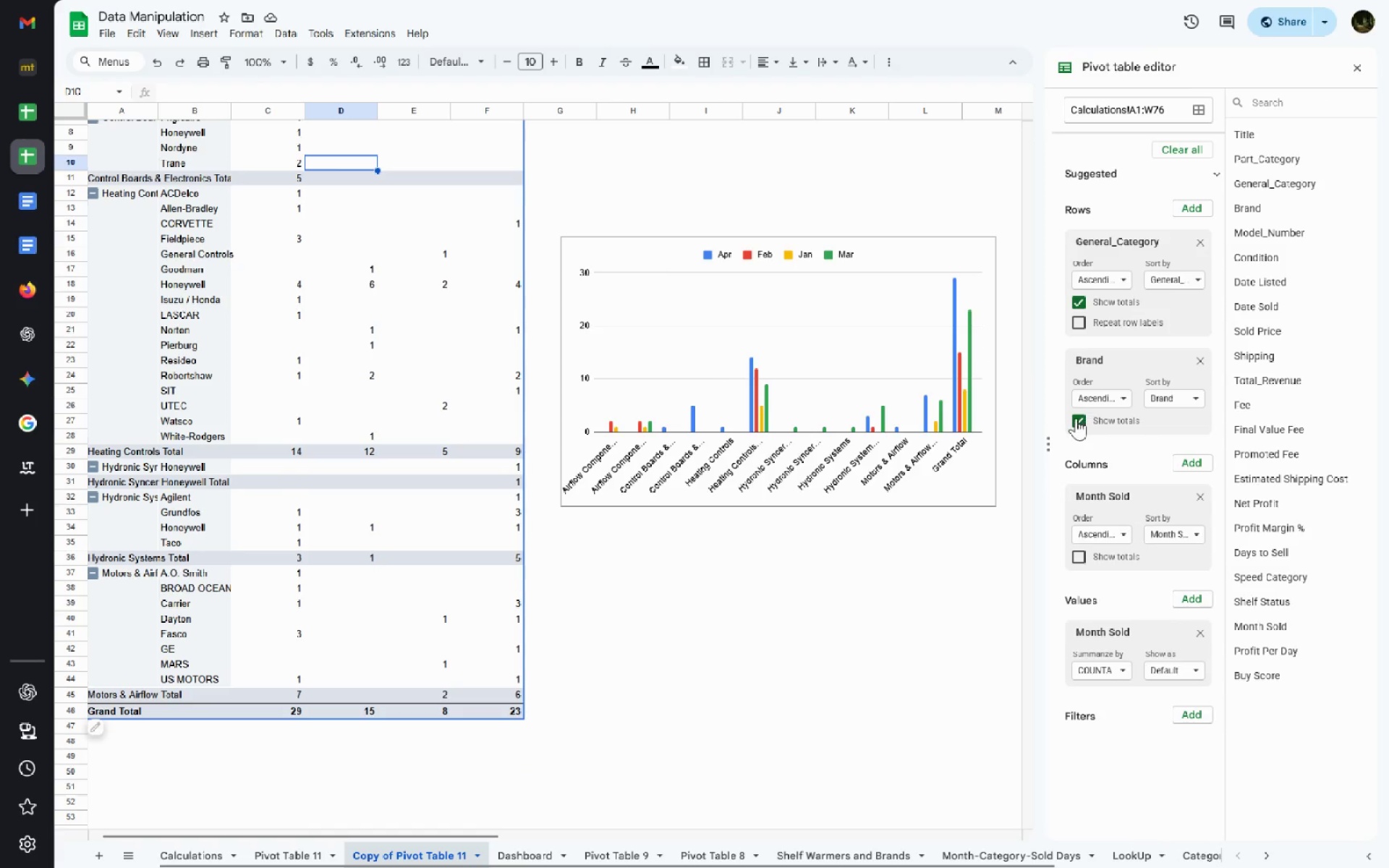 
left_click([1076, 419])
 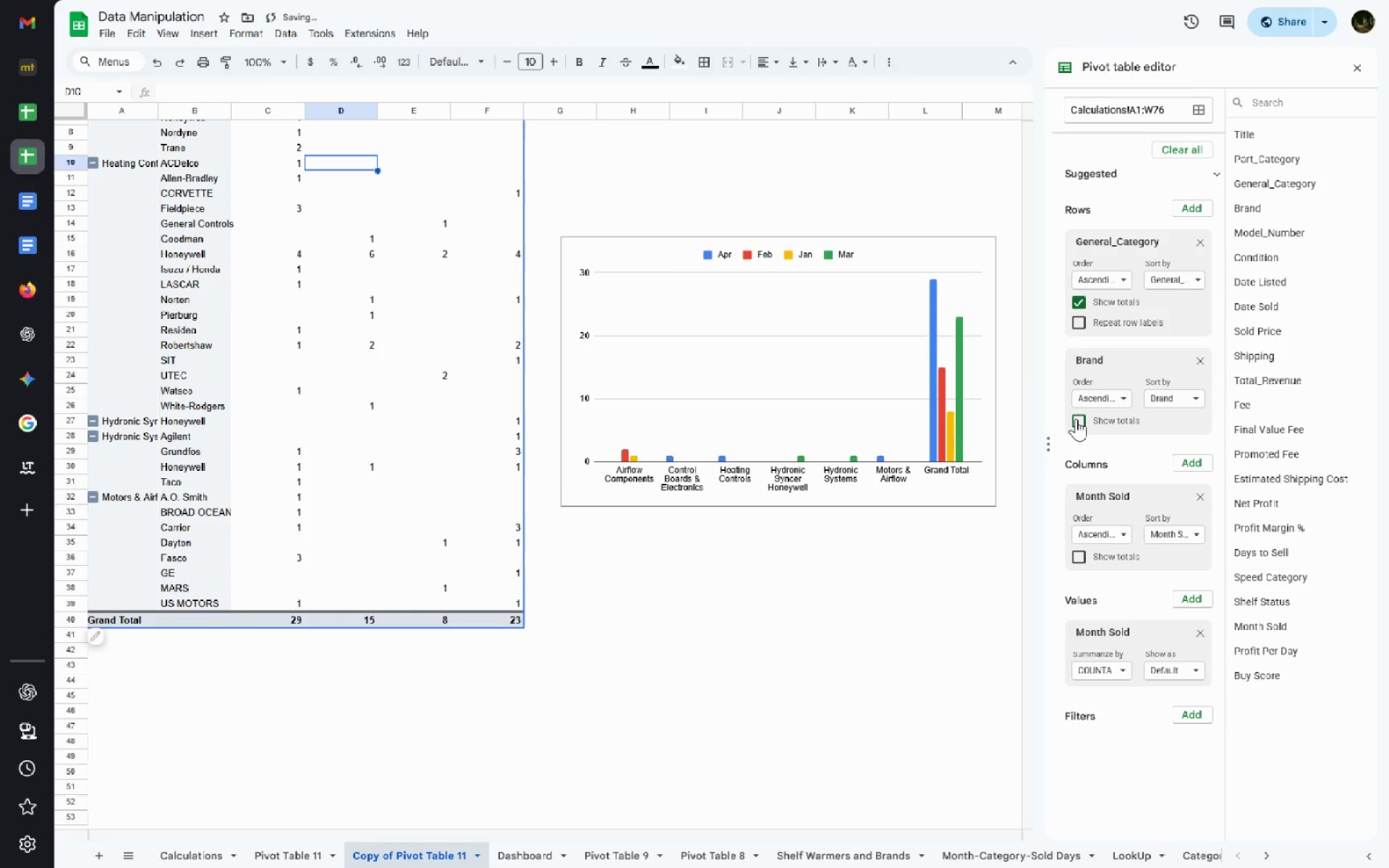 
left_click([1076, 419])
 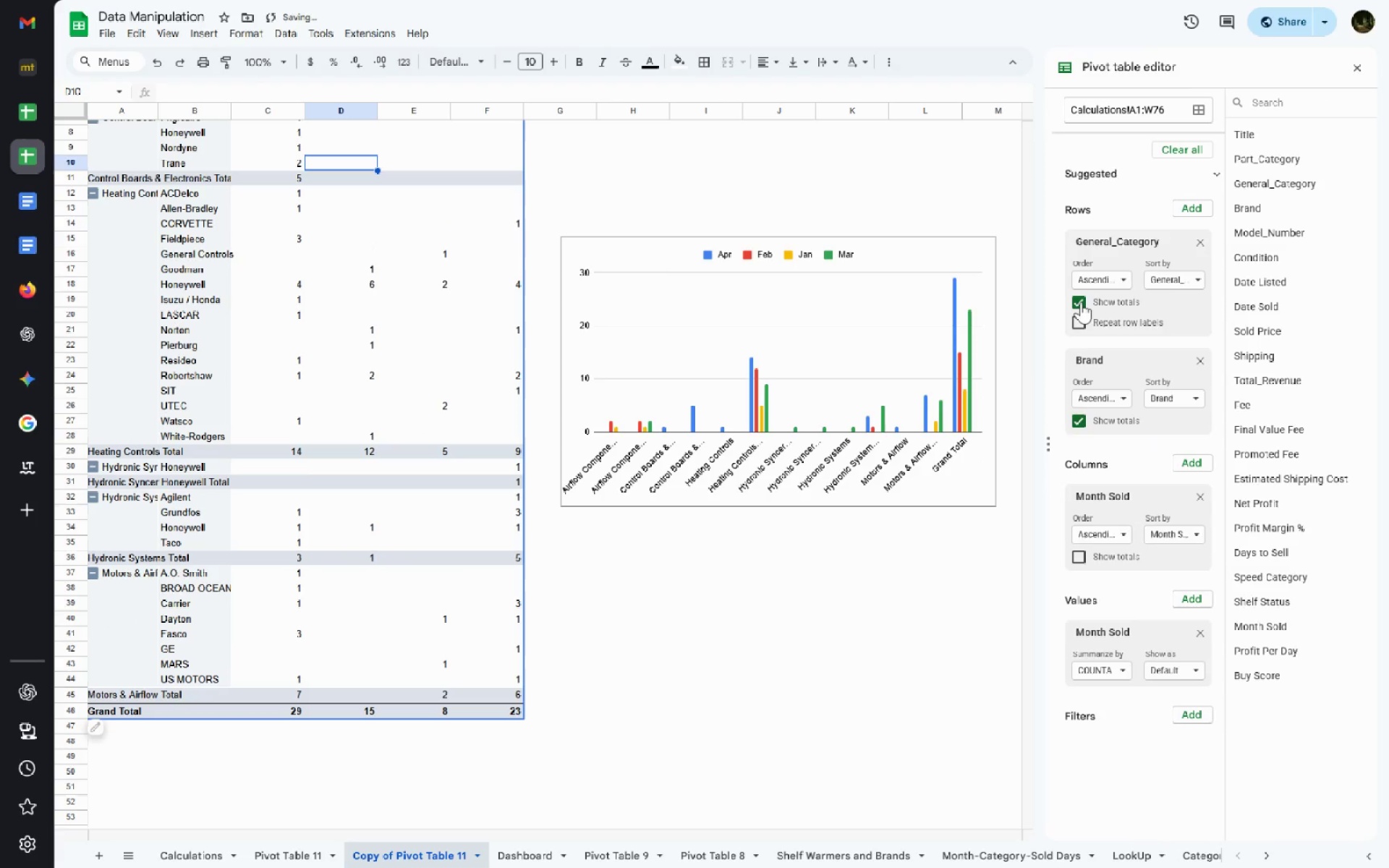 
left_click([1078, 300])
 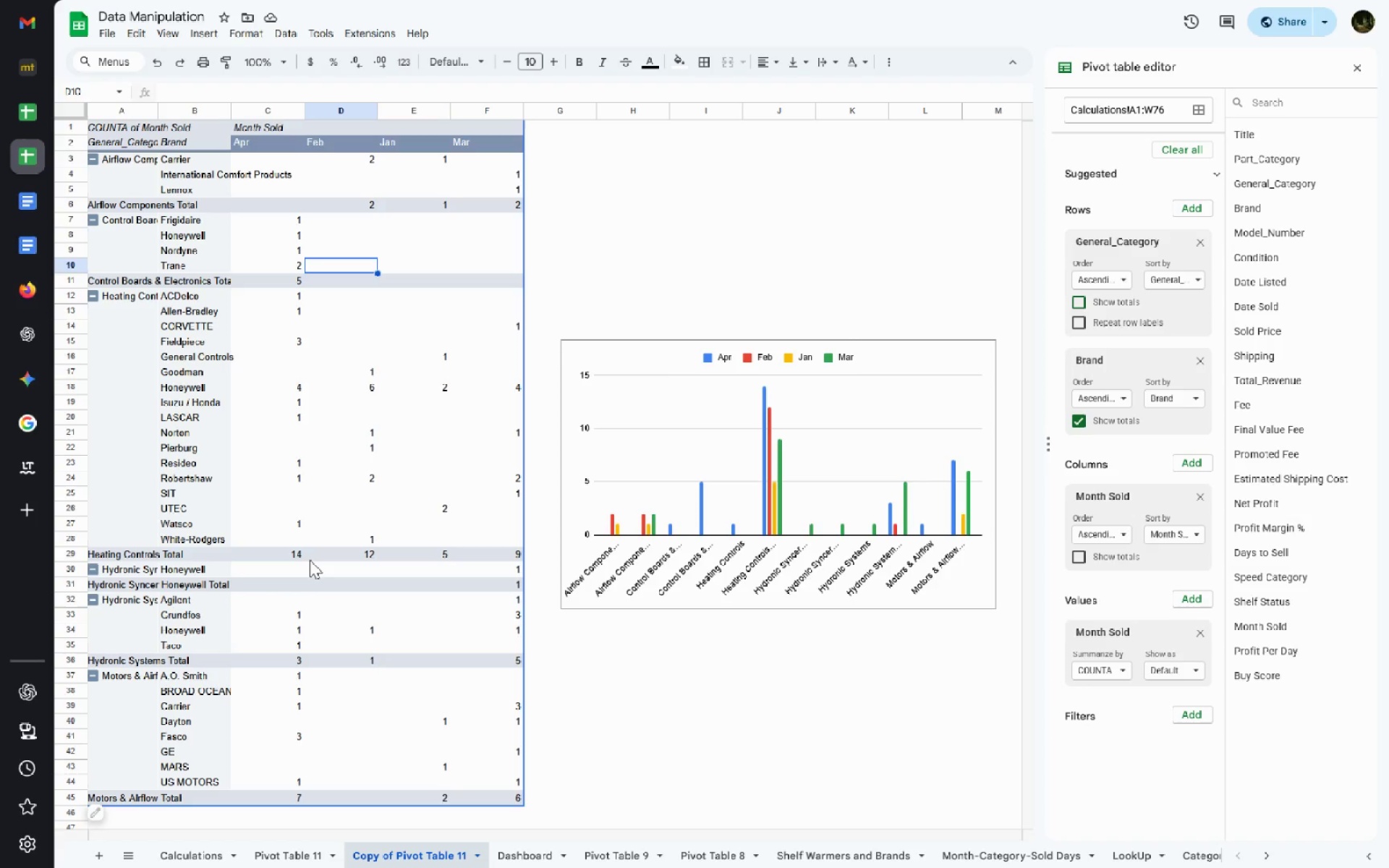 
wait(31.85)
 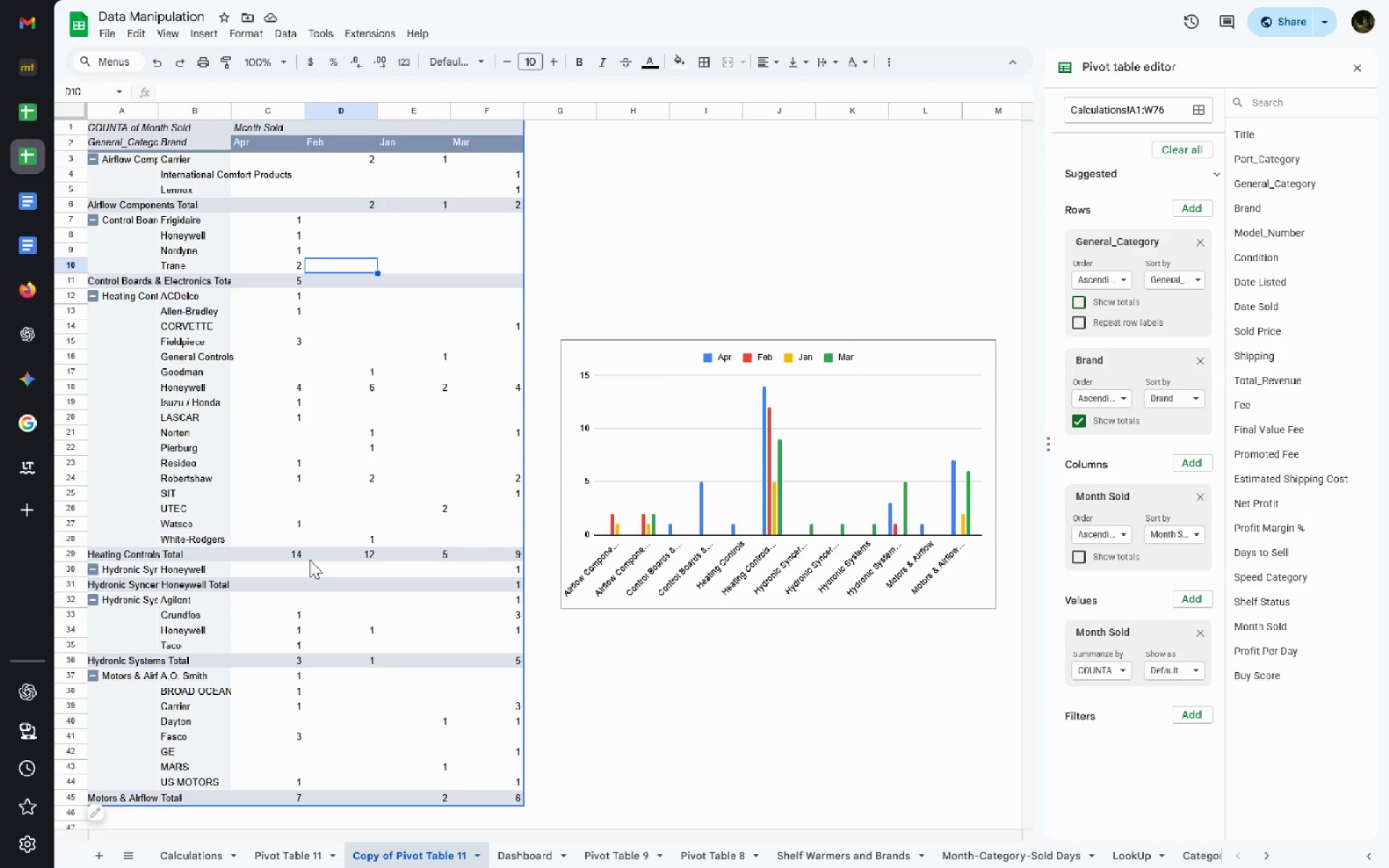 
mouse_move([80, 380])
 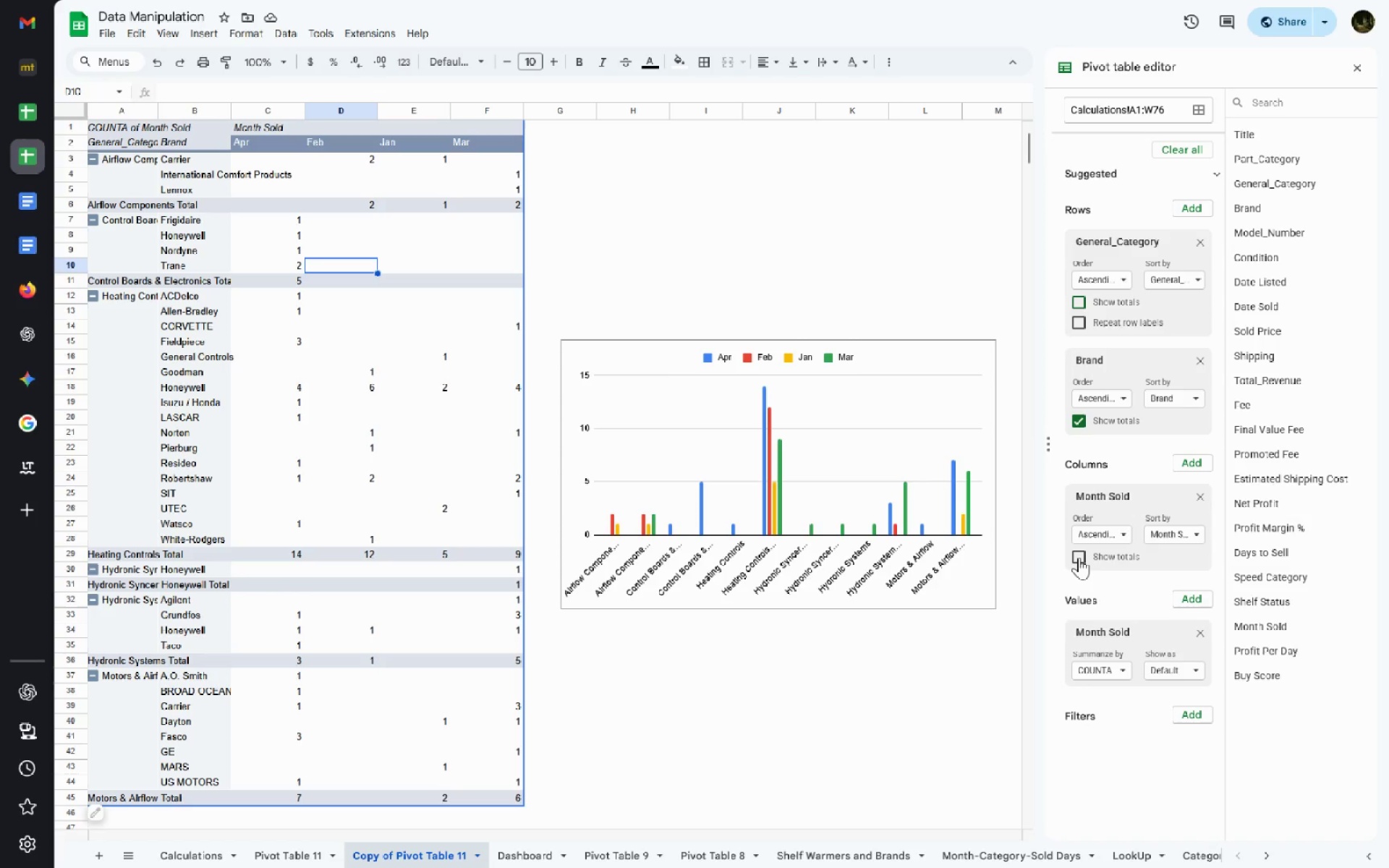 
left_click([1079, 557])
 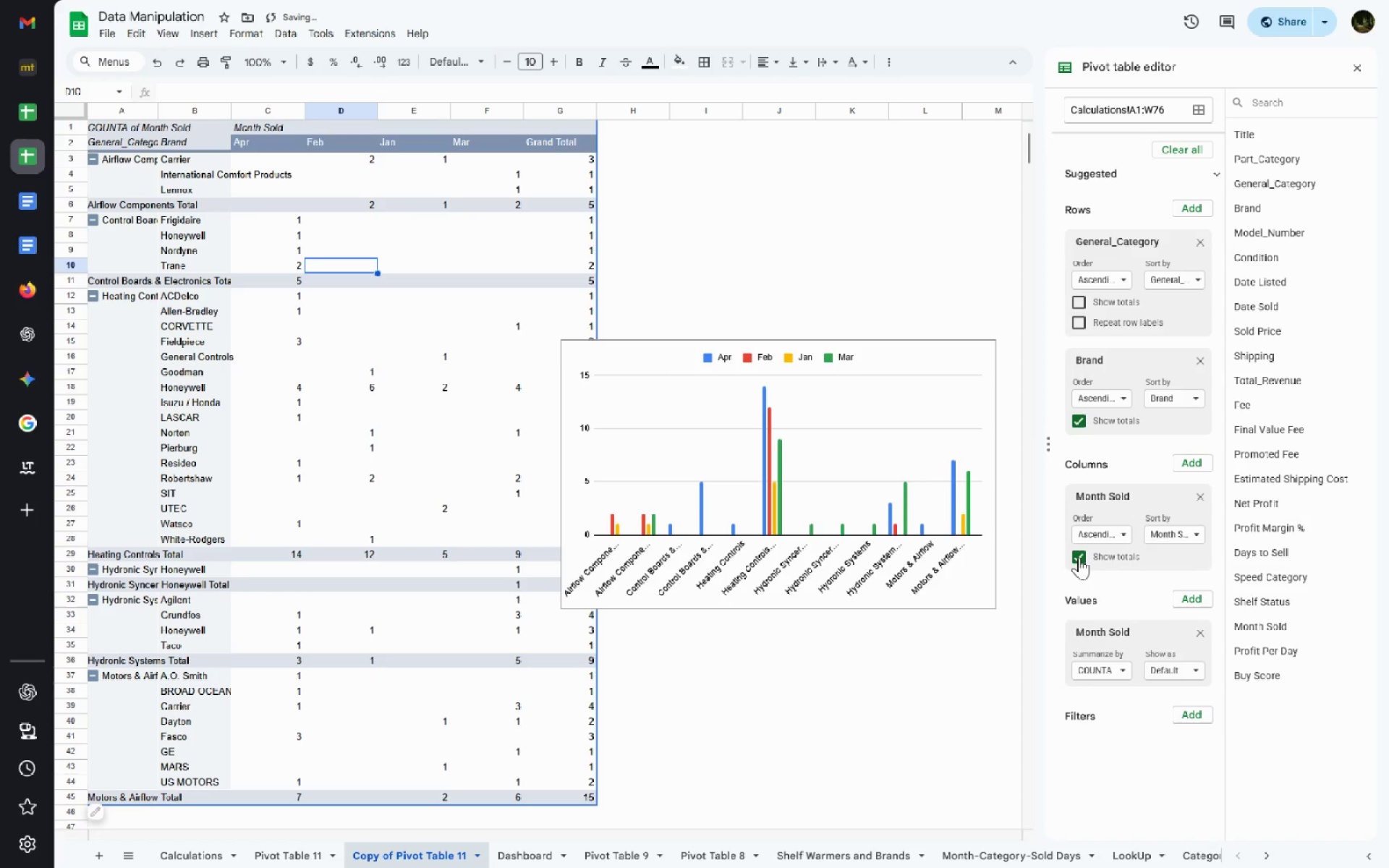 
left_click([1079, 557])
 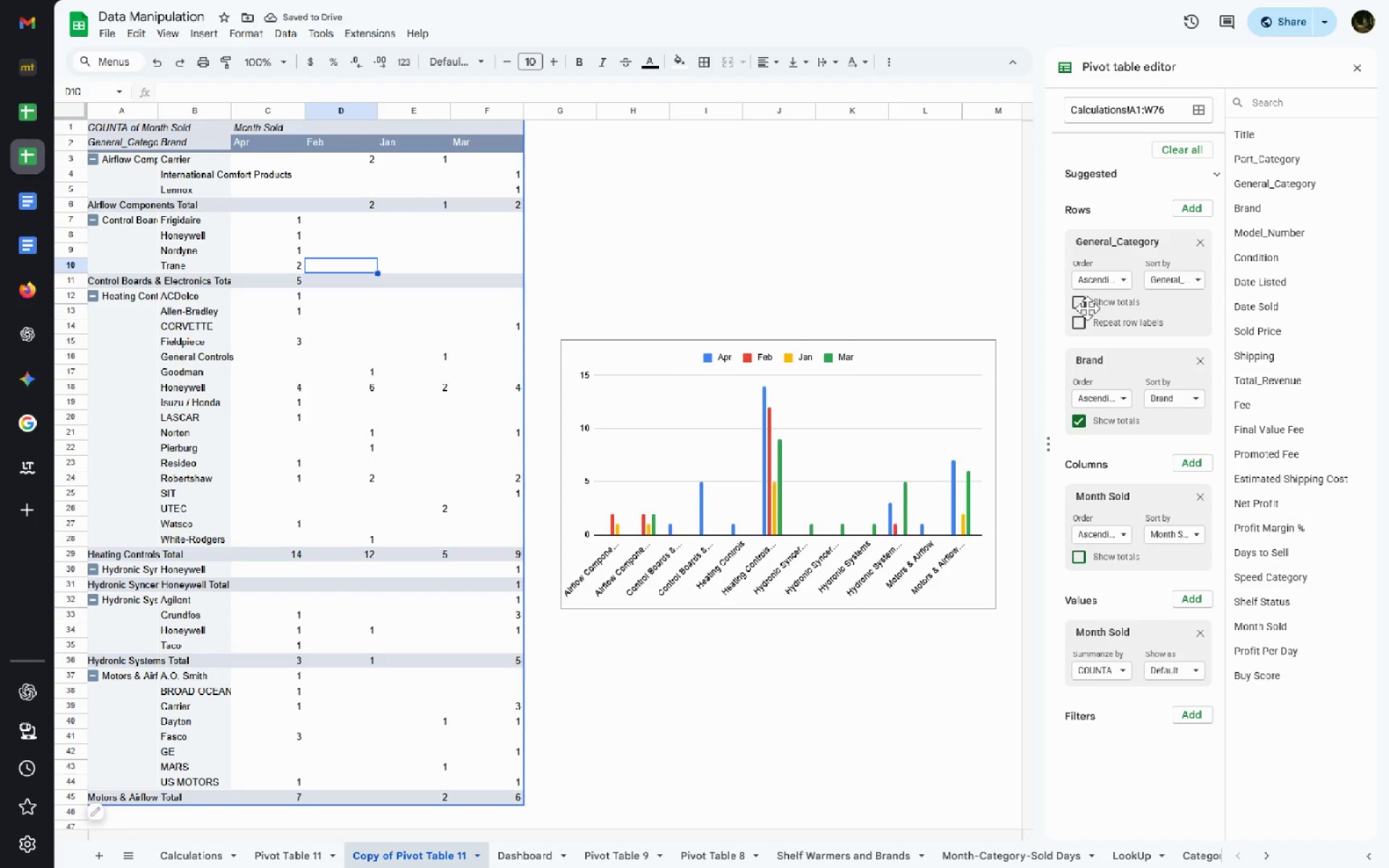 
left_click([1079, 302])
 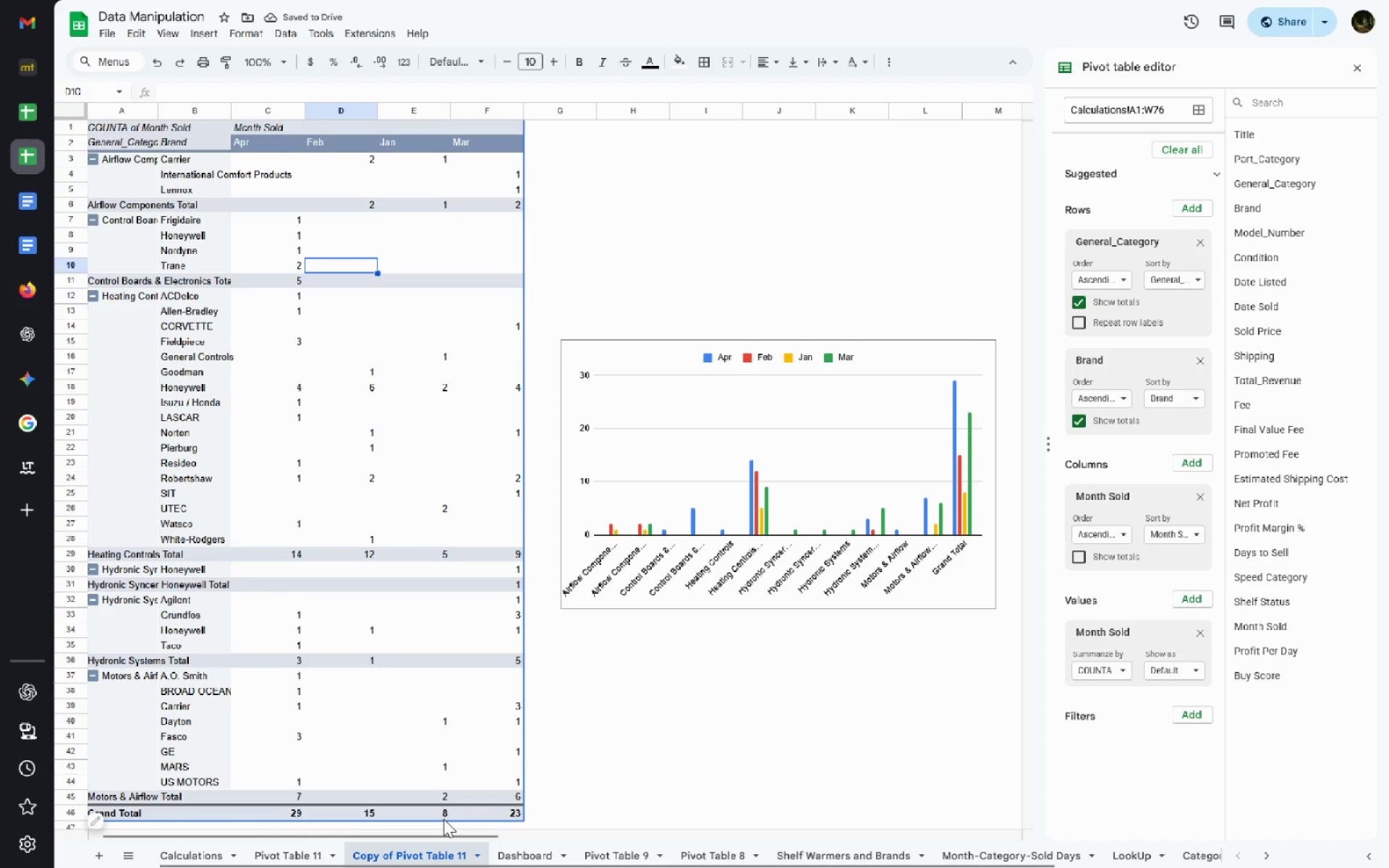 
wait(5.38)
 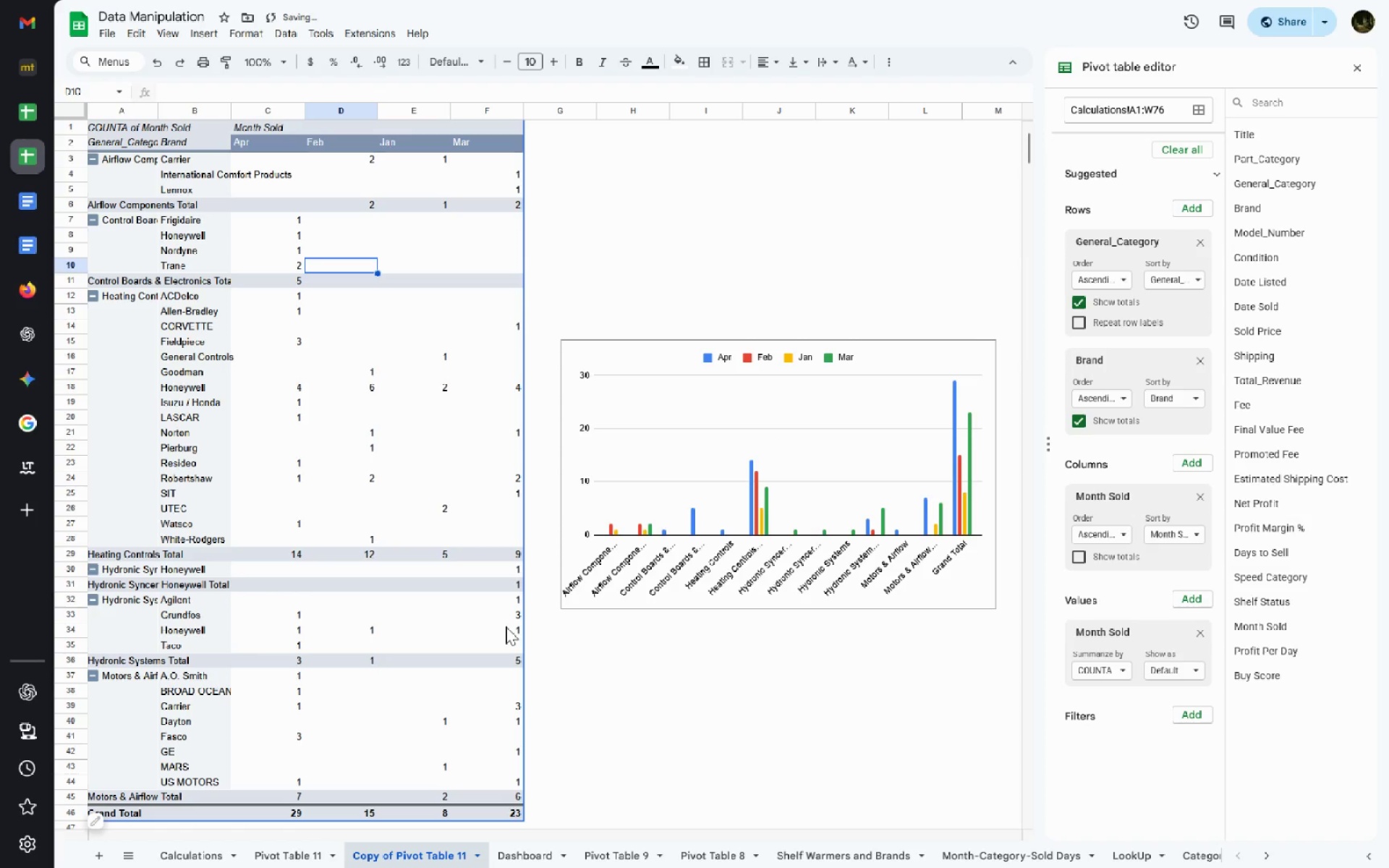 
key(Alt+AltLeft)
 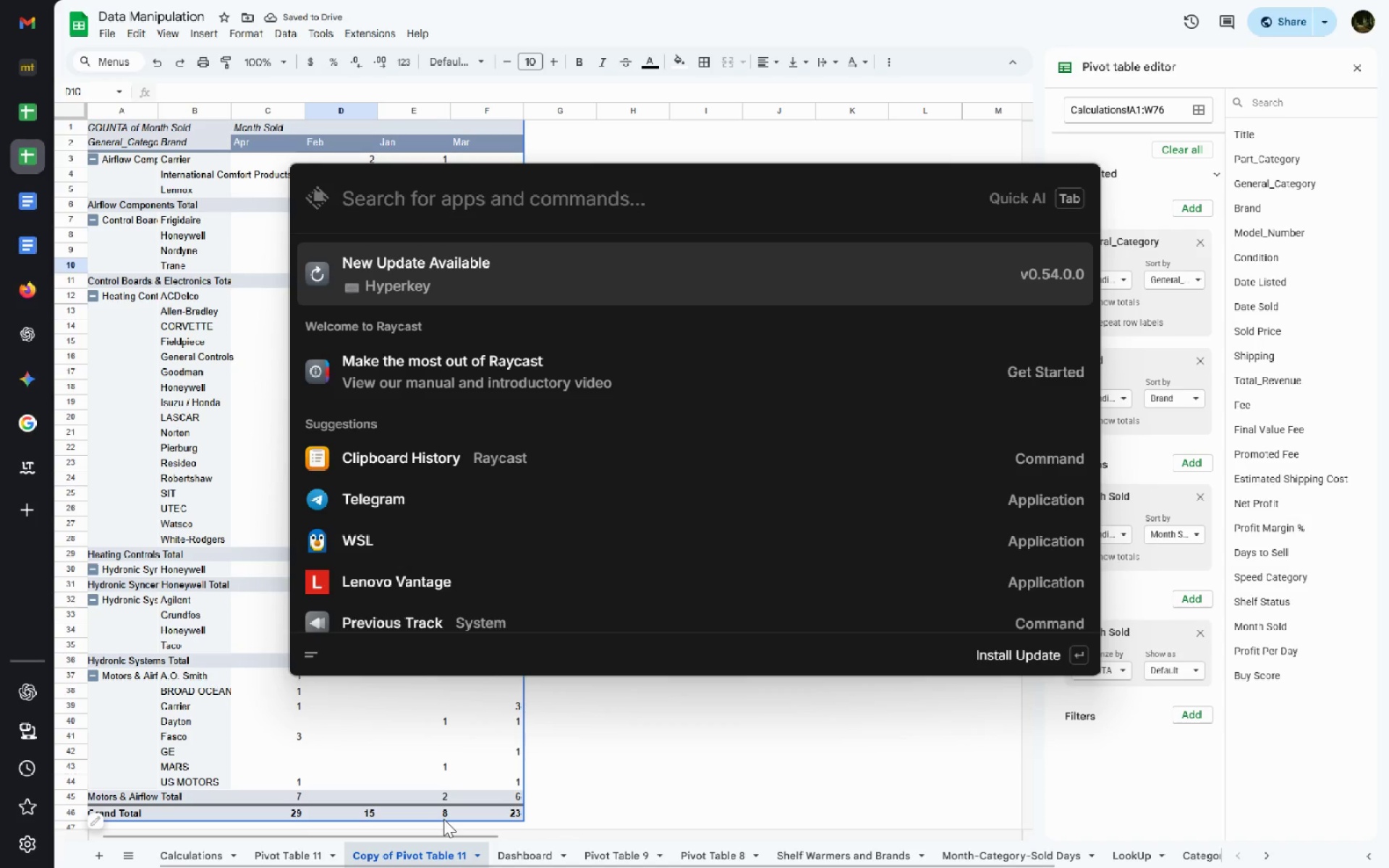 
type( 299+)
key(Backspace)
key(Backspace)
type(+15+8+24)
key(Backspace)
type(3)
 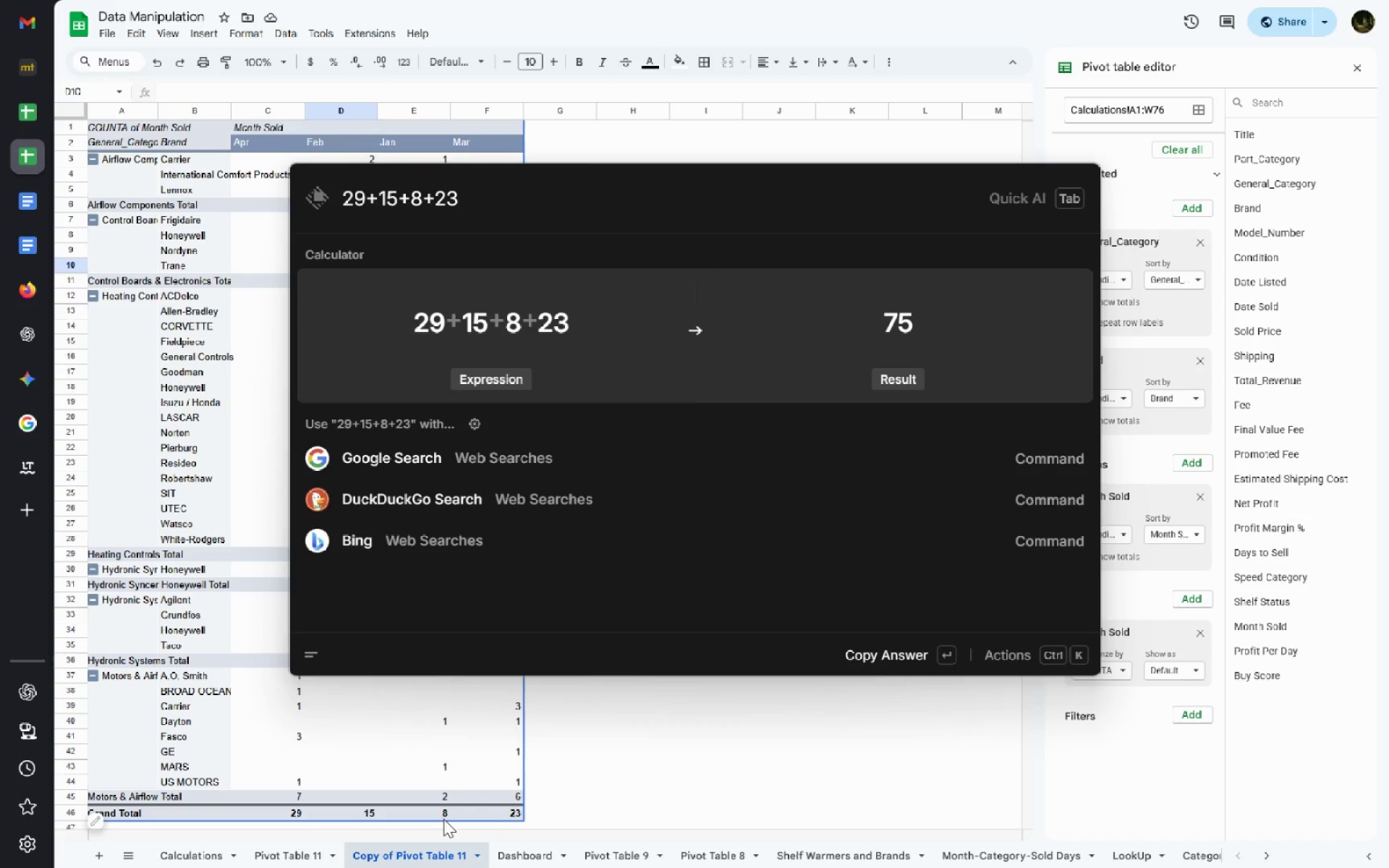 
left_click([596, 757])
 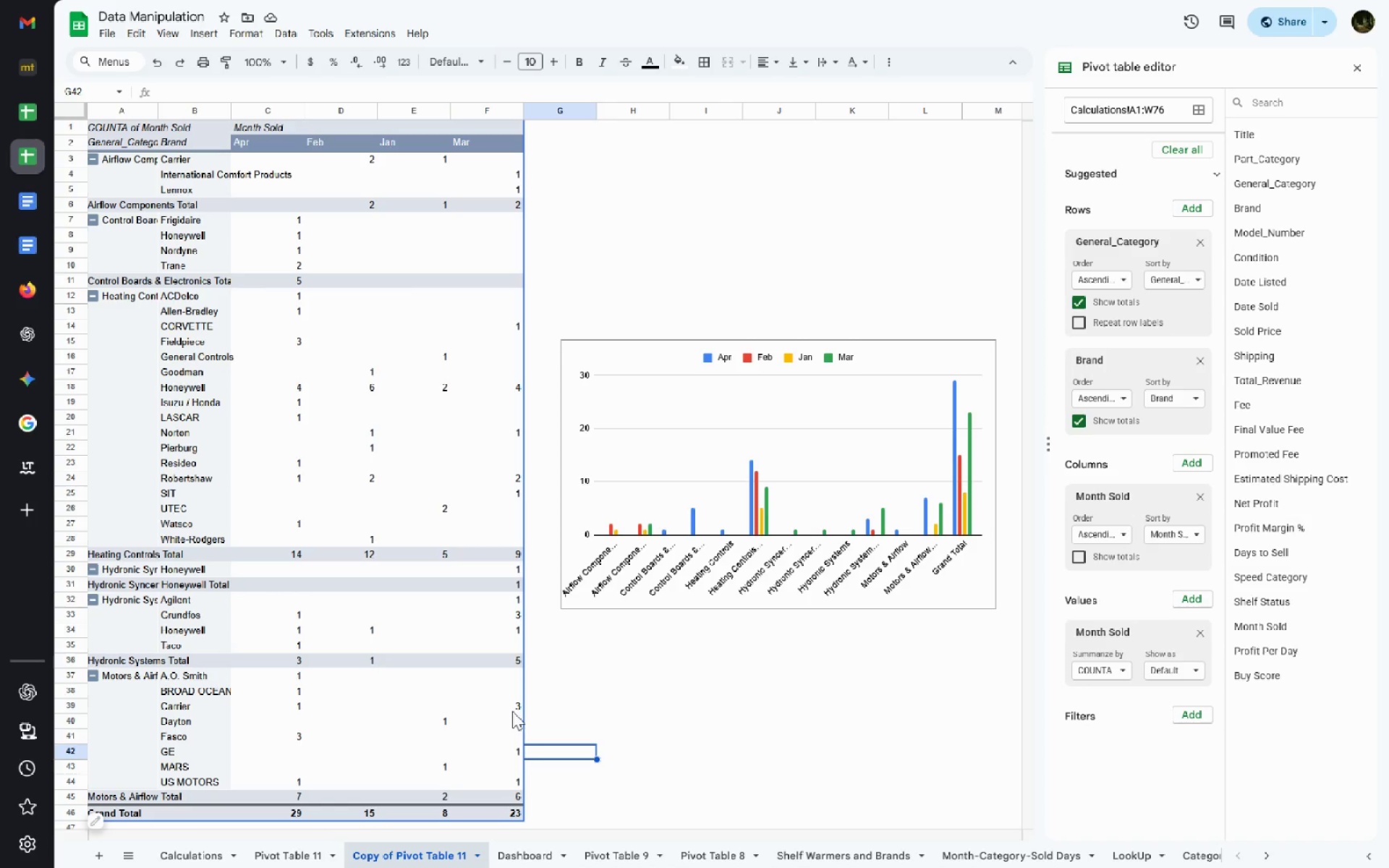 
wait(11.16)
 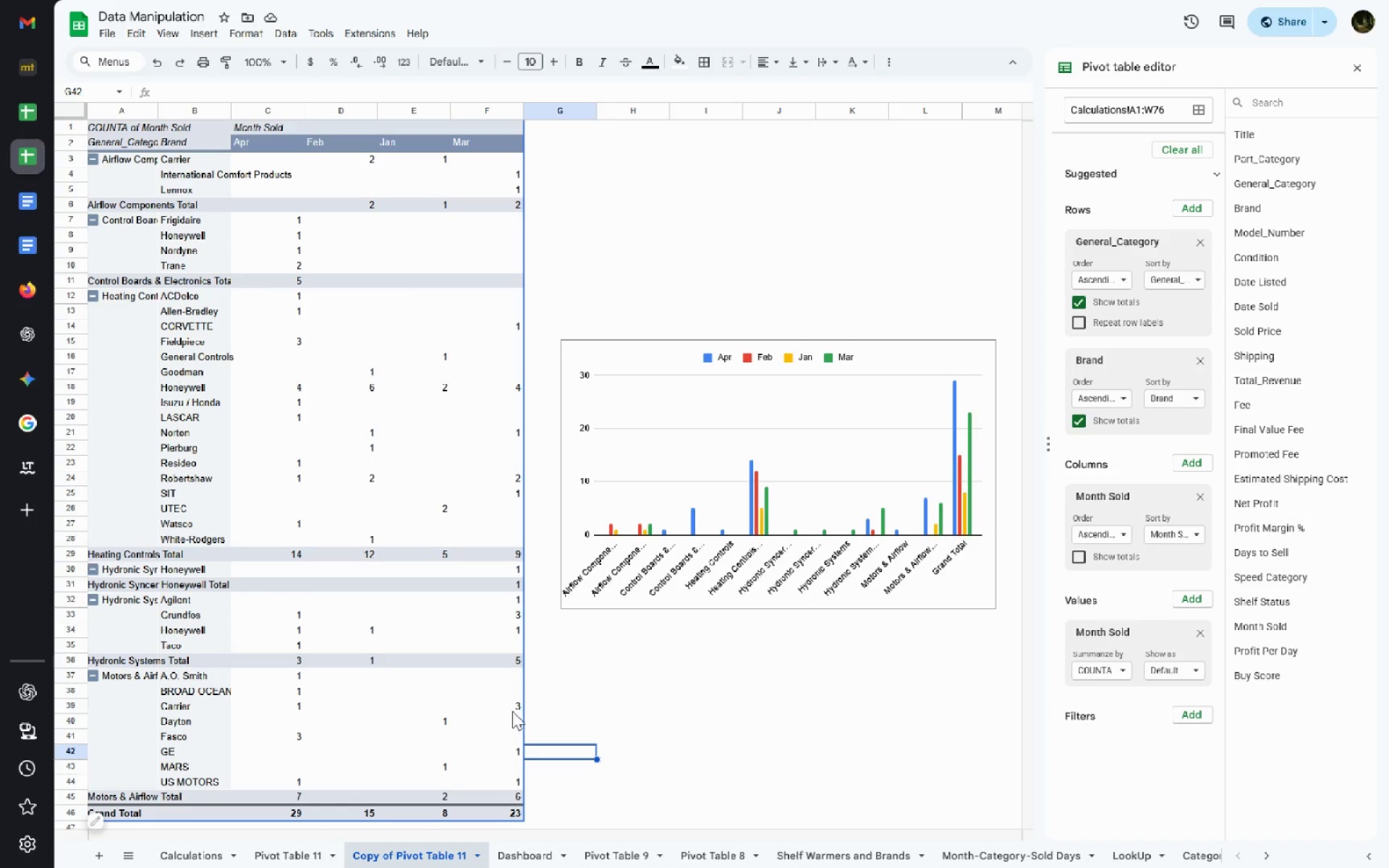 
left_click([37, 250])
 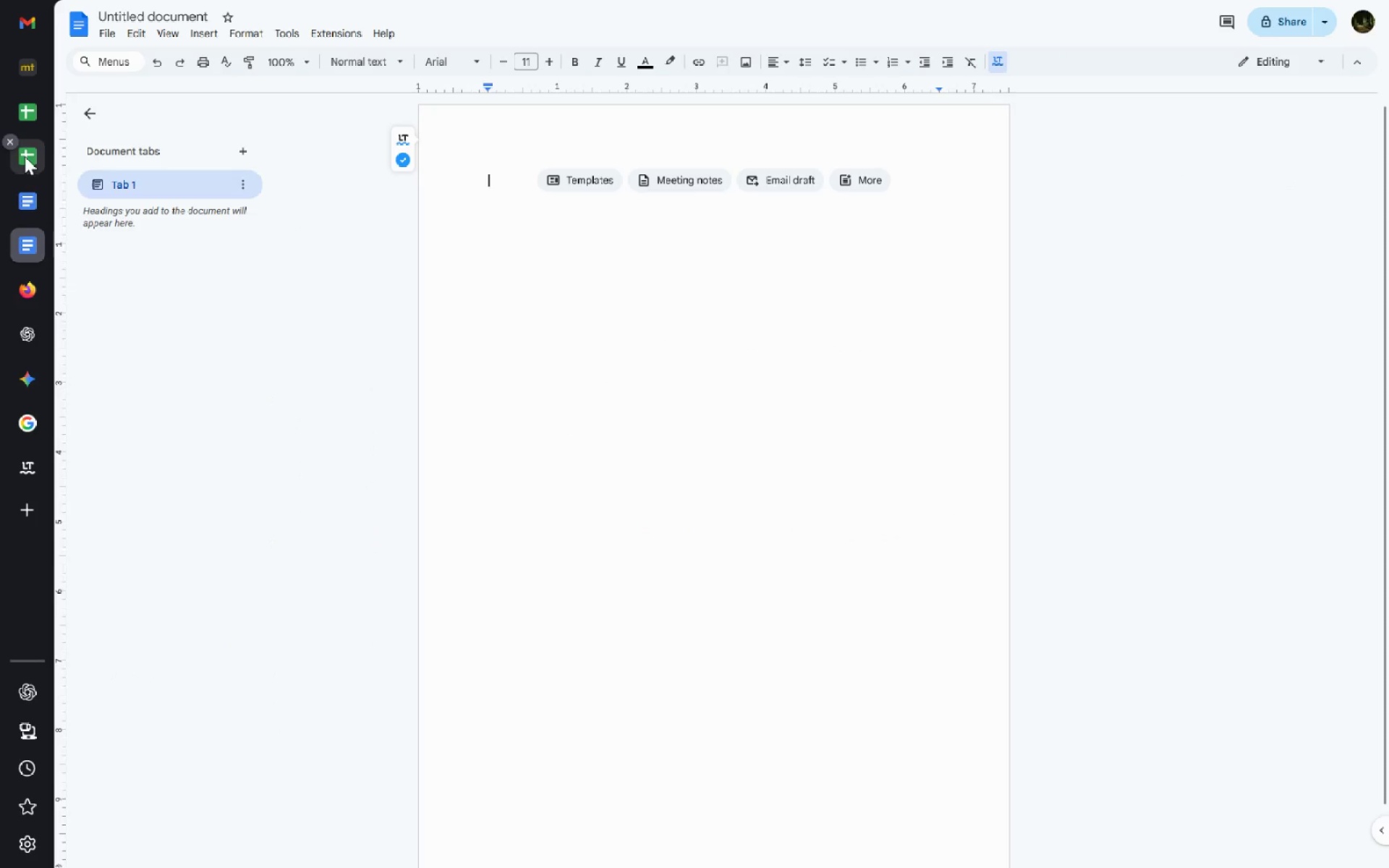 
left_click([21, 164])
 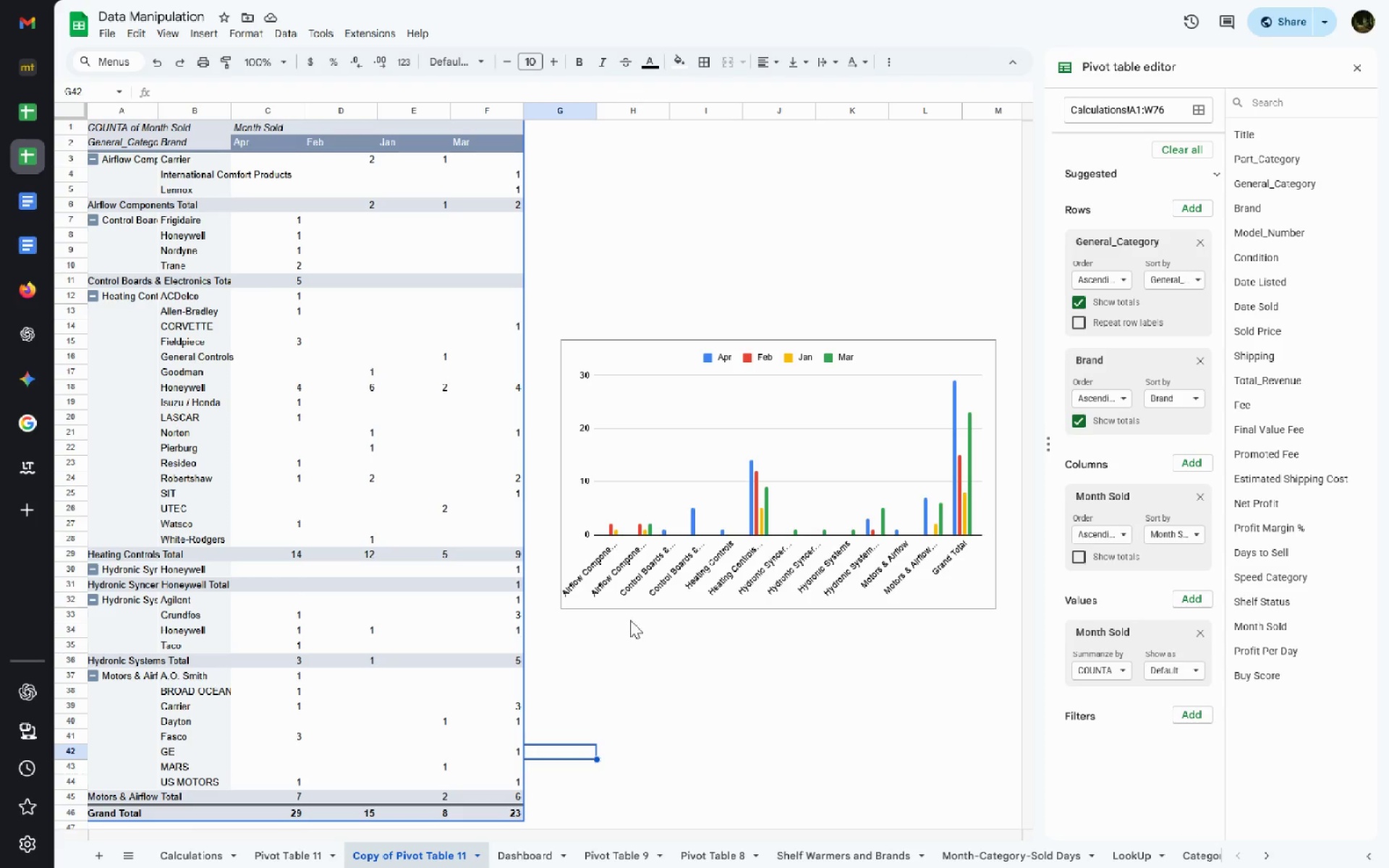 
left_click([642, 614])
 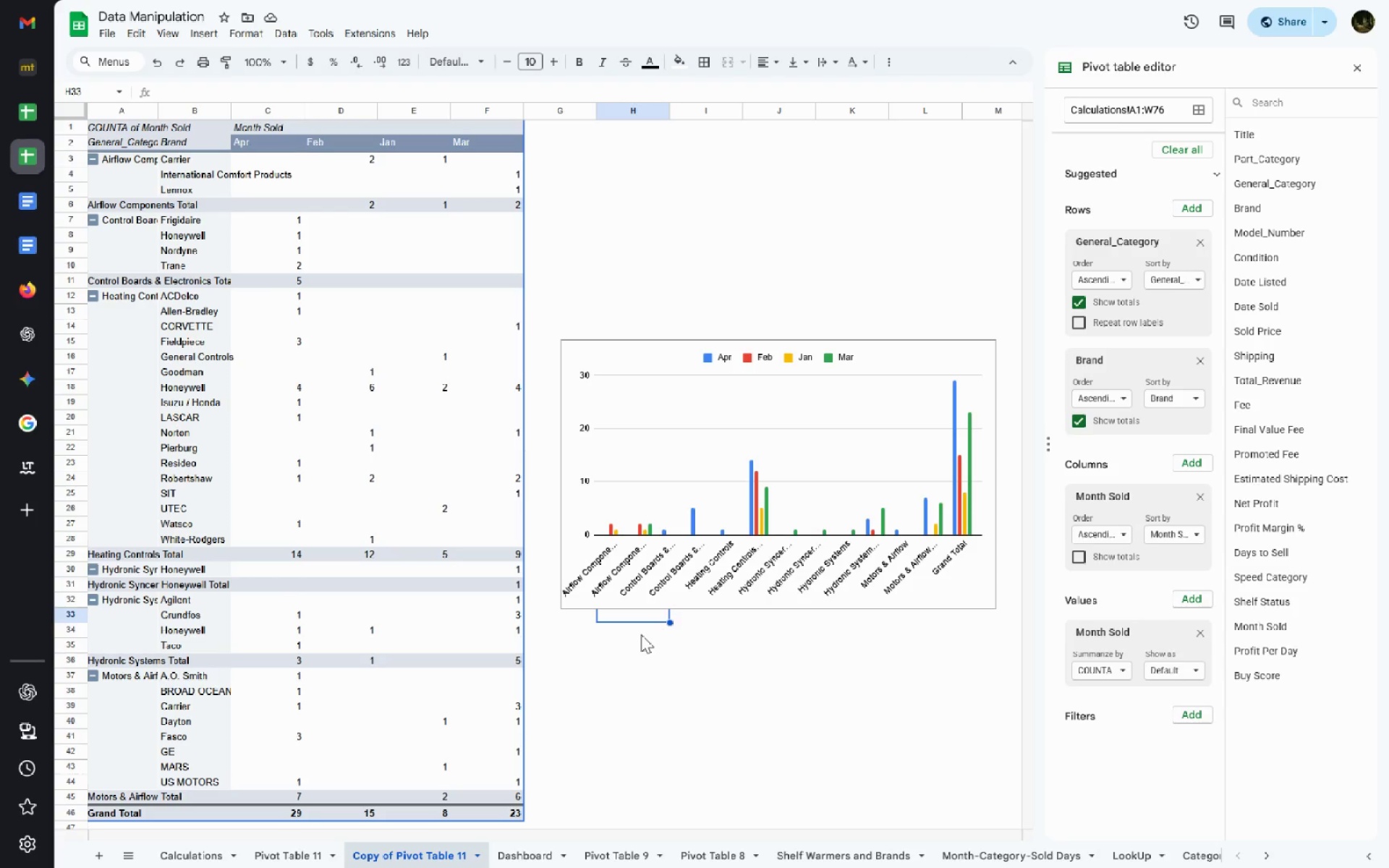 
key(Meta+MetaLeft)
 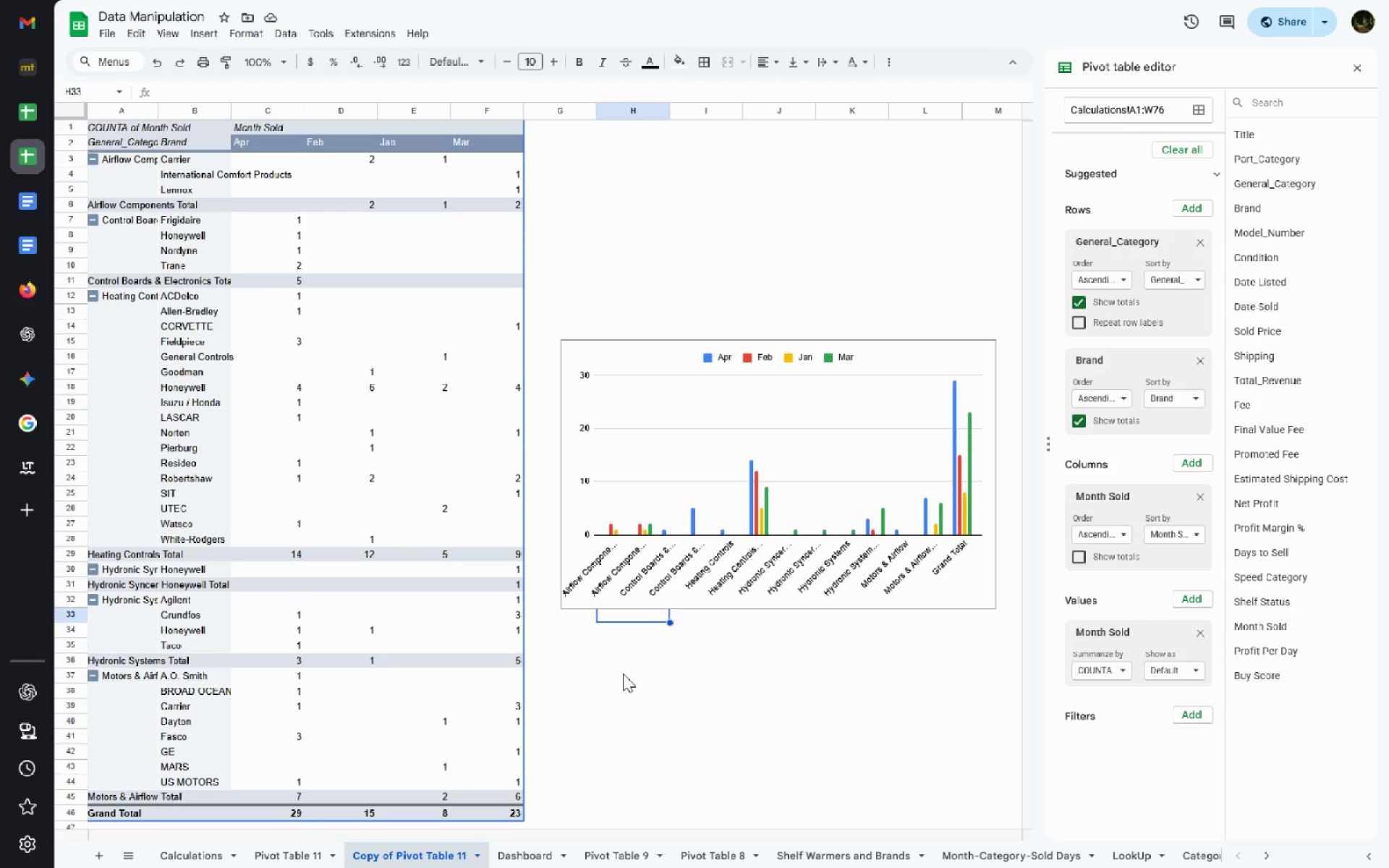 
key(Meta+Shift+ShiftLeft)
 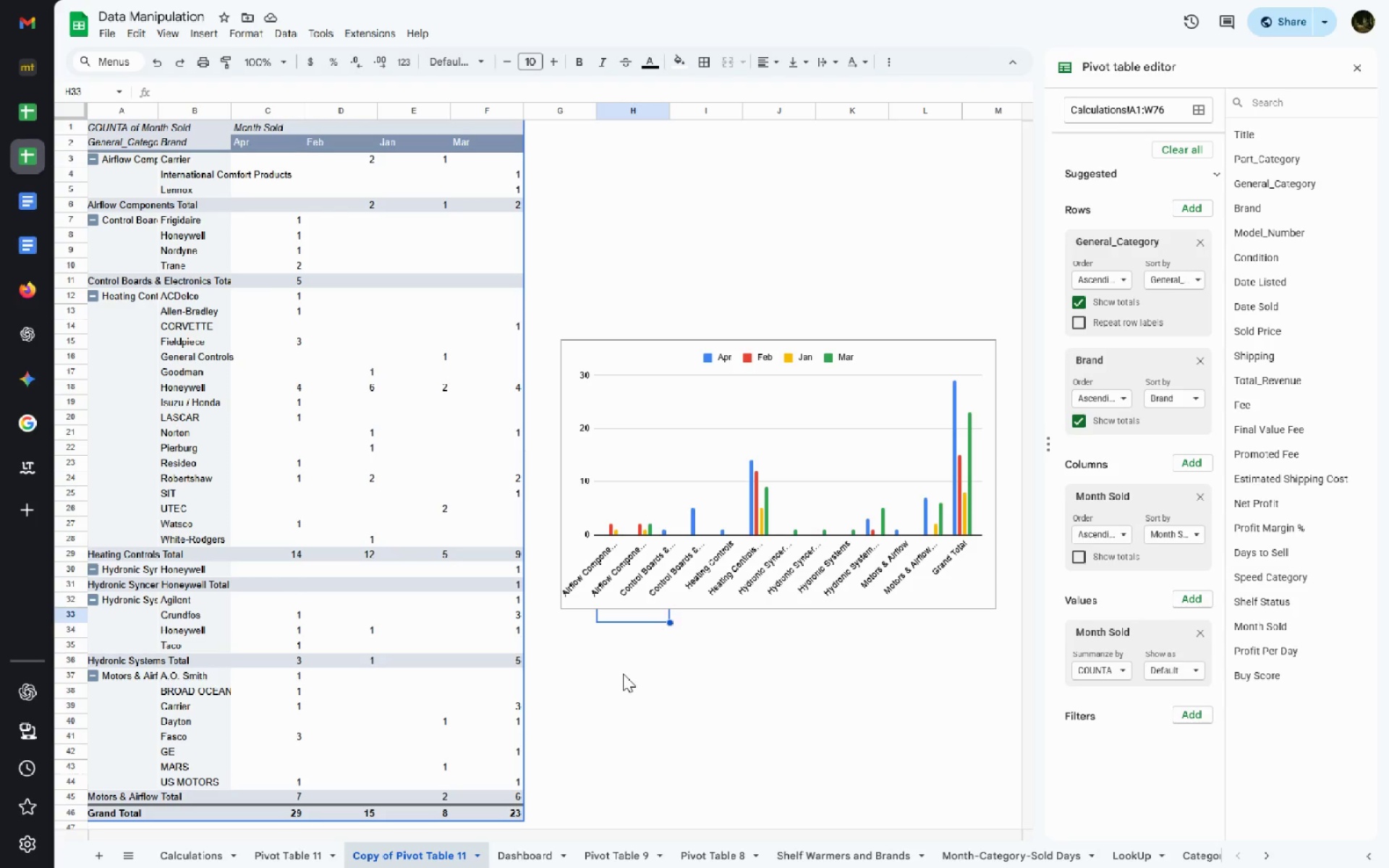 
key(Meta+Shift+S)
 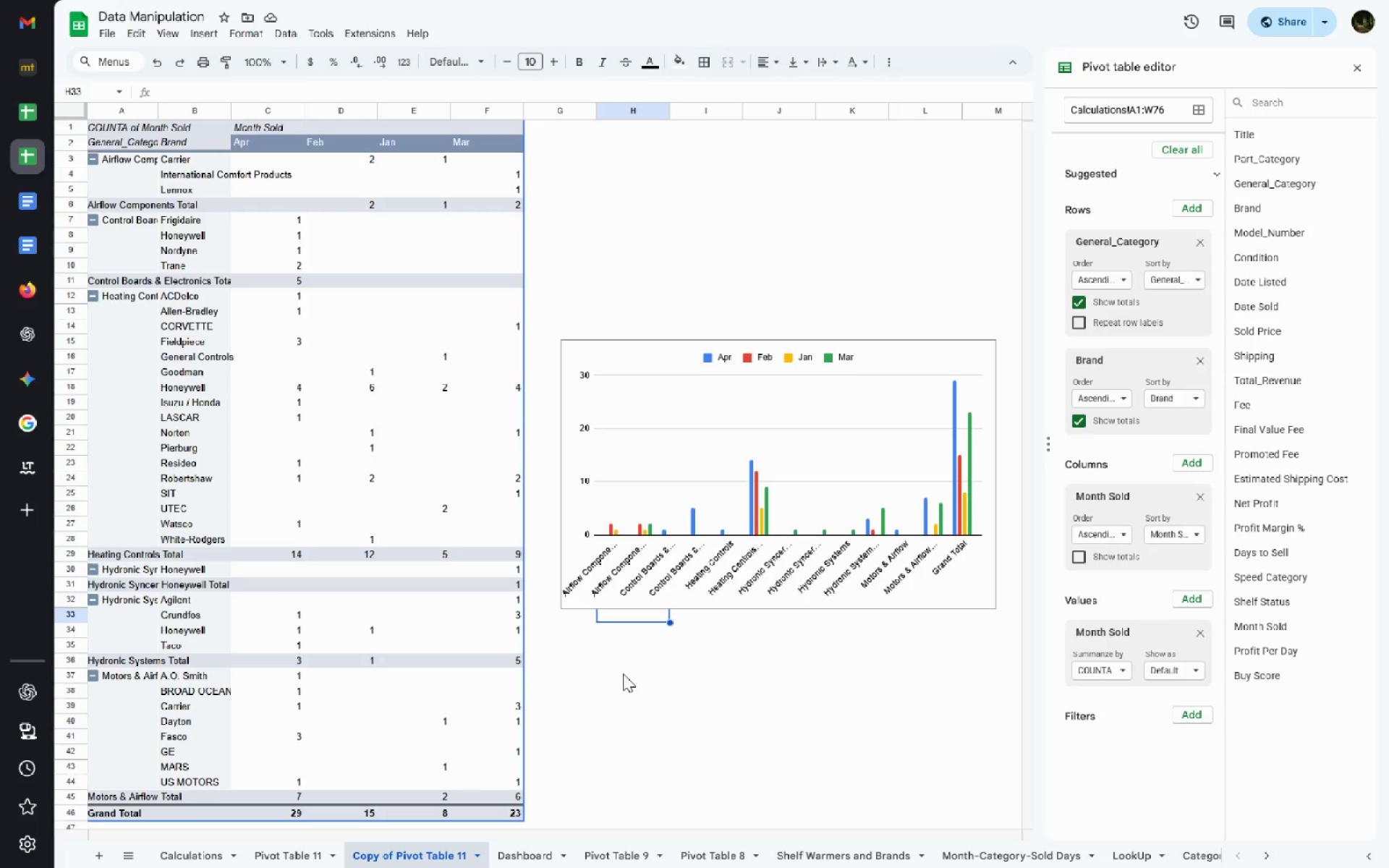 
left_click_drag(start_coordinate=[557, 338], to_coordinate=[1008, 611])
 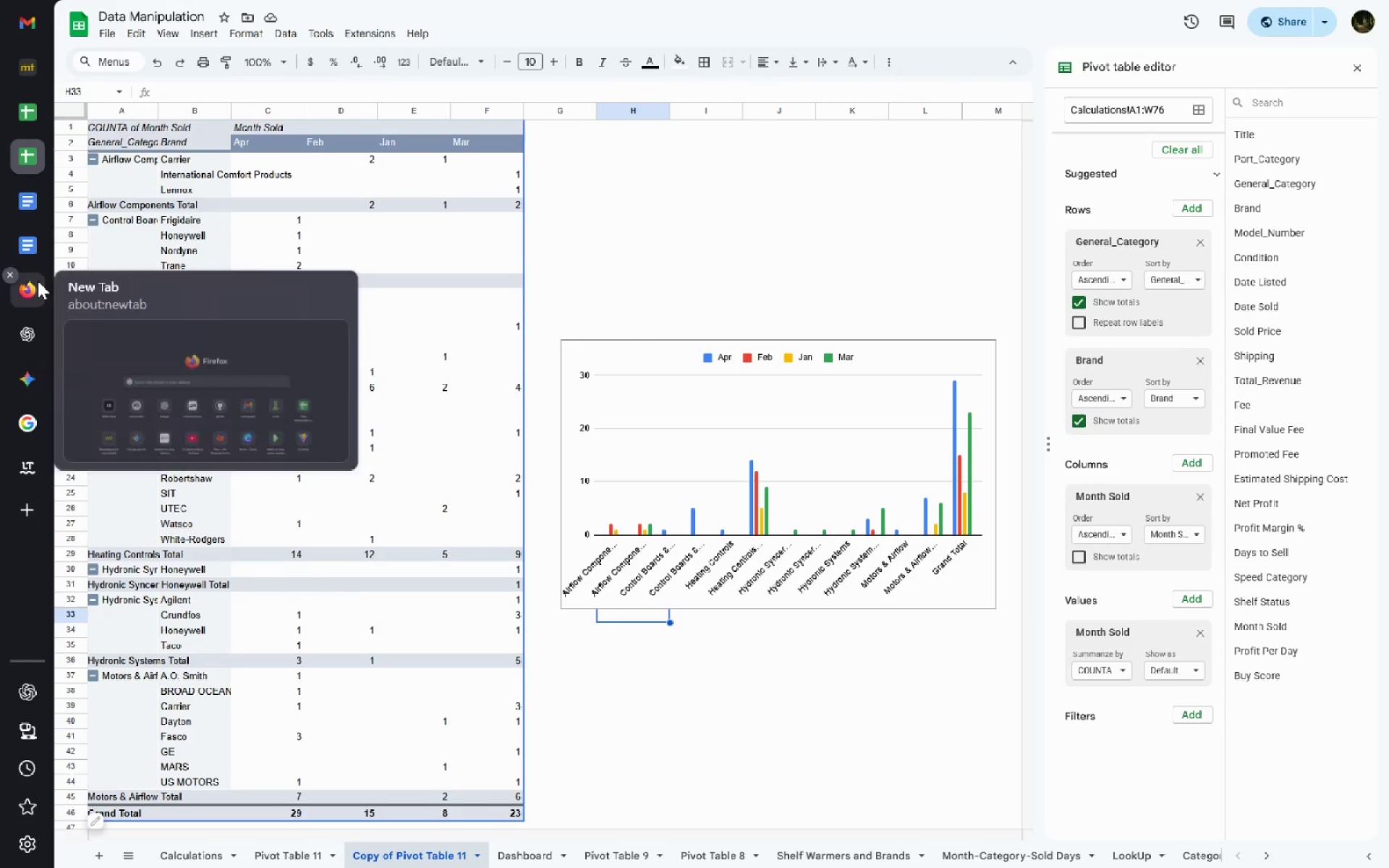 
left_click([42, 245])
 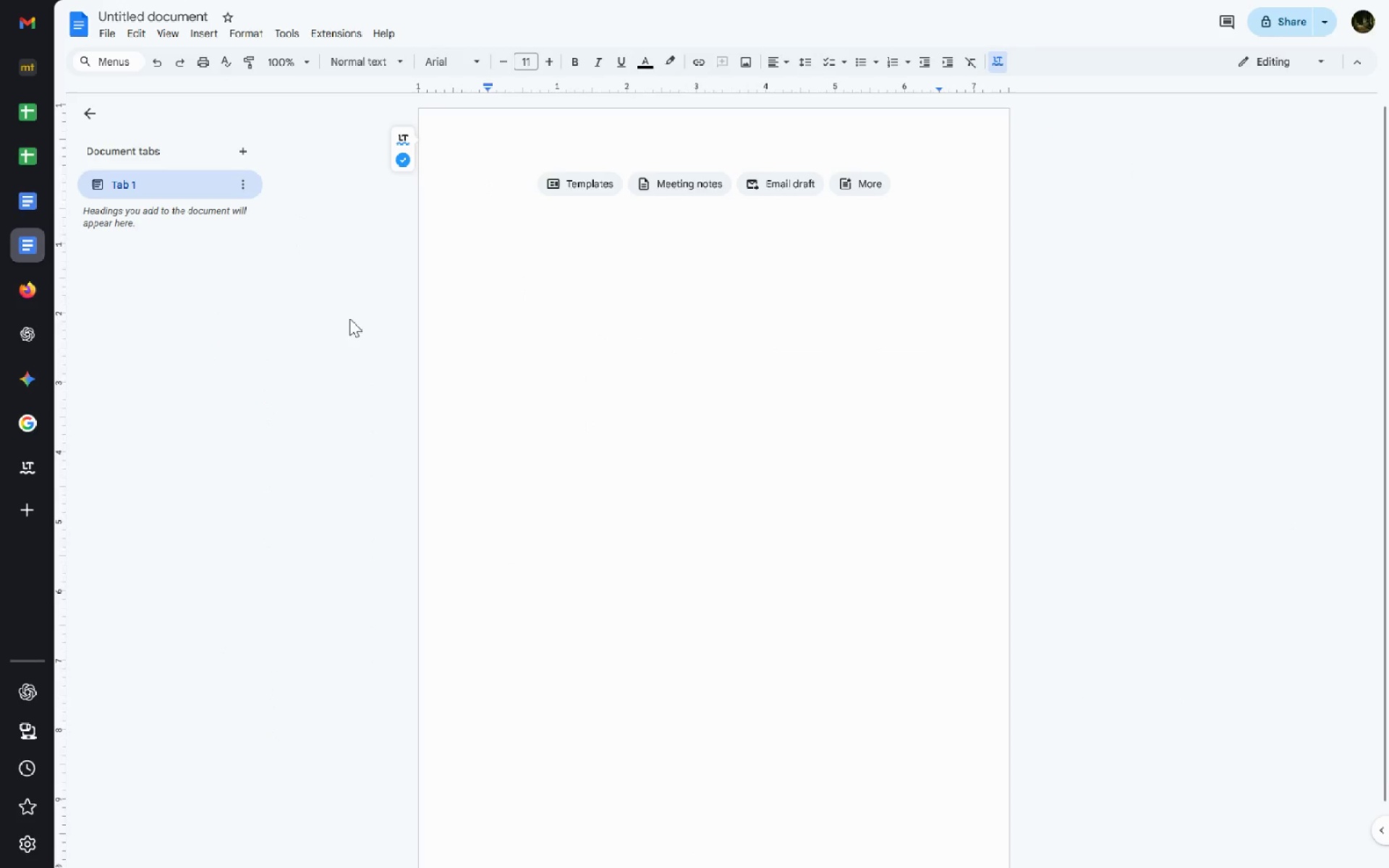 
left_click([27, 198])
 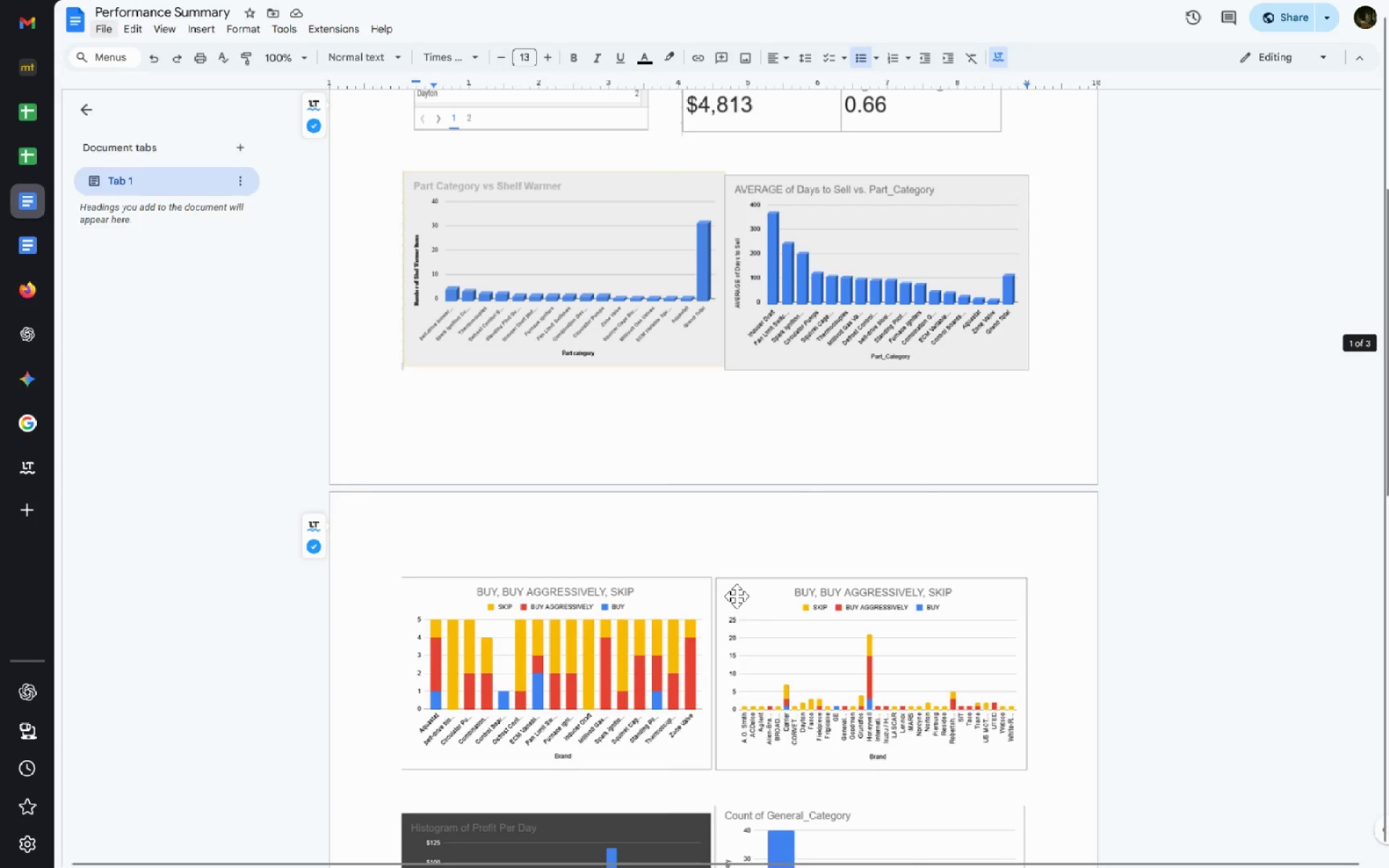 
left_click([781, 401])
 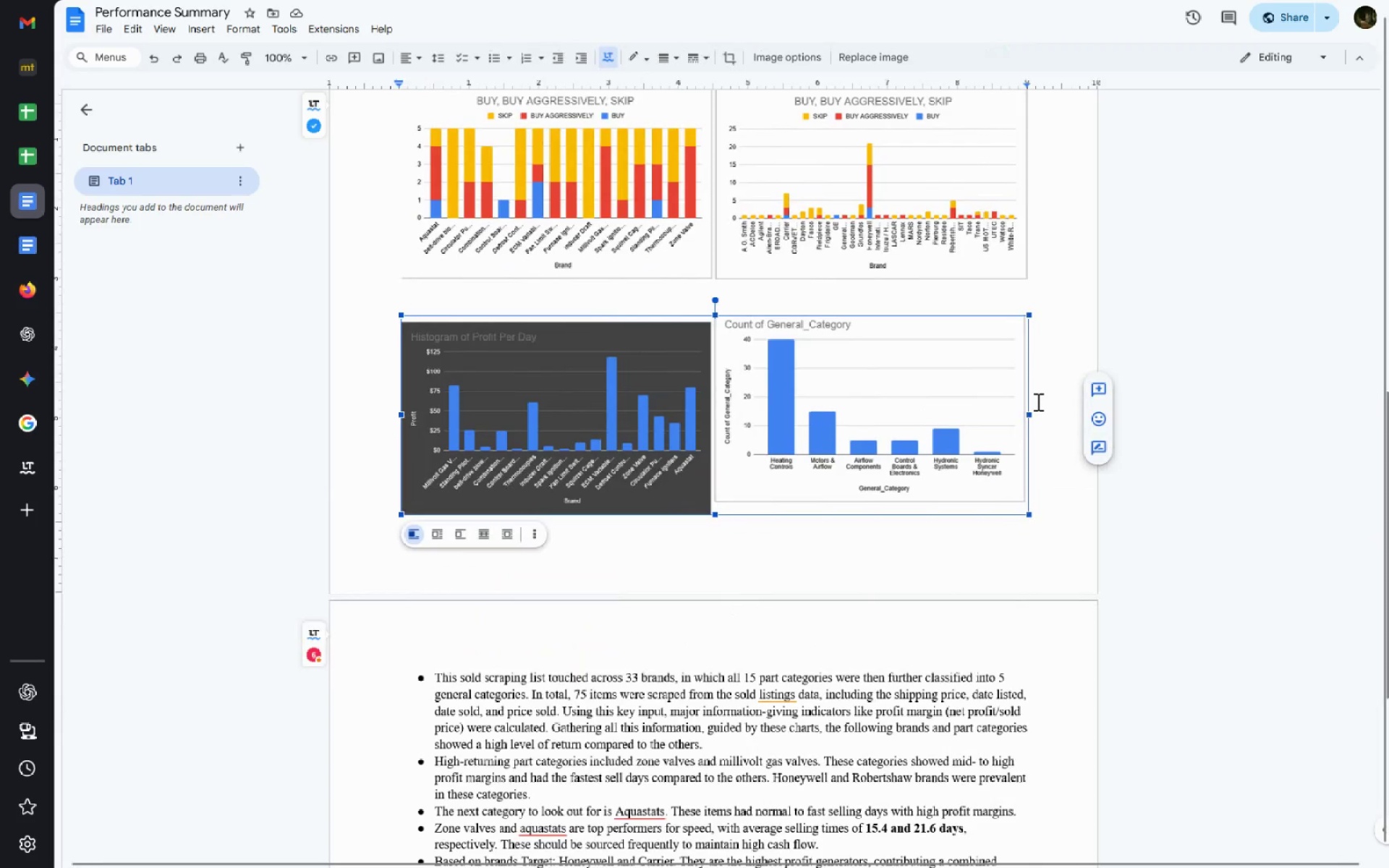 
wait(10.3)
 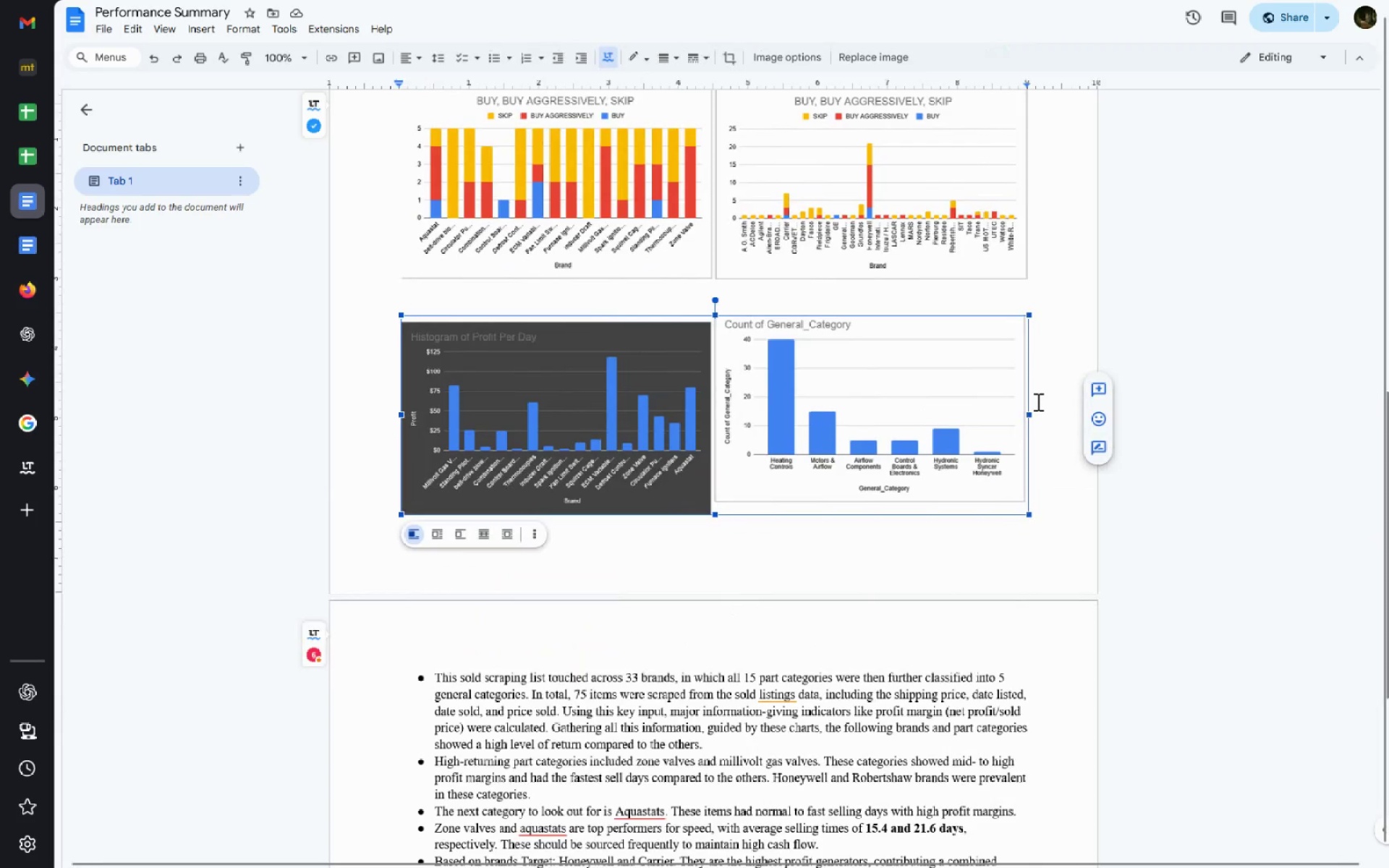 
left_click([400, 131])
 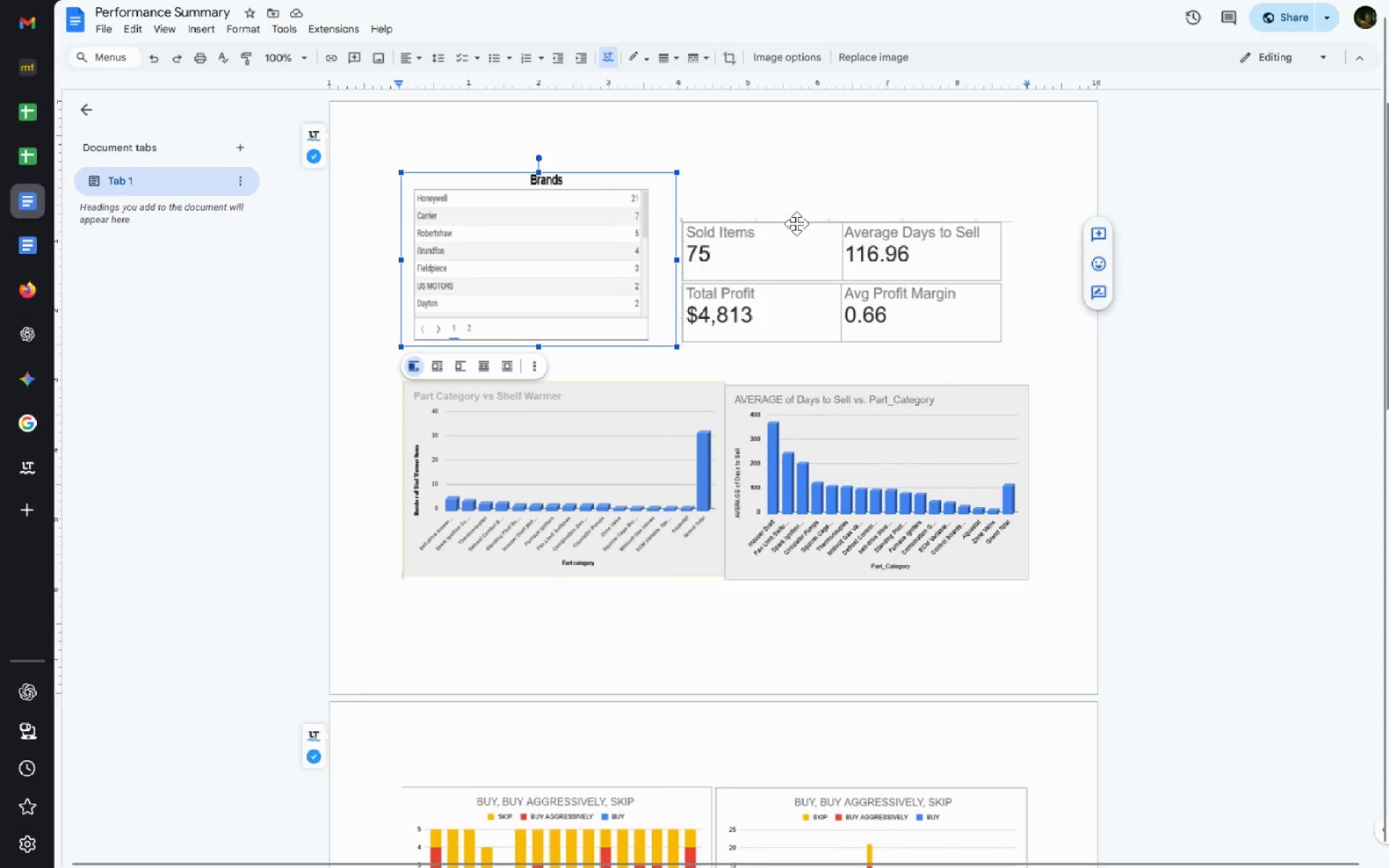 
left_click([801, 225])
 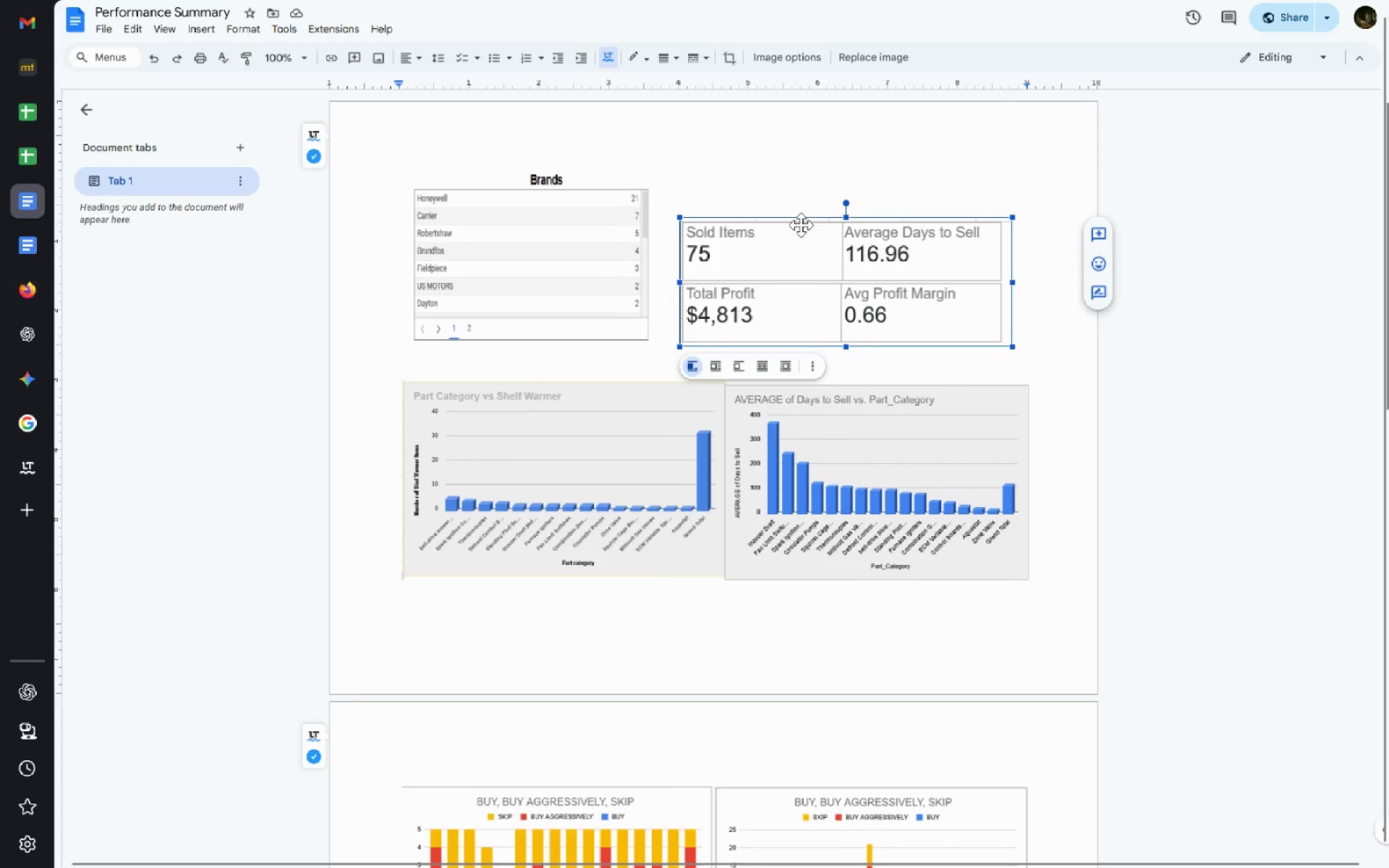 
key(Delete)
 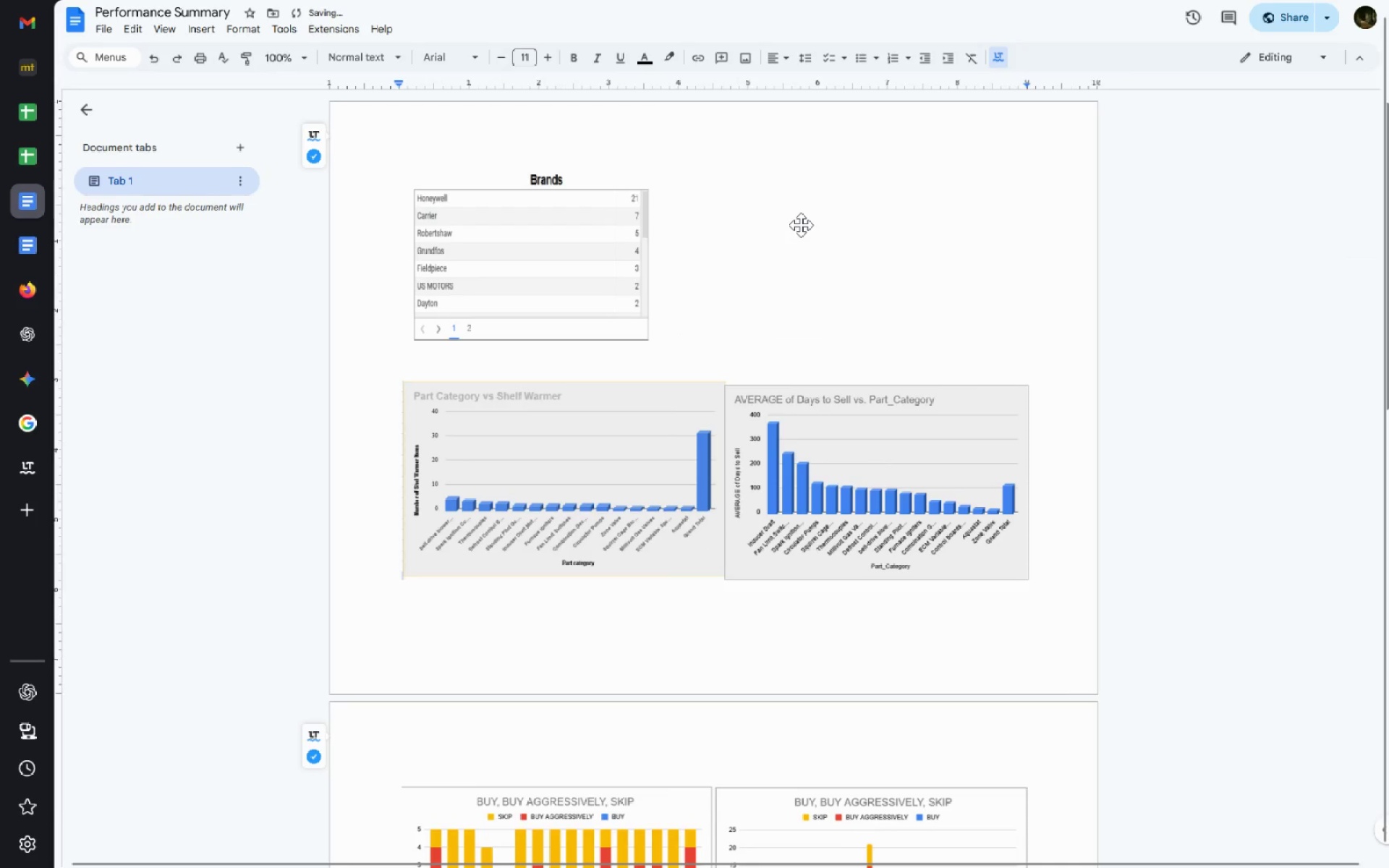 
key(Control+V)
 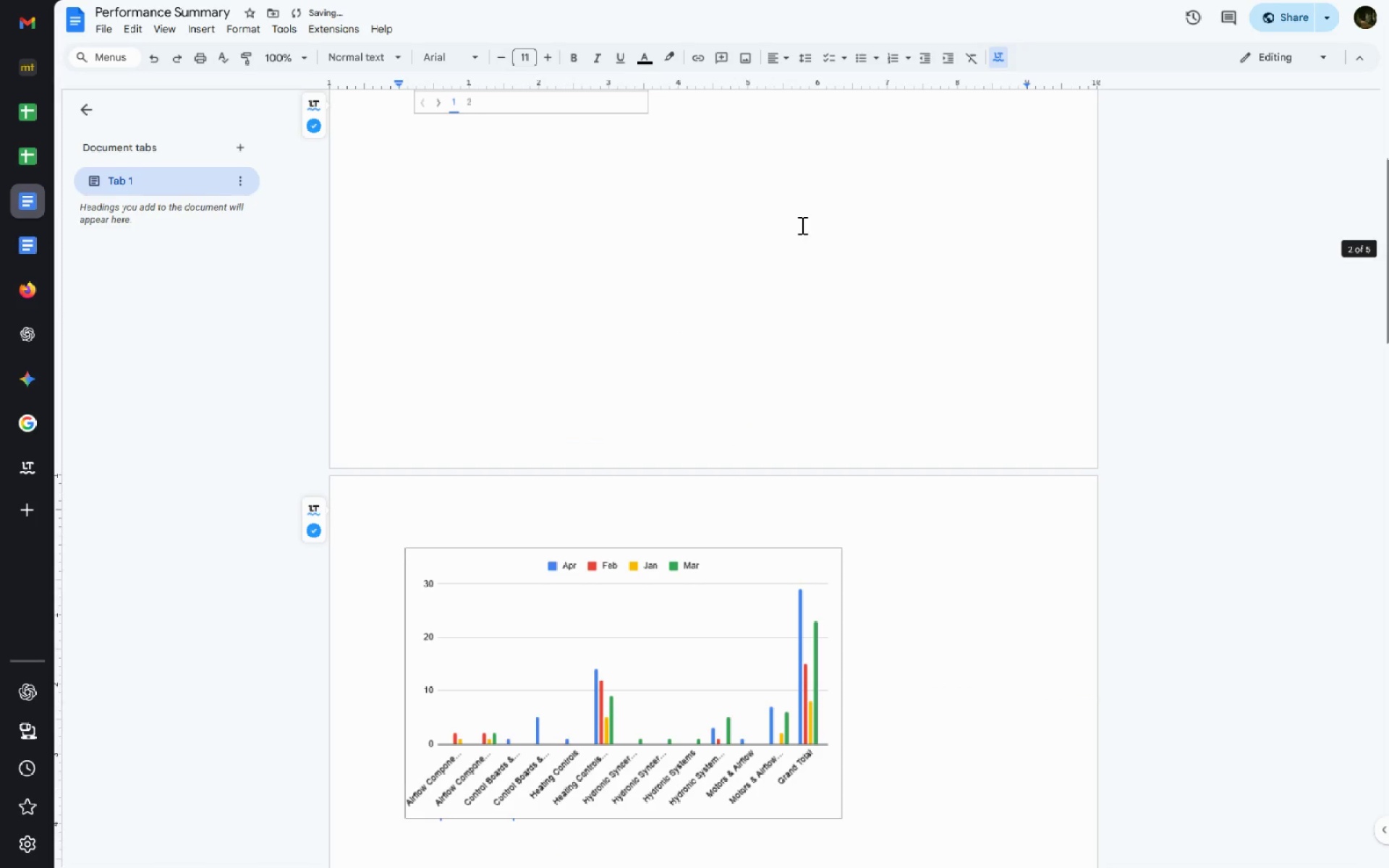 
left_click([674, 720])
 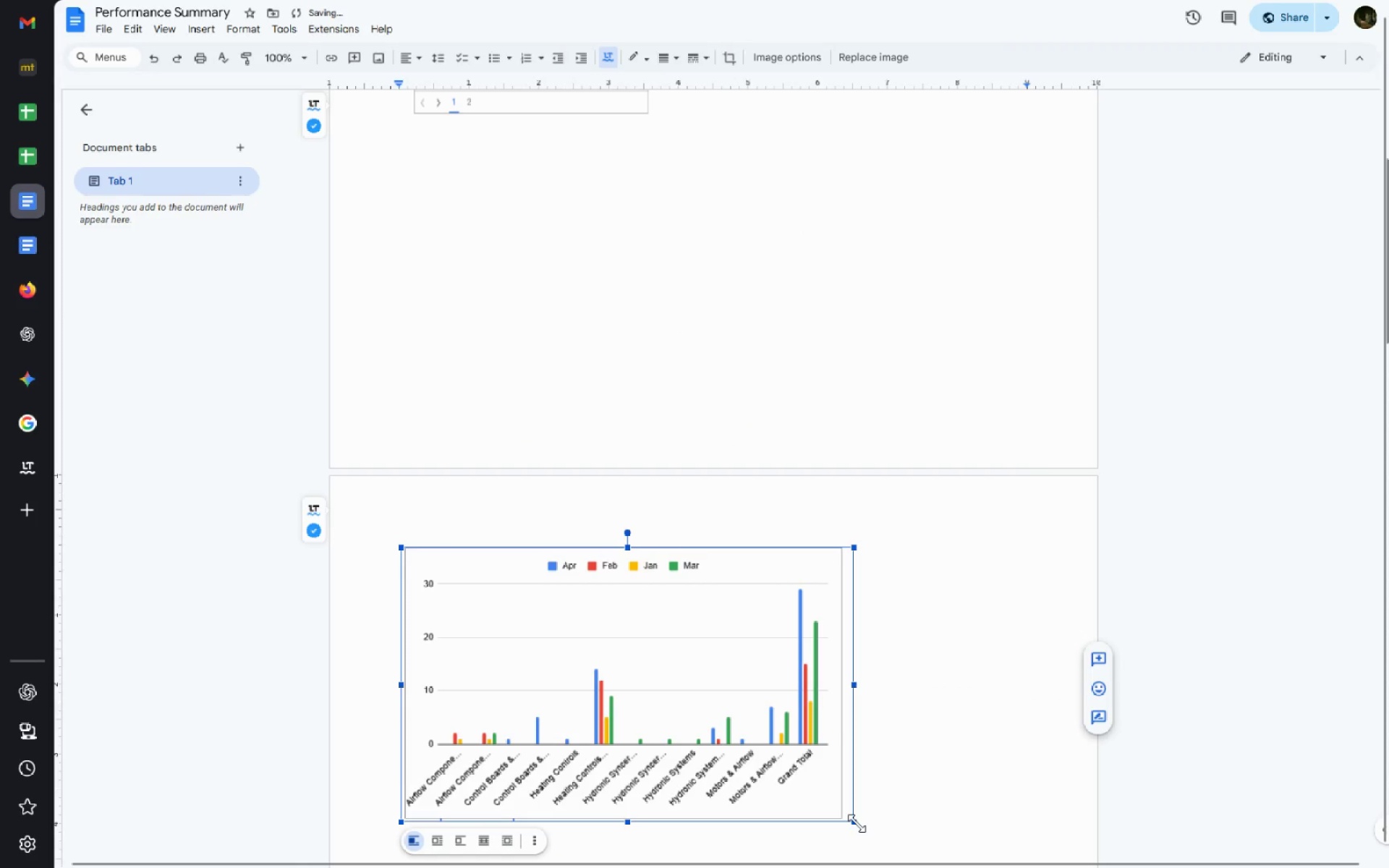 
left_click_drag(start_coordinate=[855, 822], to_coordinate=[553, 700])
 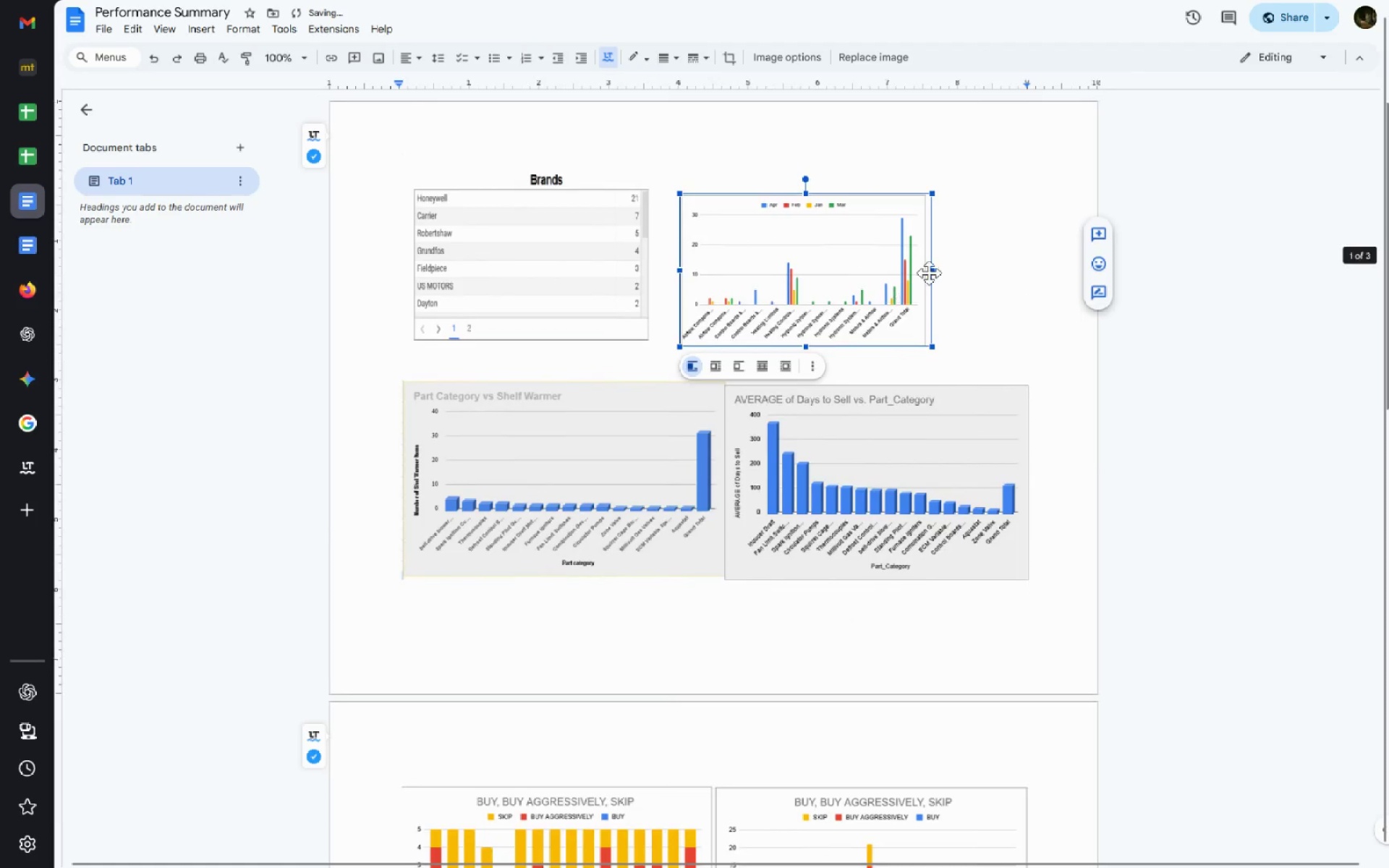 
left_click_drag(start_coordinate=[933, 267], to_coordinate=[1017, 250])
 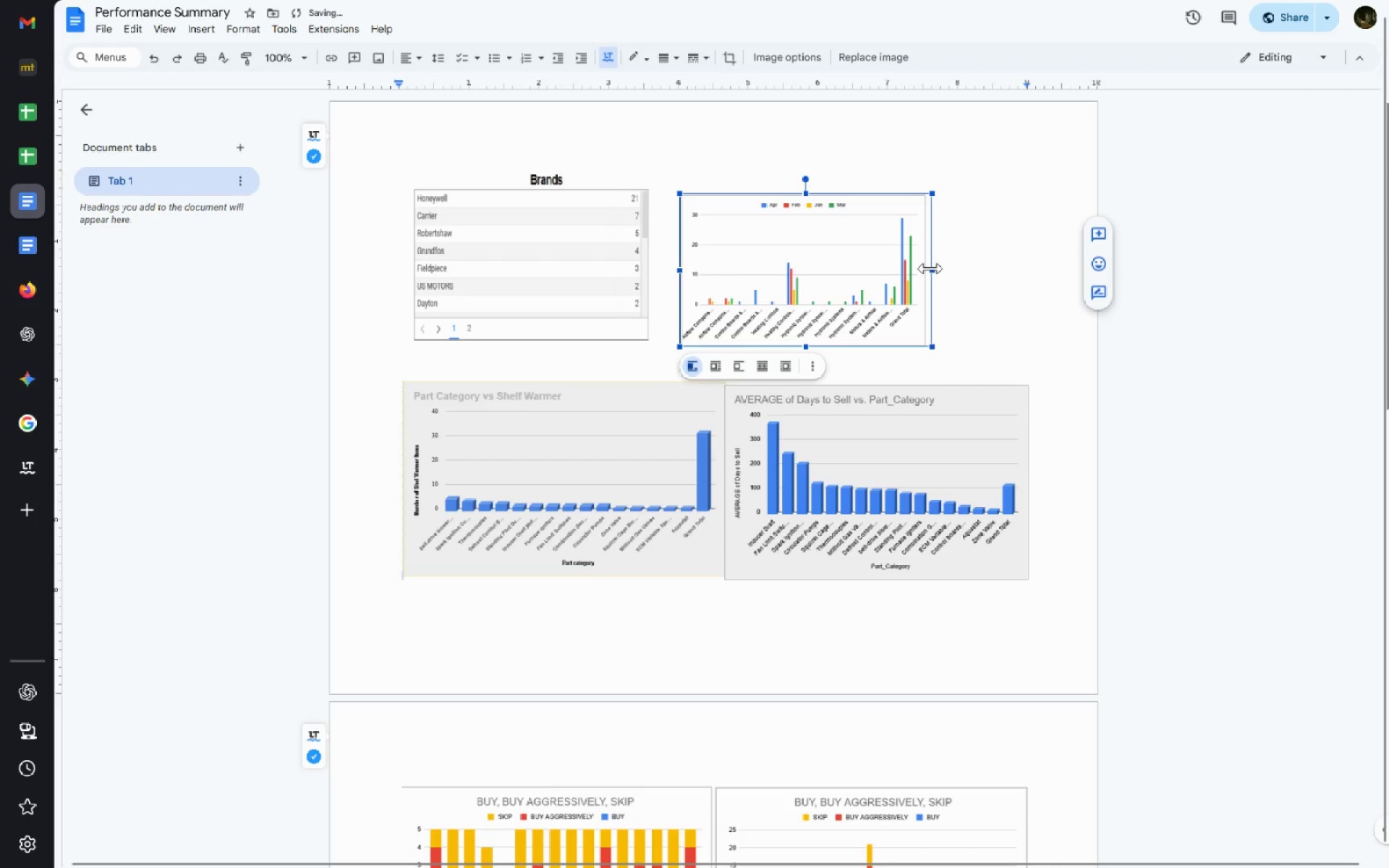 
left_click_drag(start_coordinate=[930, 269], to_coordinate=[1002, 268])
 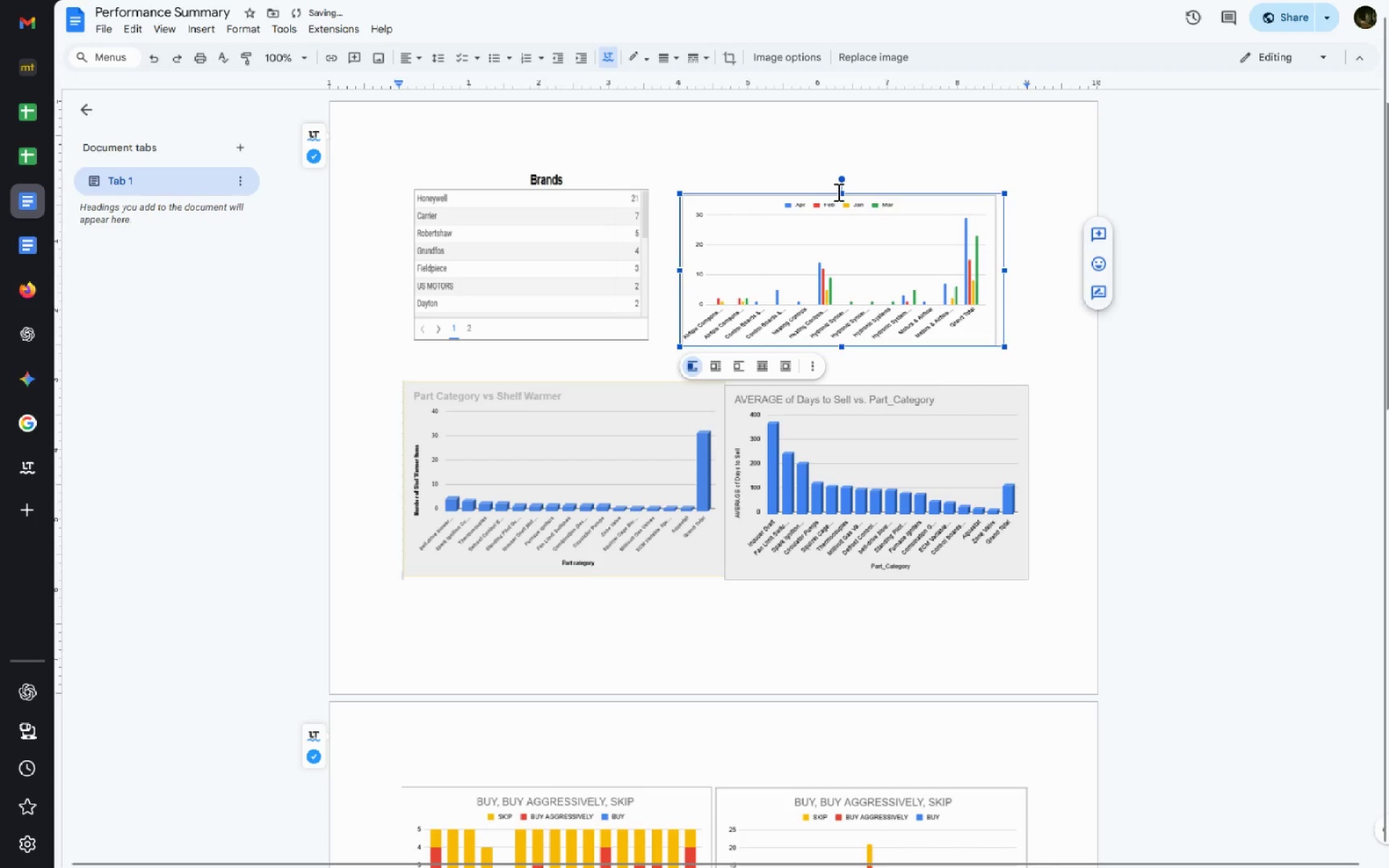 
left_click_drag(start_coordinate=[841, 192], to_coordinate=[838, 157])
 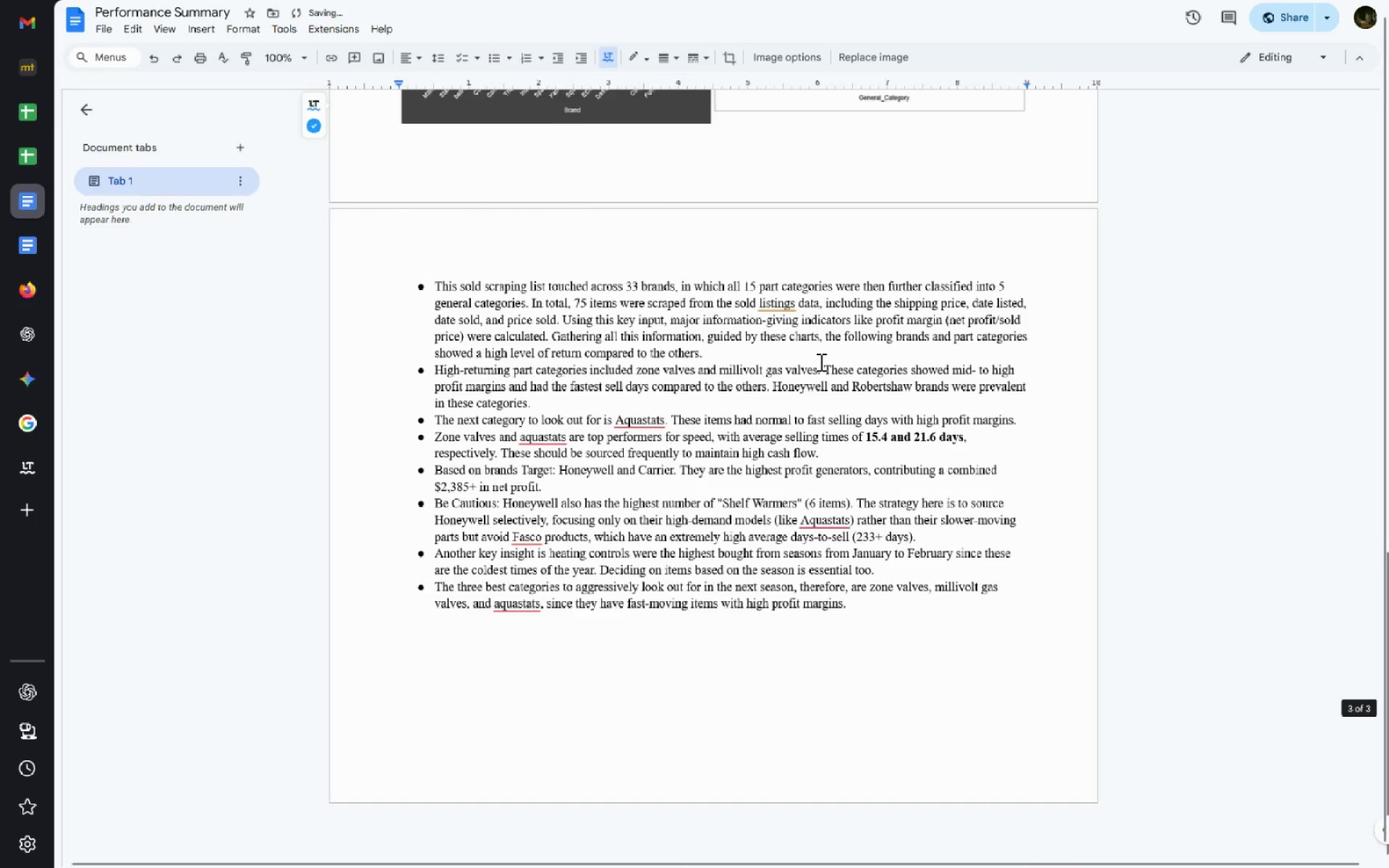 
left_click([820, 362])
 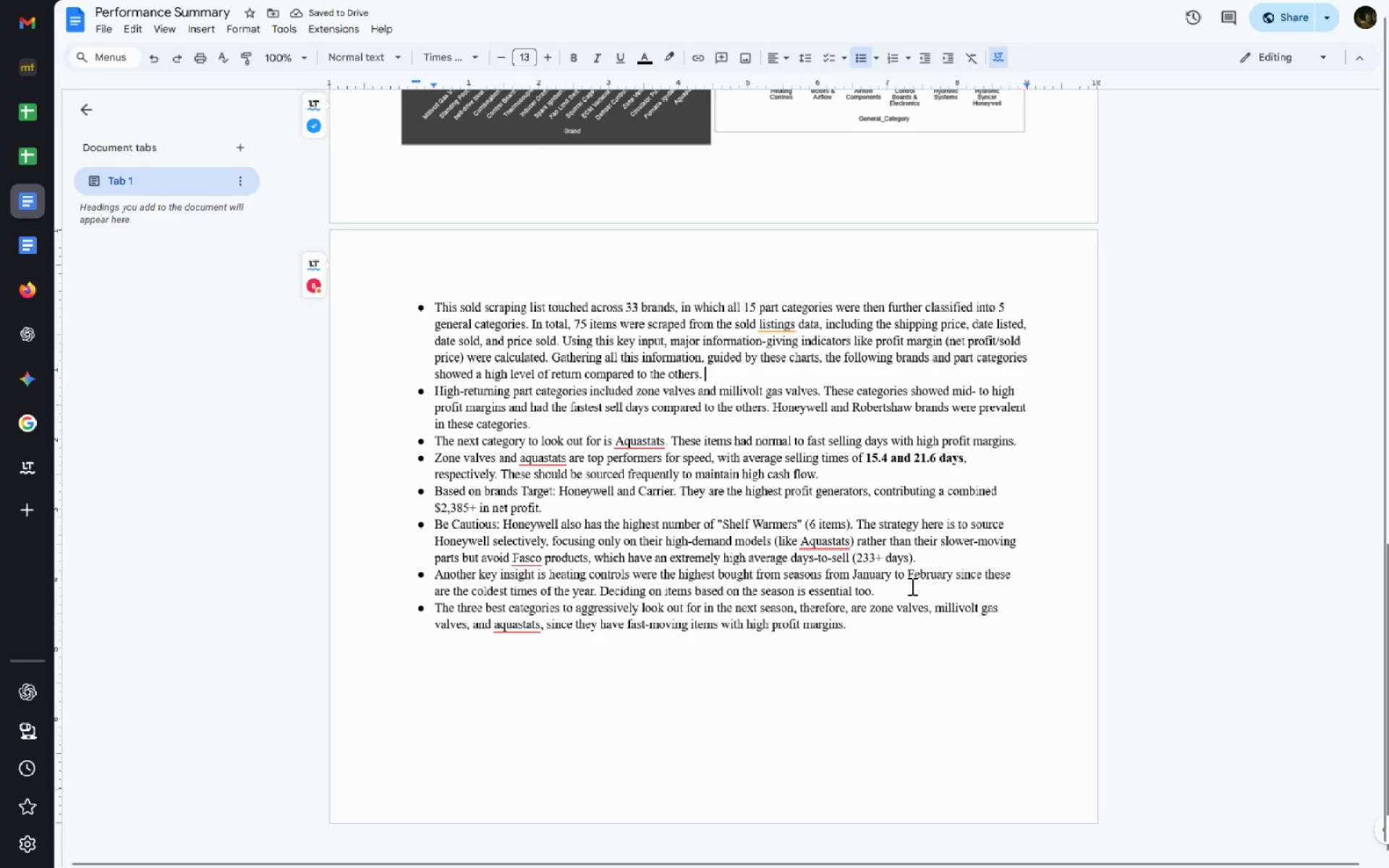 
left_click_drag(start_coordinate=[902, 588], to_coordinate=[416, 579])
 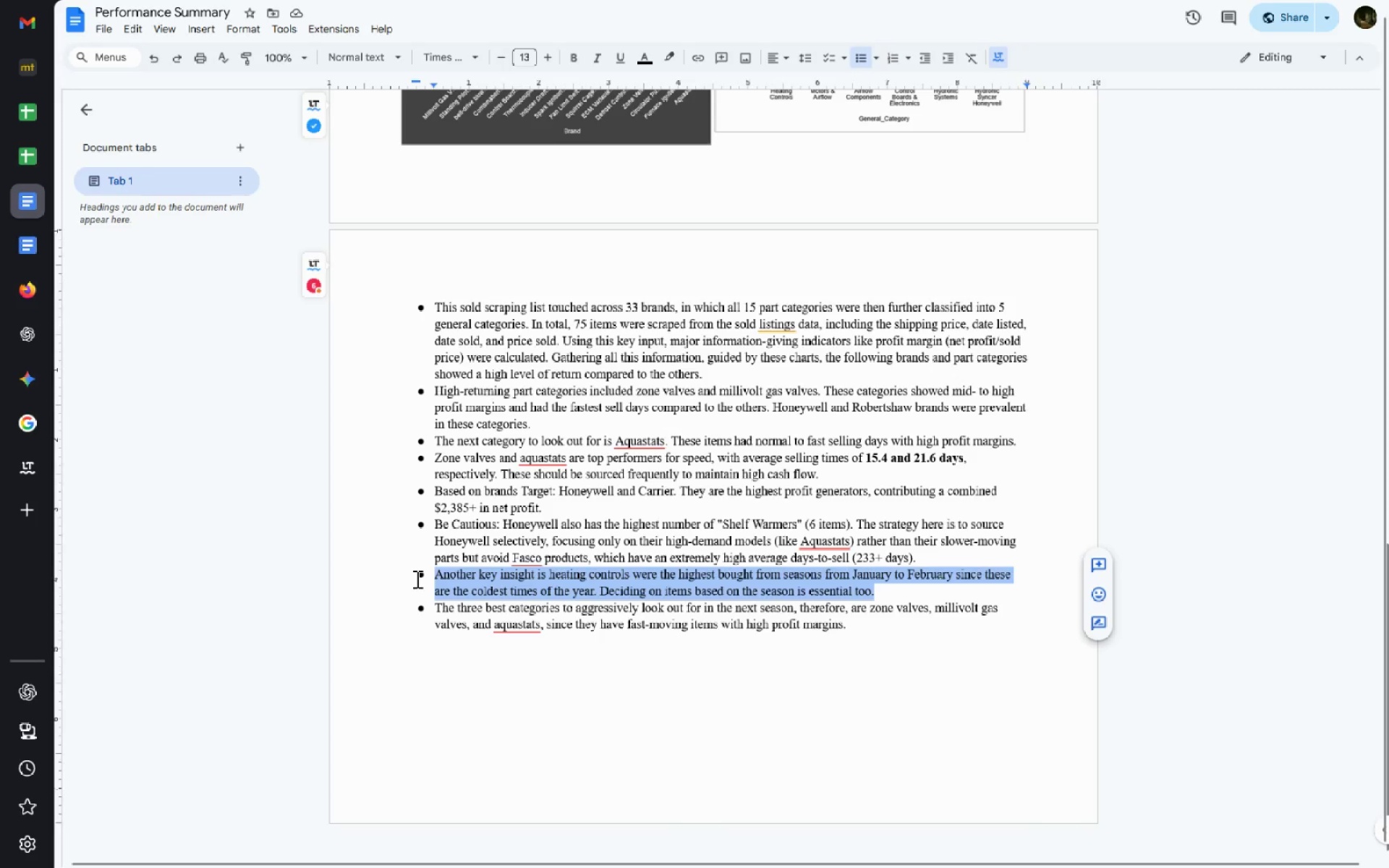 
key(ArrowRight)
 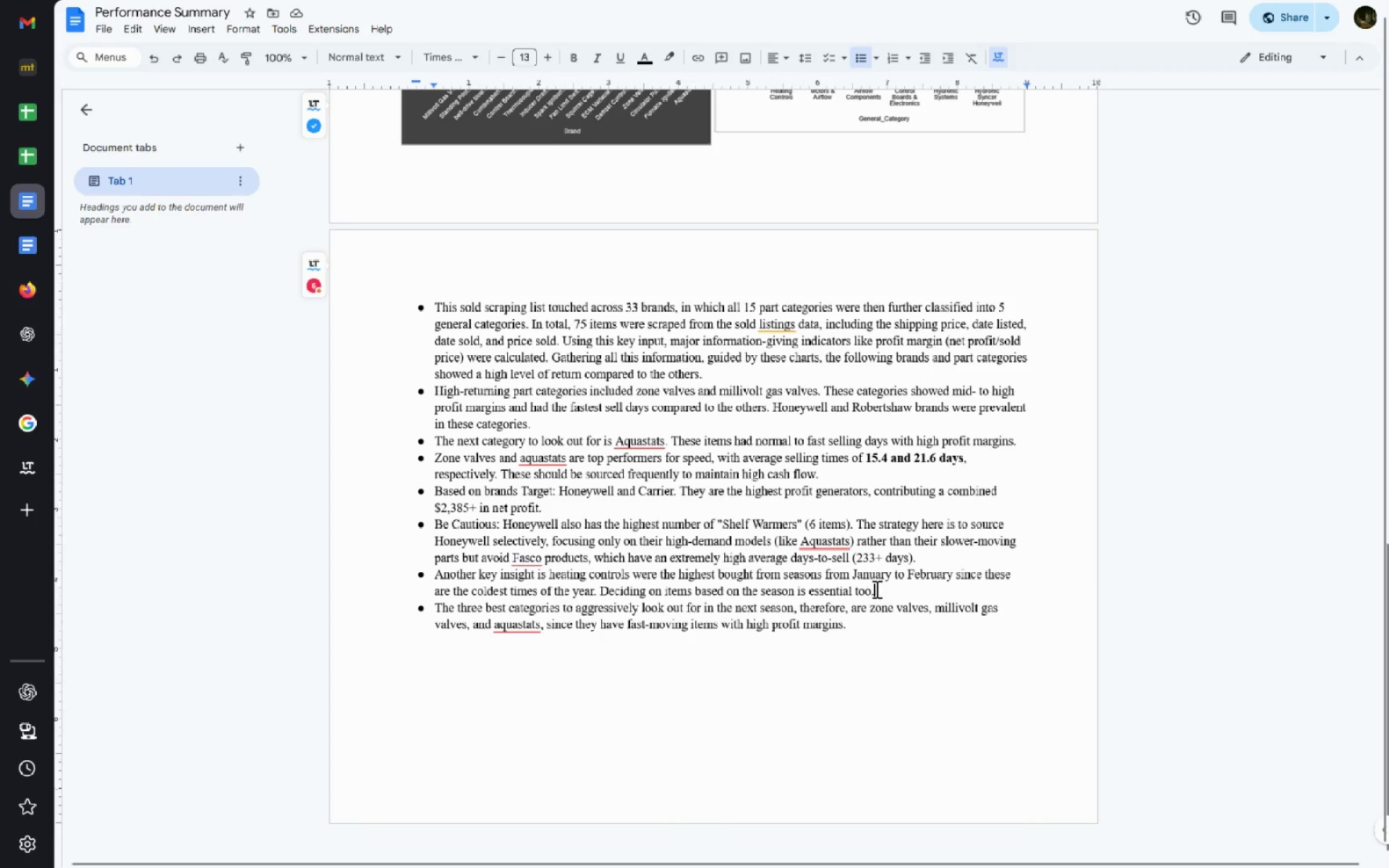 
left_click_drag(start_coordinate=[878, 591], to_coordinate=[754, 576])
 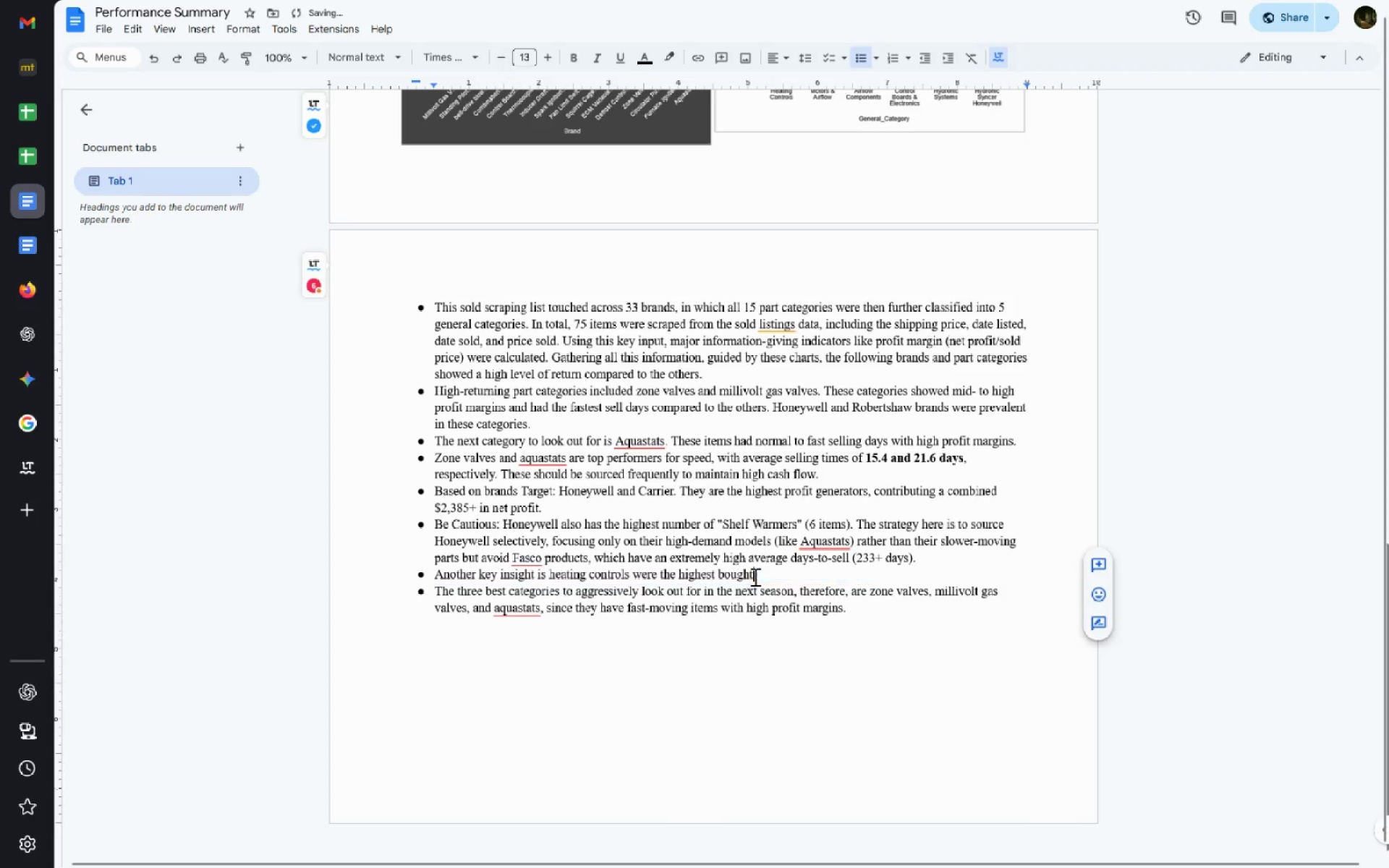 
key(Backspace)
type( from all the c)
key(Backspace)
type(general categories wih)
key(Backspace)
type(t)
 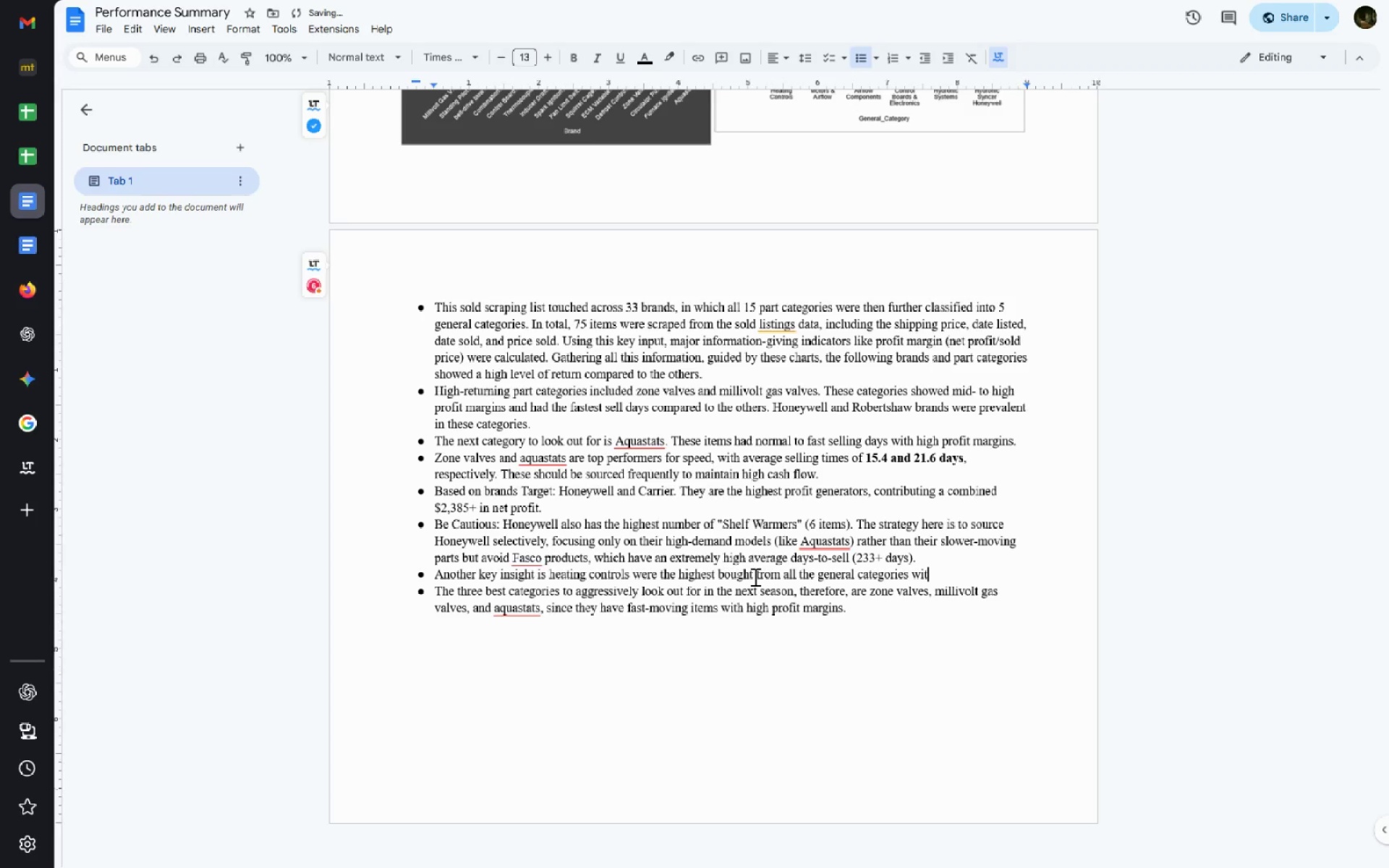 
key(Control+ControlLeft)
 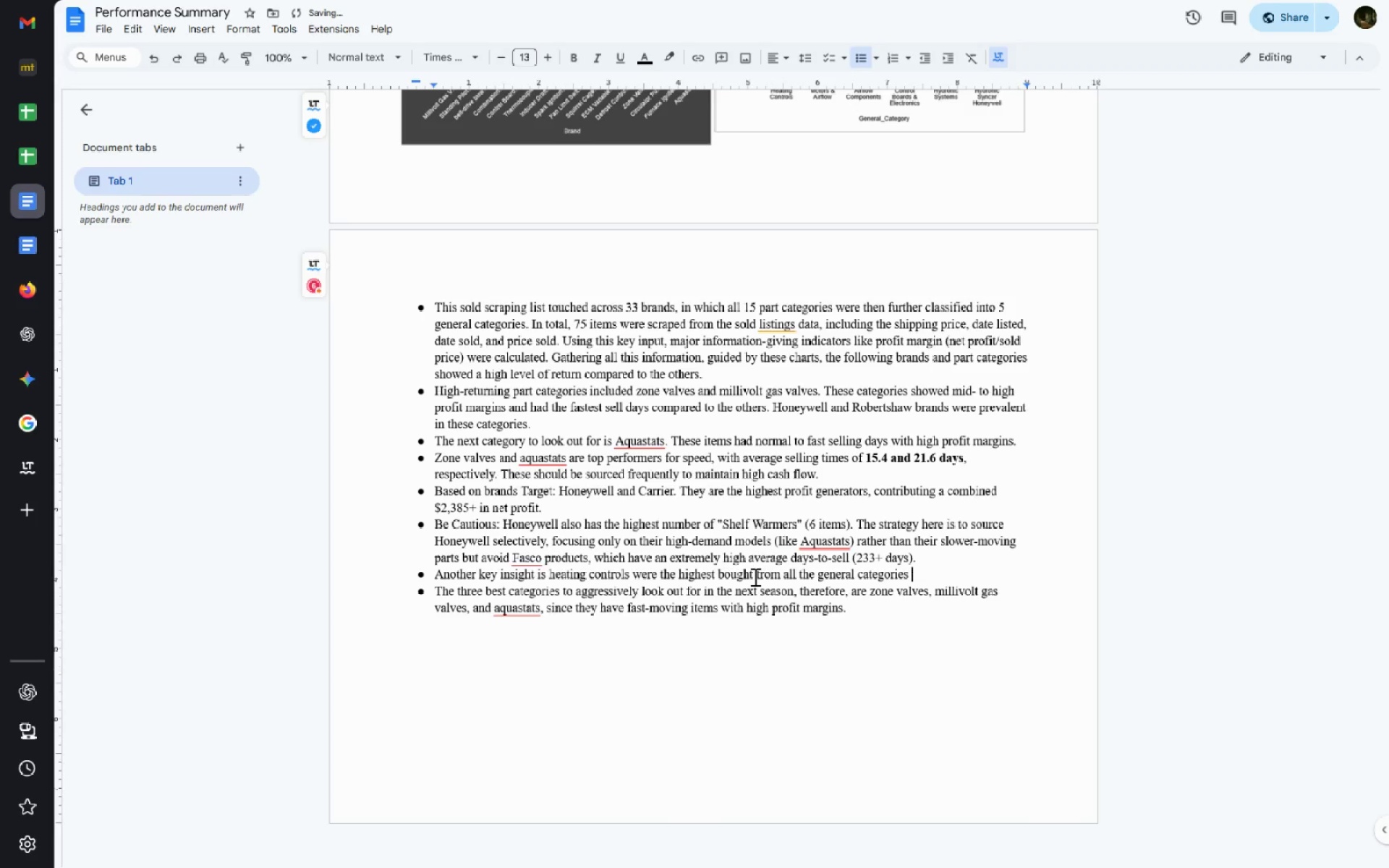 
key(Control+Backspace)
 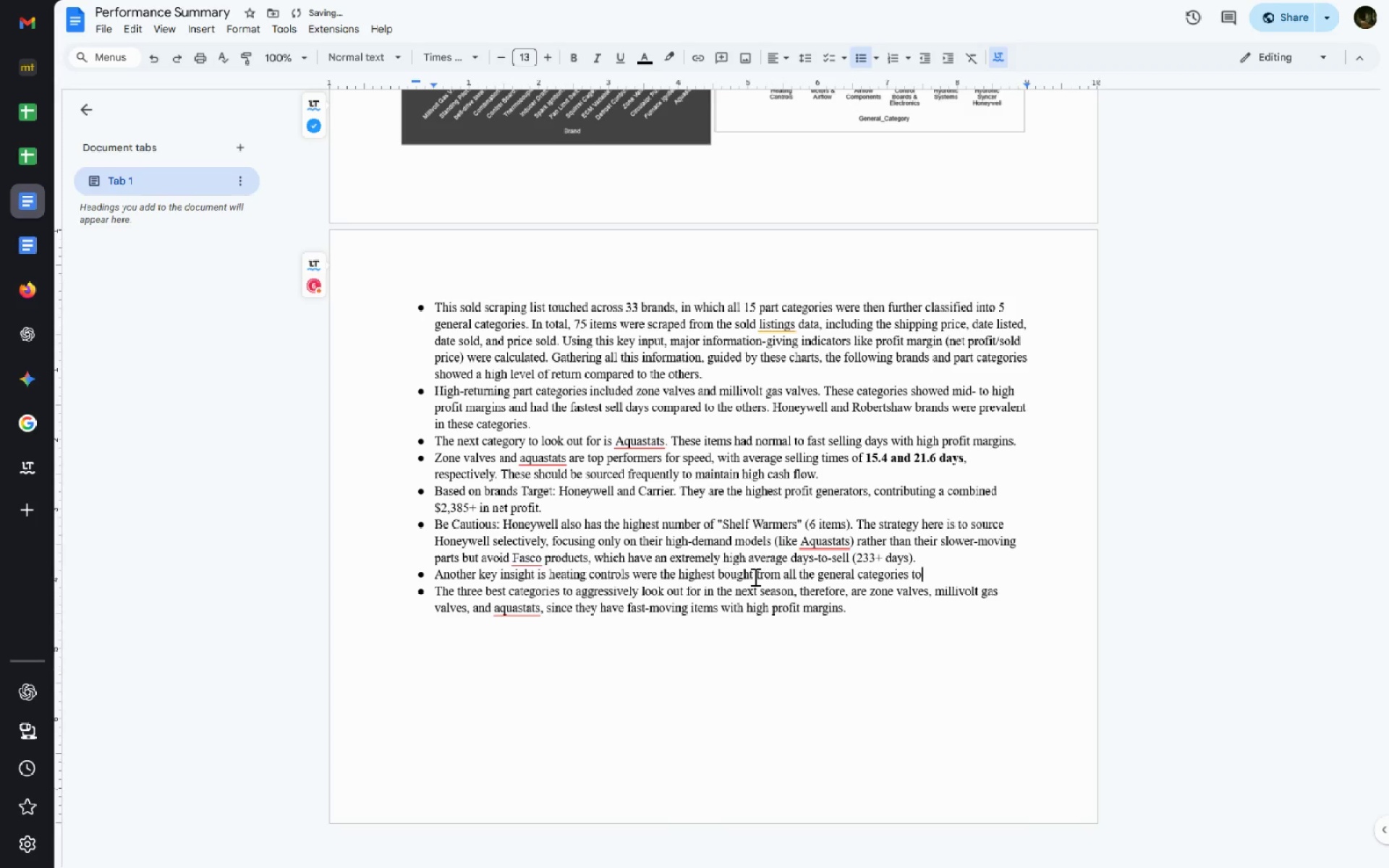 
type(totalling )
 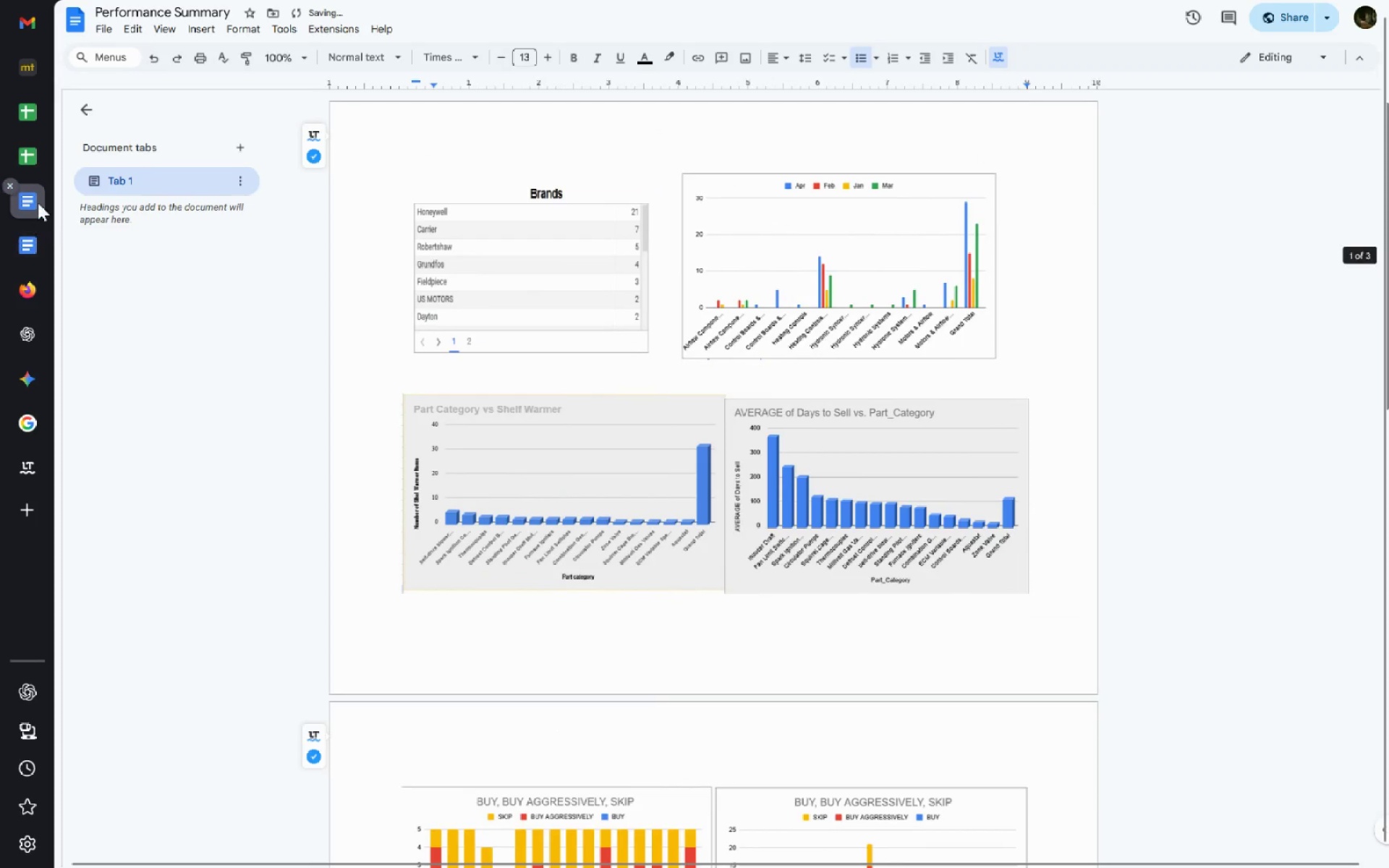 
left_click([35, 153])
 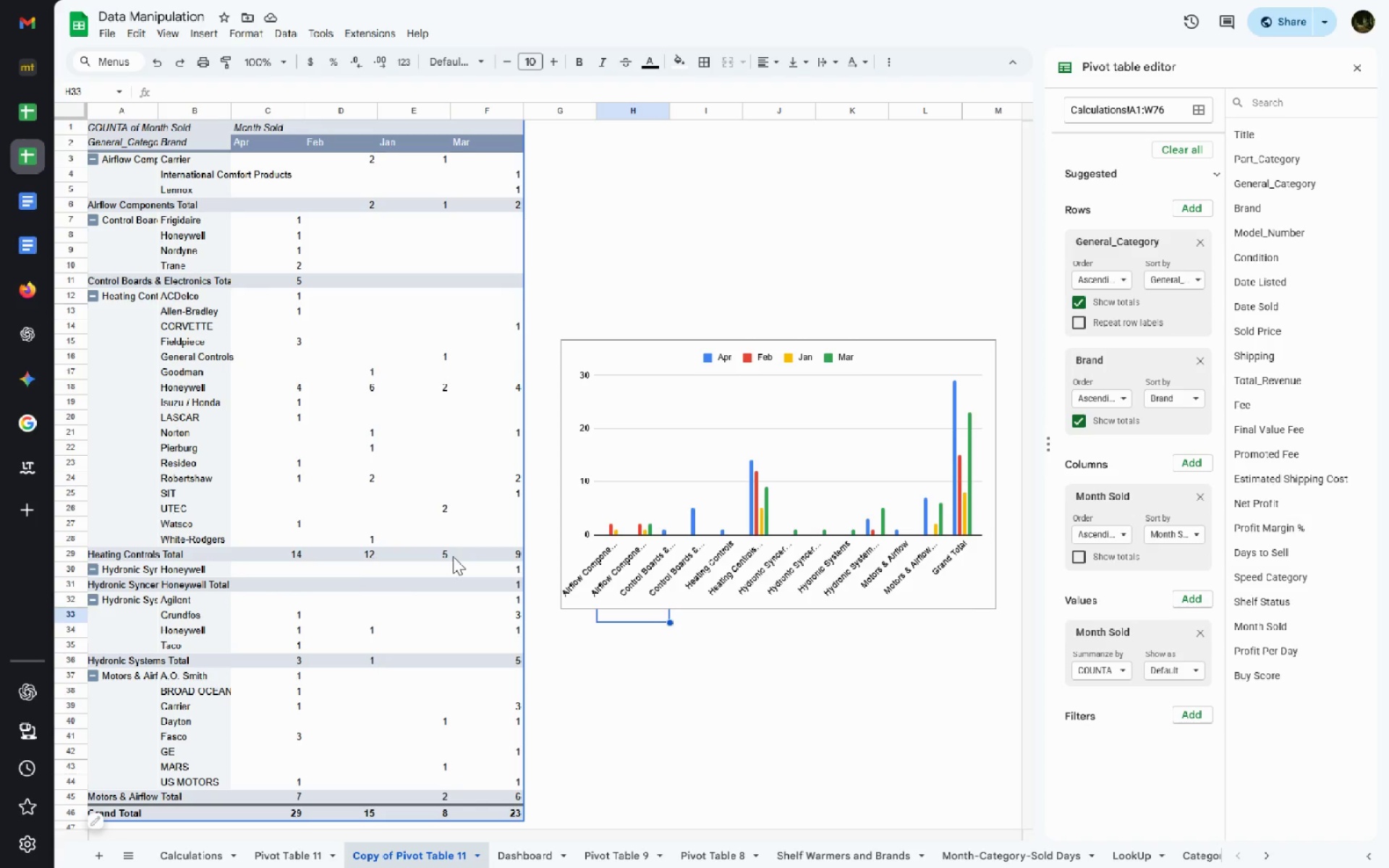 
wait(27.06)
 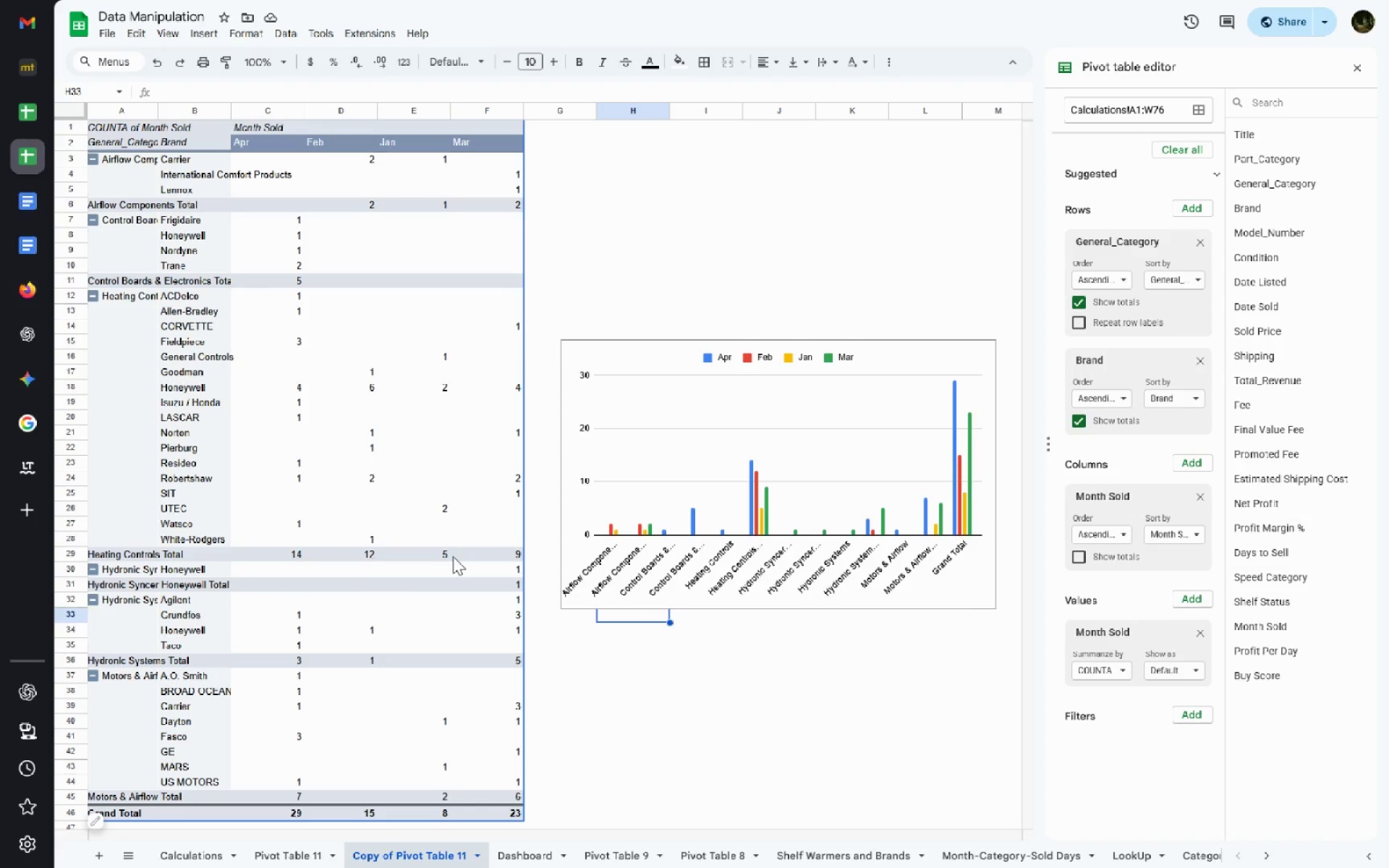 
left_click([35, 448])
 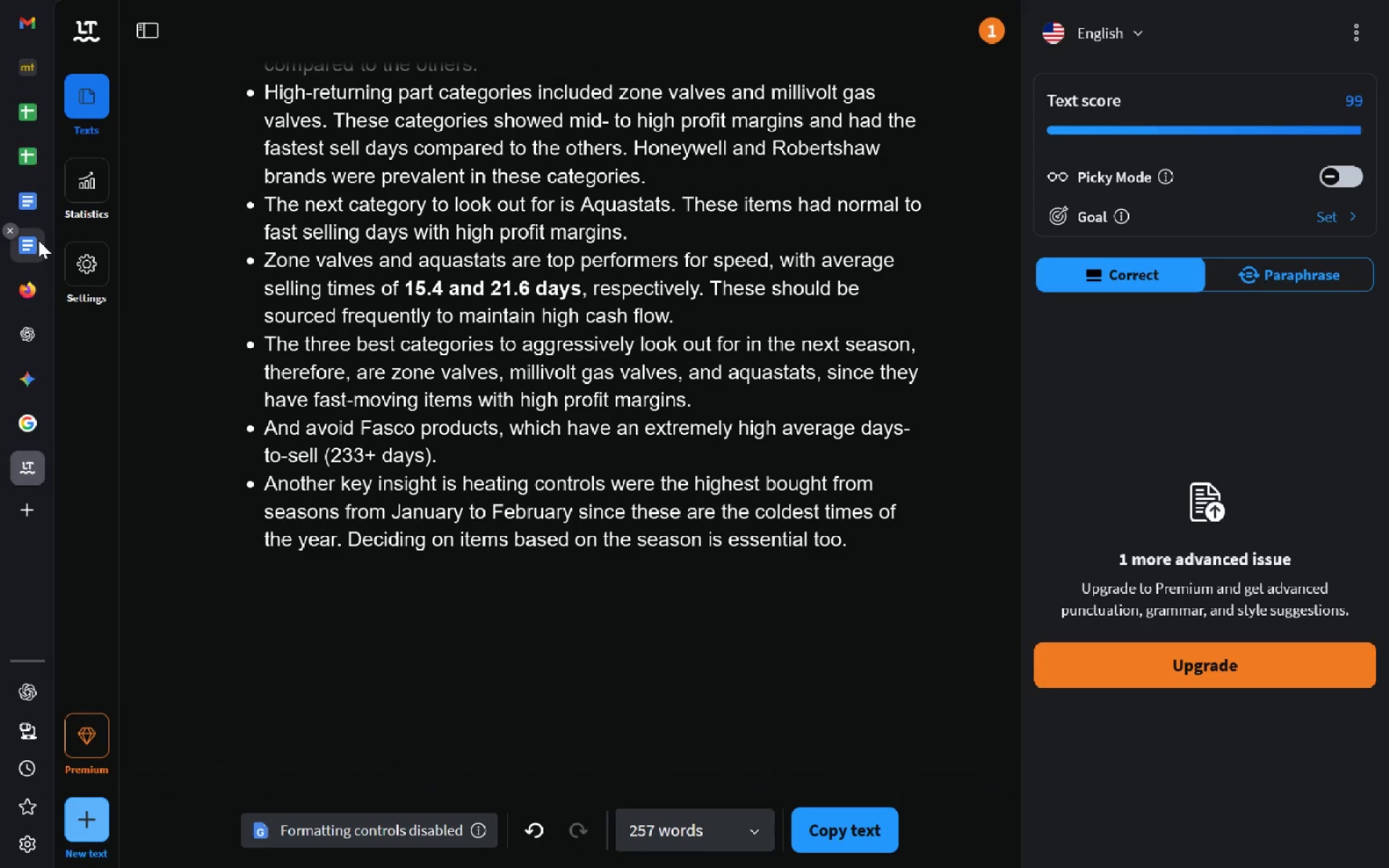 
left_click([38, 240])
 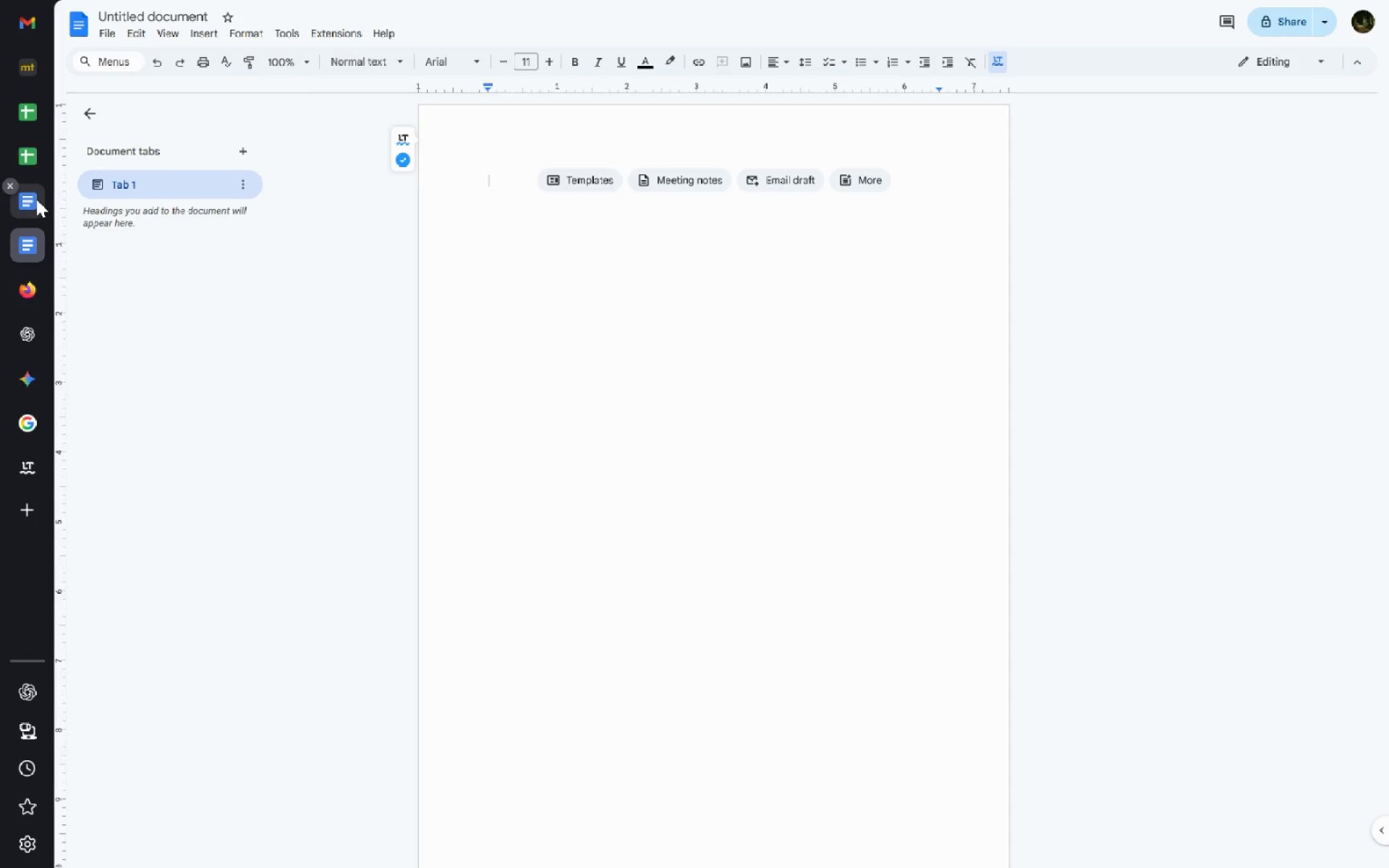 
left_click([36, 199])
 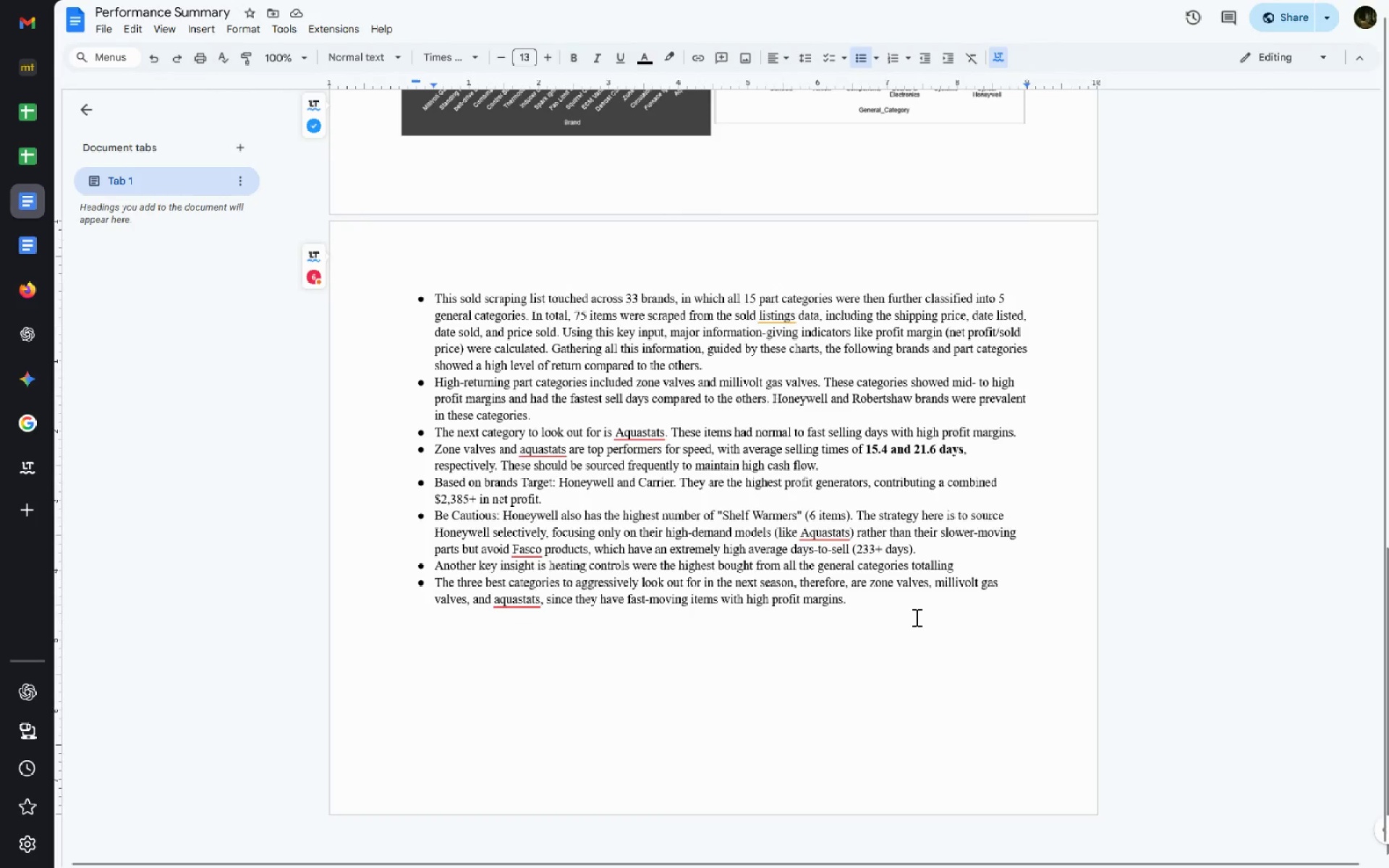 
type(5)
key(Backspace)
type(40 total sells of which )
 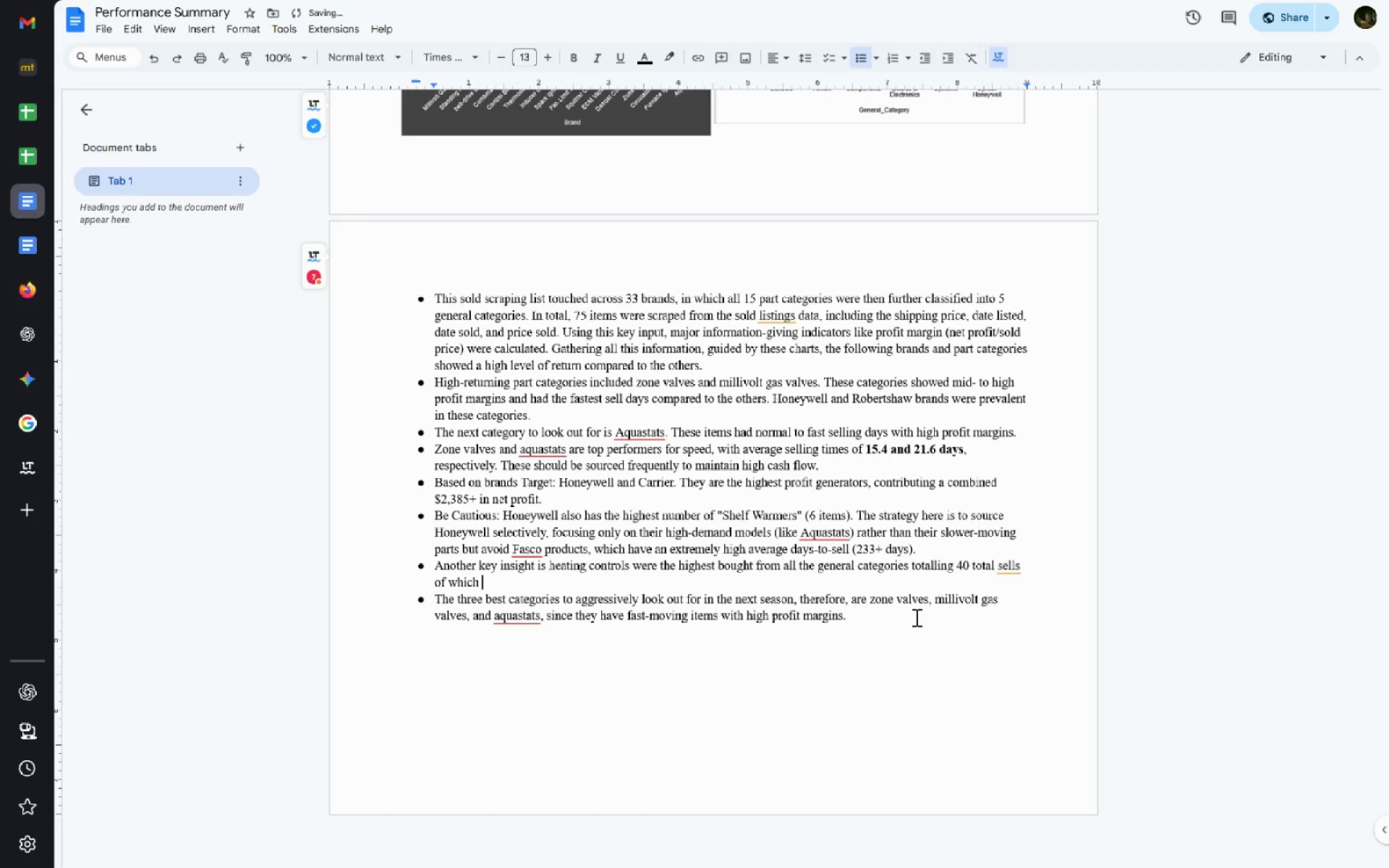 
type(the majority were on )
 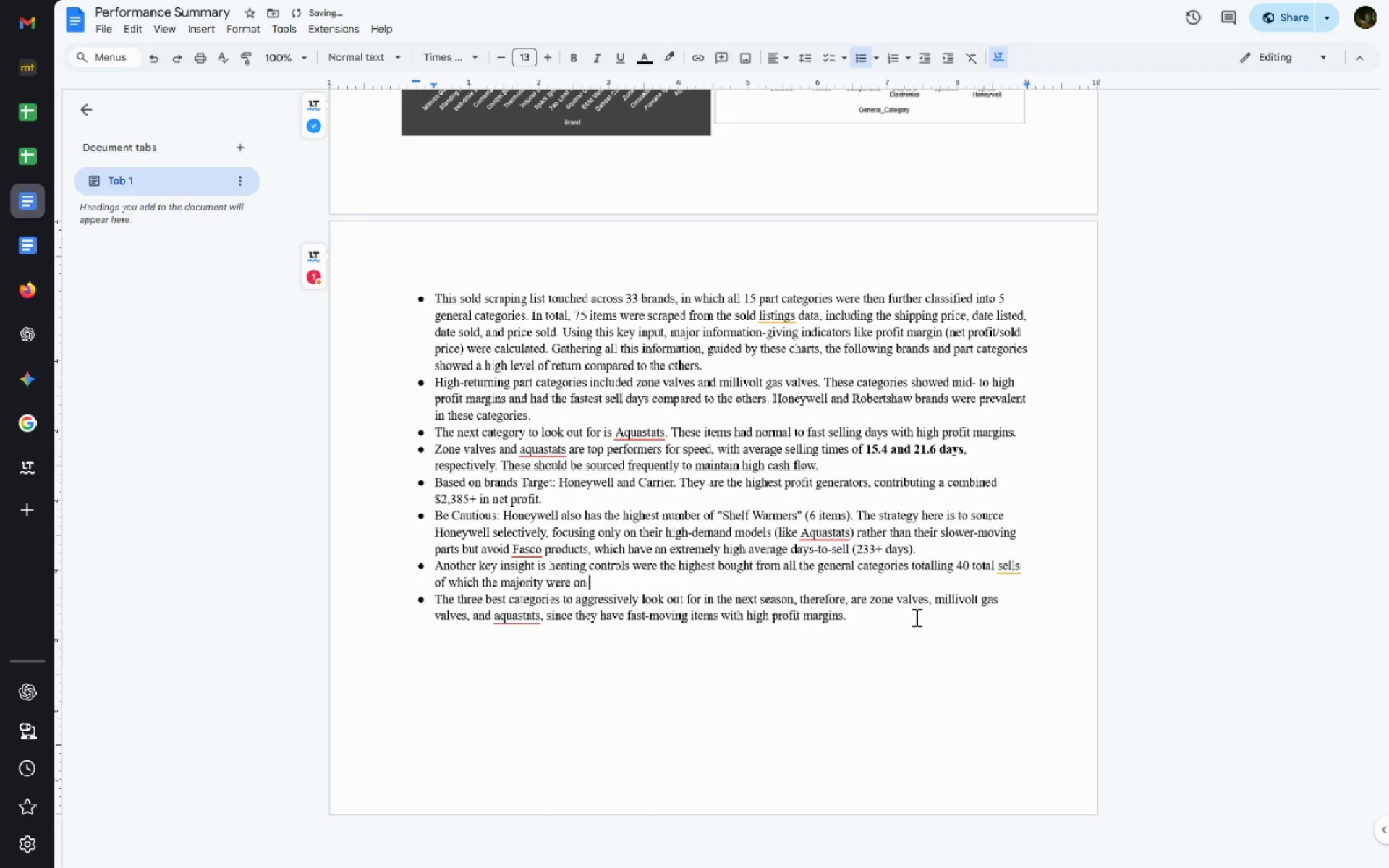 
key(Control+ControlLeft)
 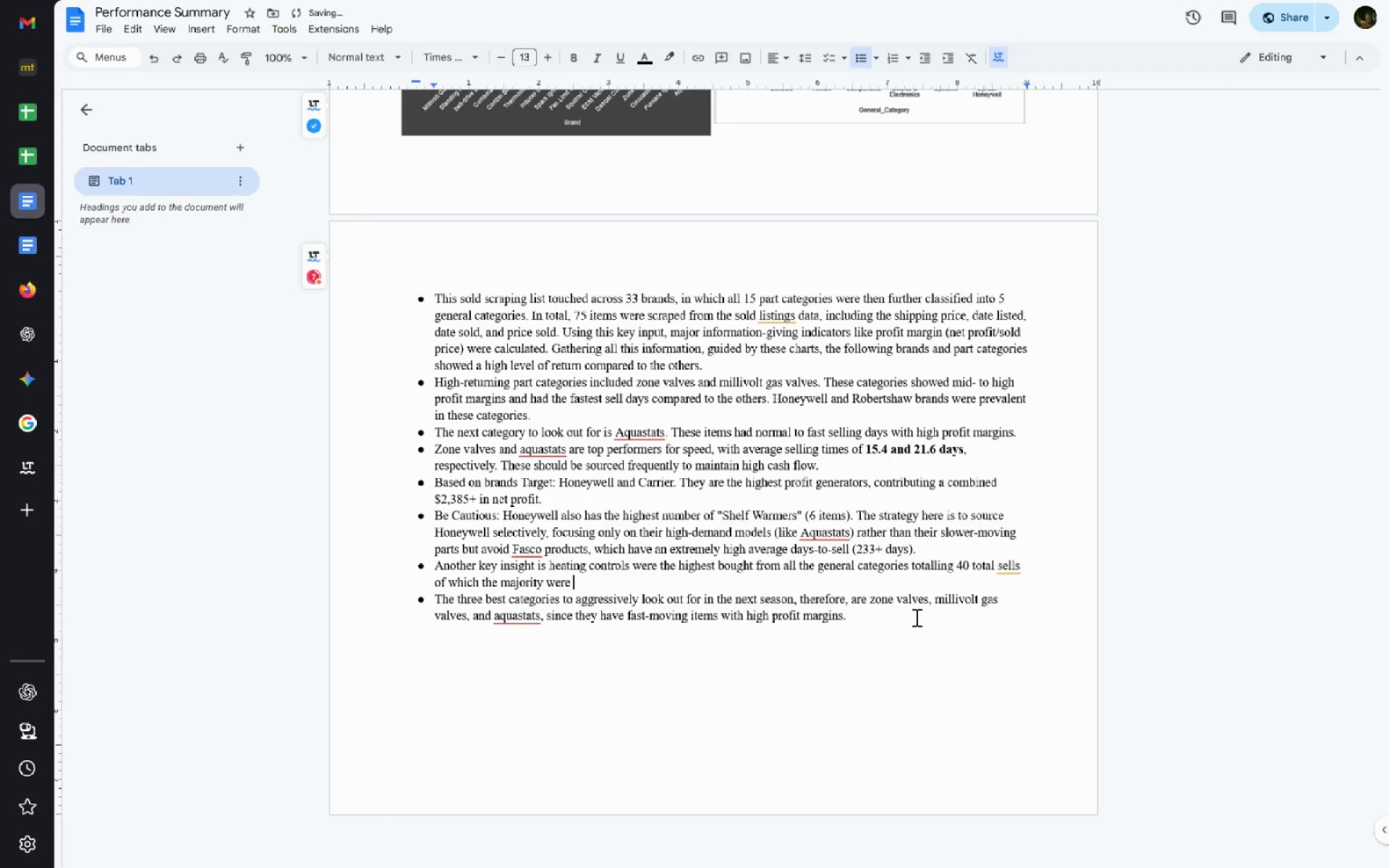 
key(Control+Backspace)
 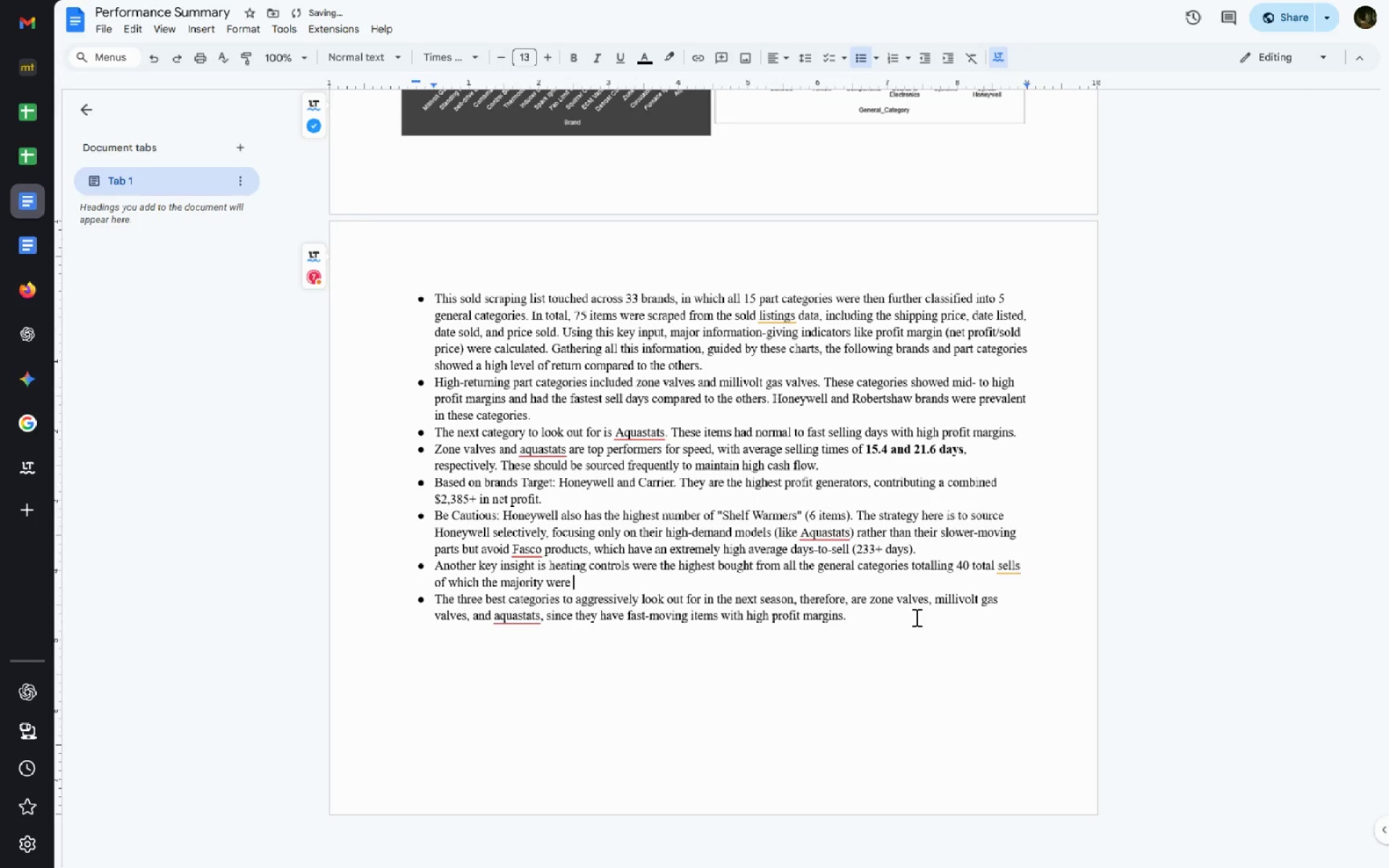 
type(in April and March. )
 